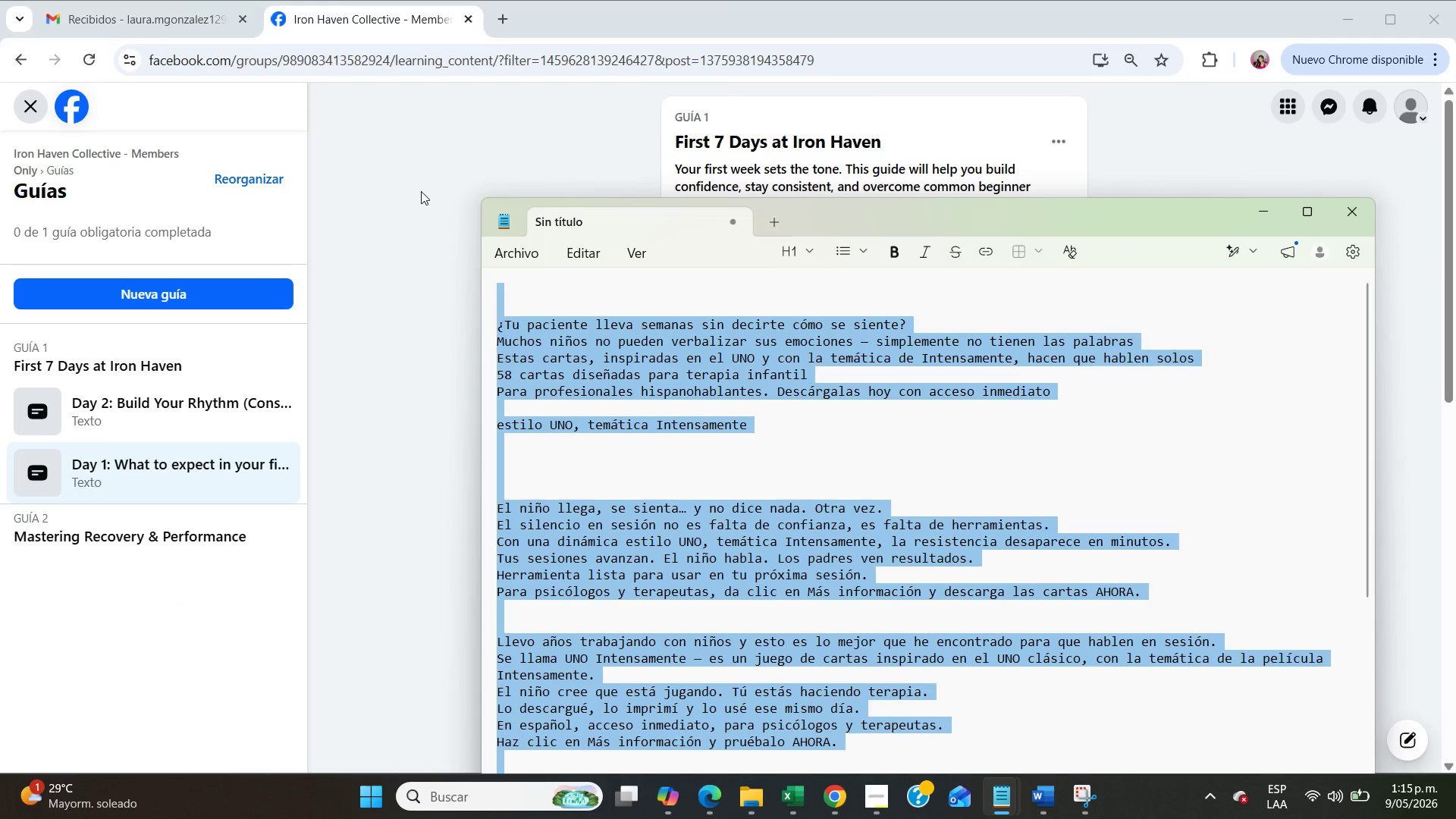 
hold_key(key=ControlLeft, duration=0.52)
 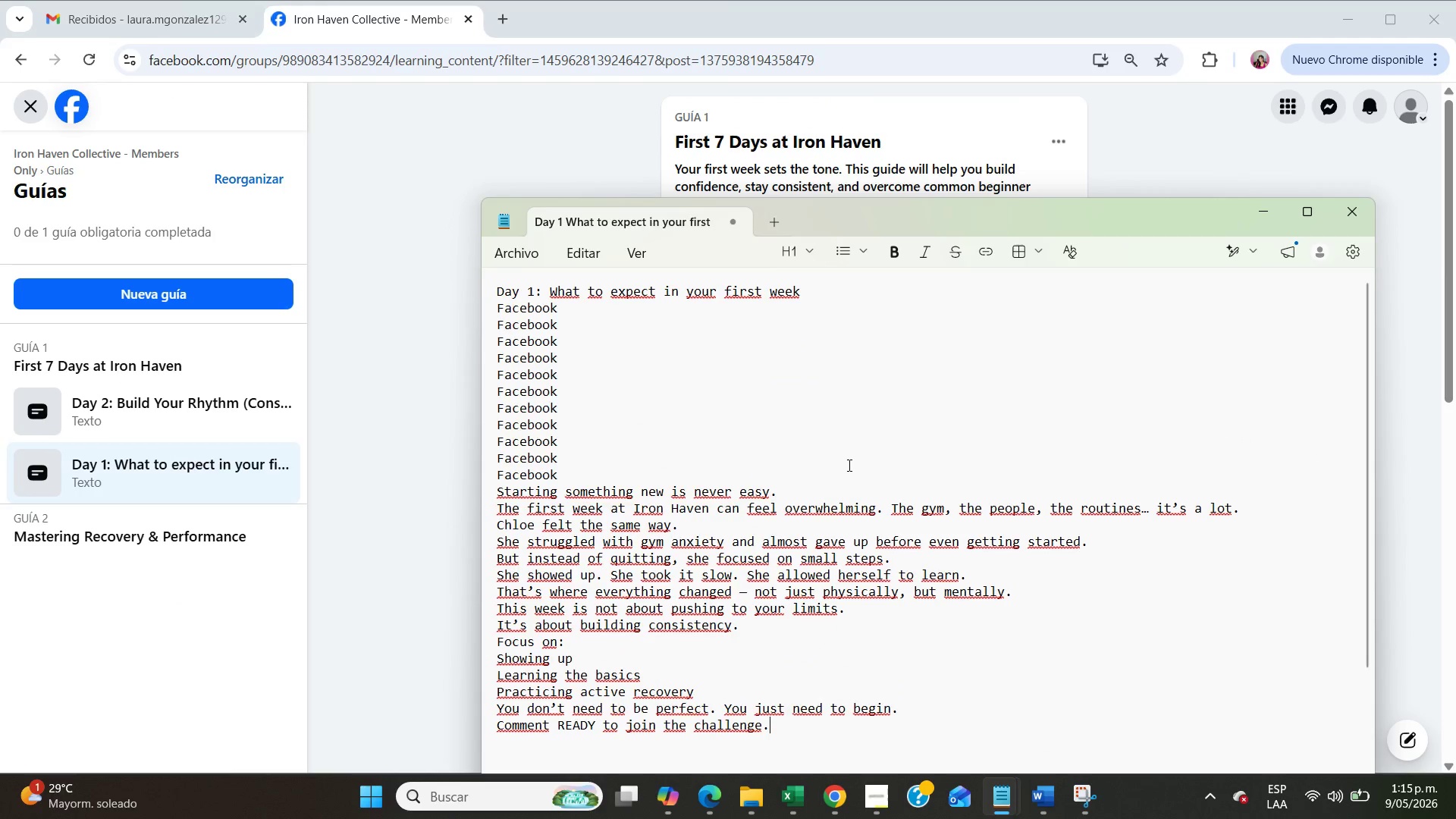 
key(V)
 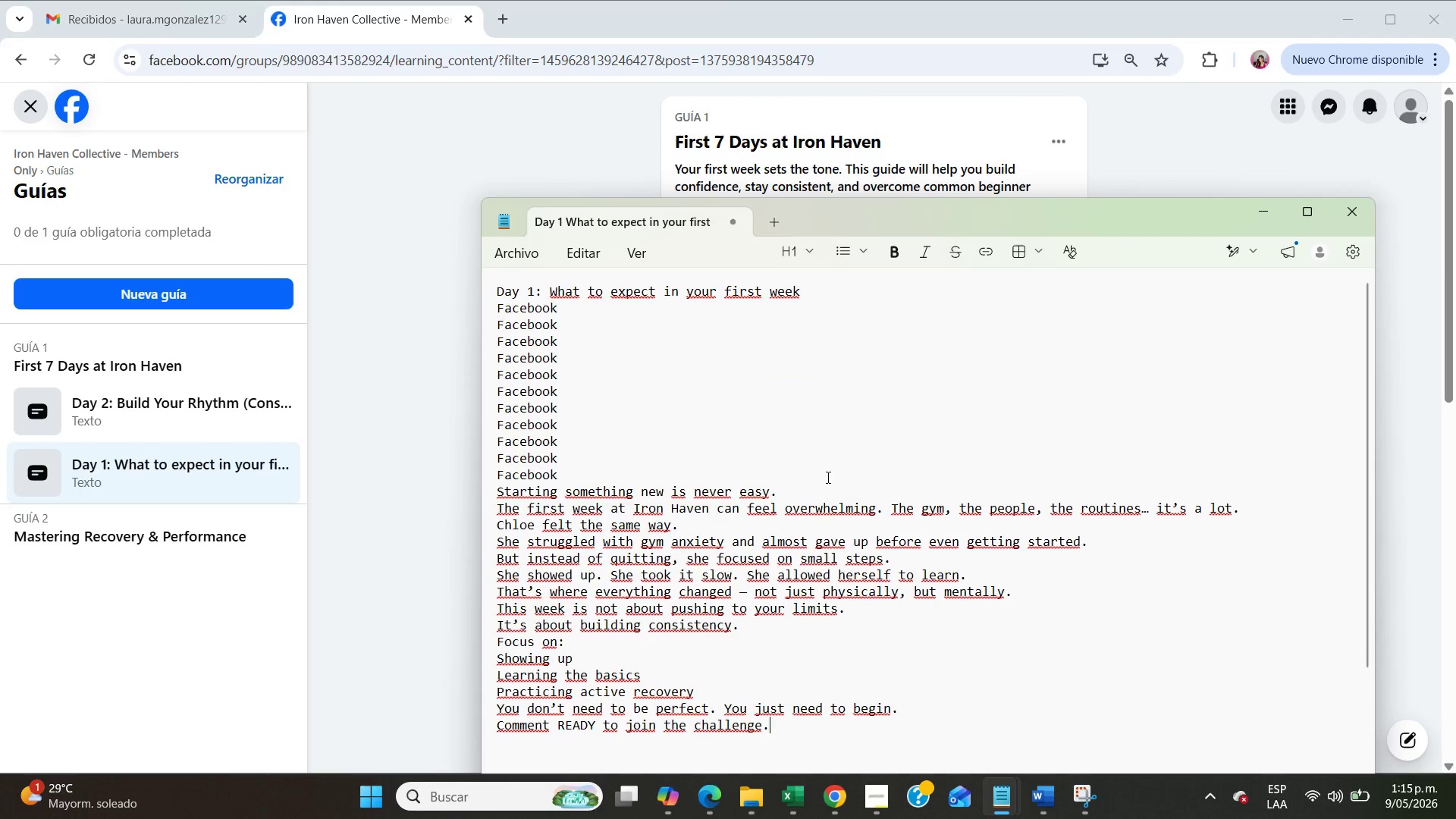 
scroll: coordinate [693, 426], scroll_direction: up, amount: 4.0
 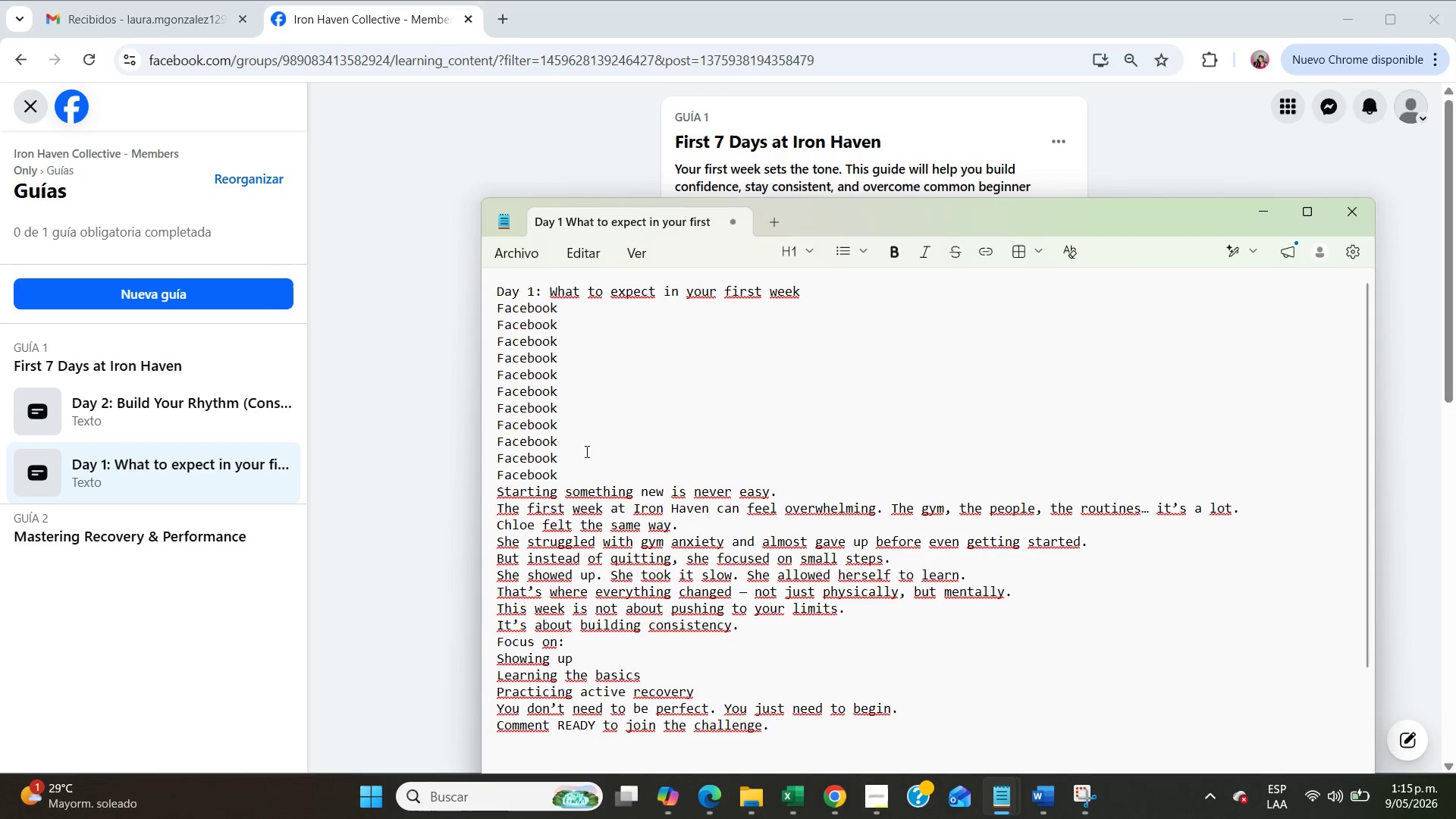 
left_click([391, 323])
 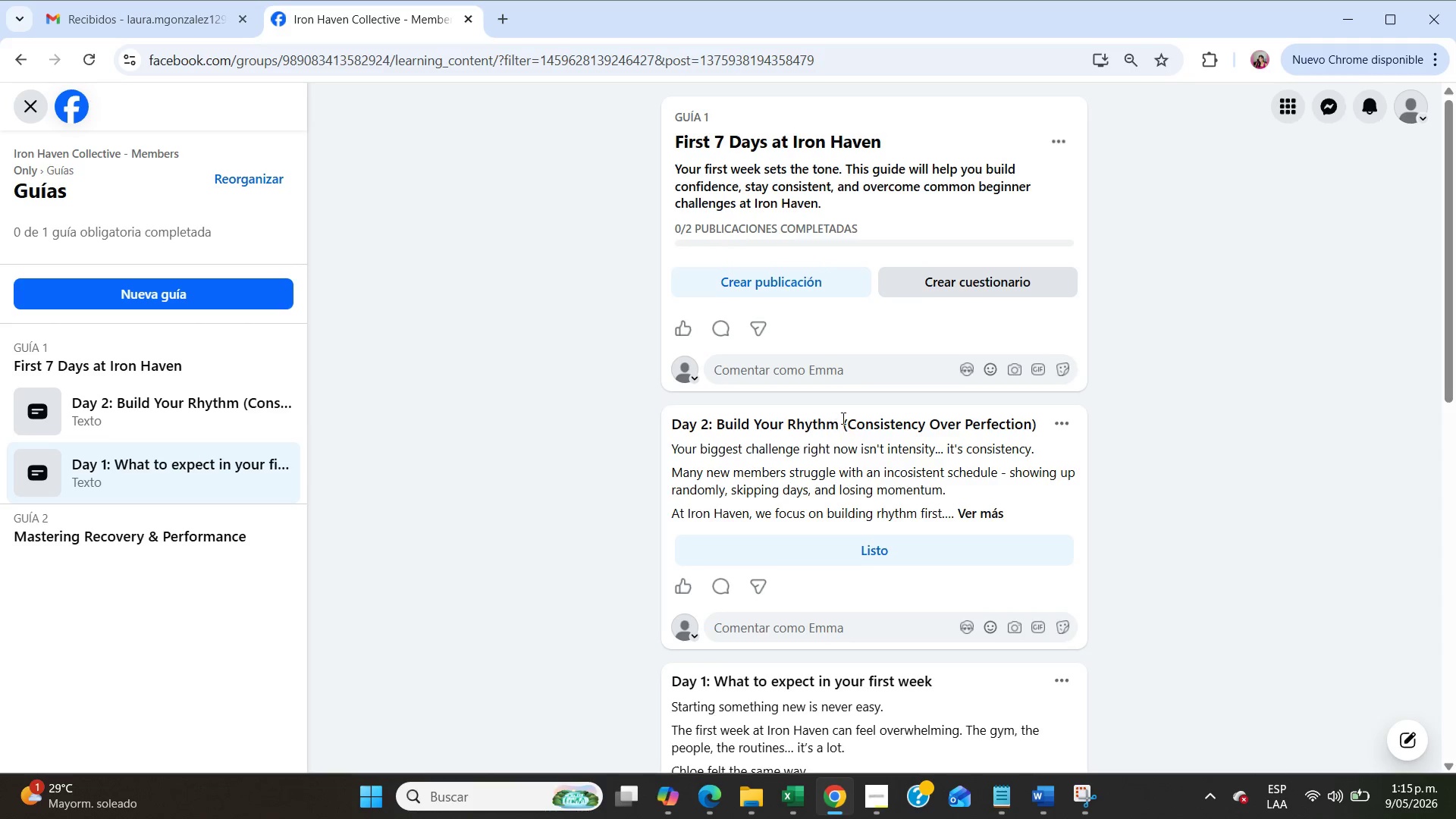 
scroll: coordinate [843, 419], scroll_direction: down, amount: 2.0
 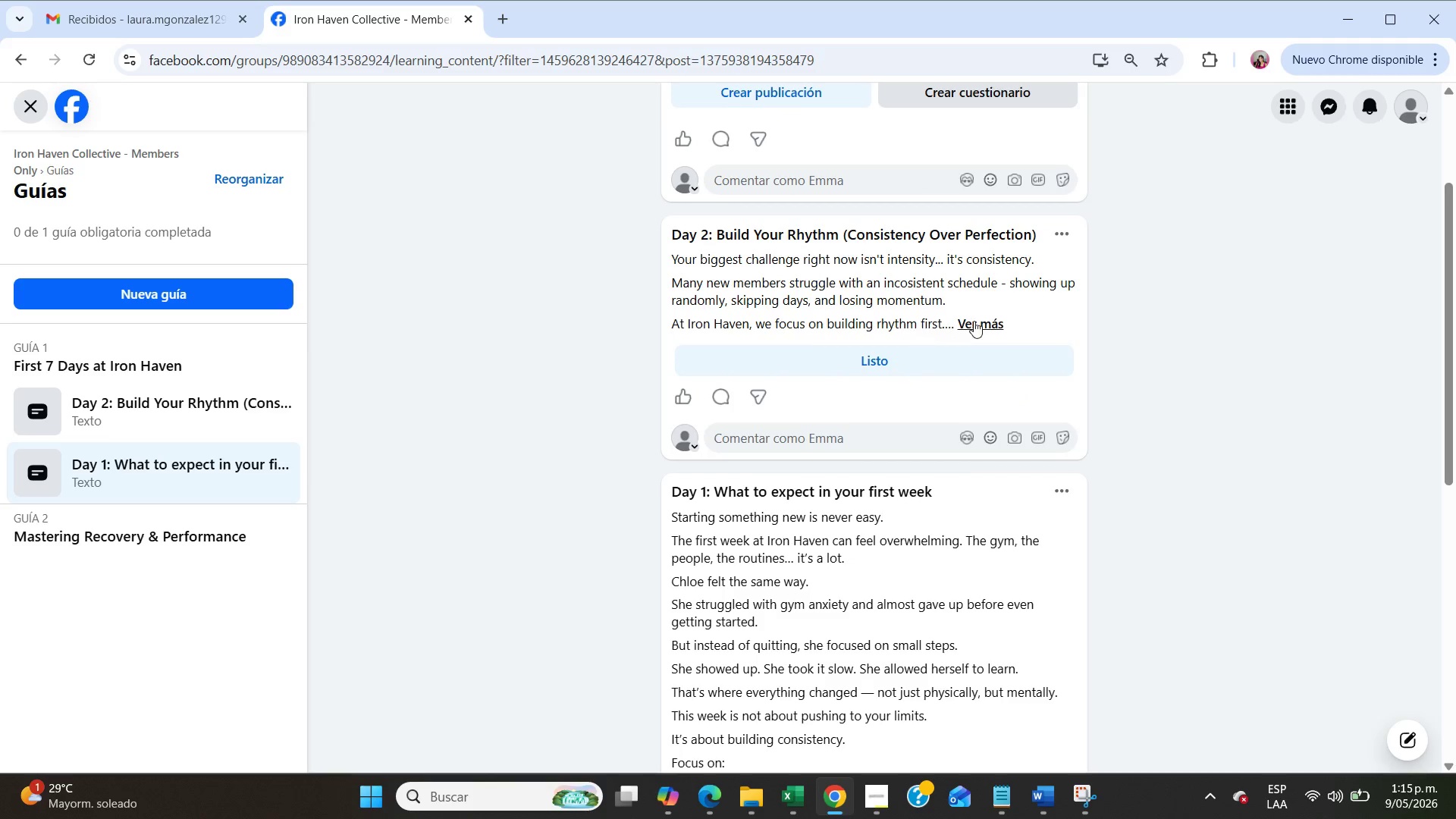 
left_click([975, 319])
 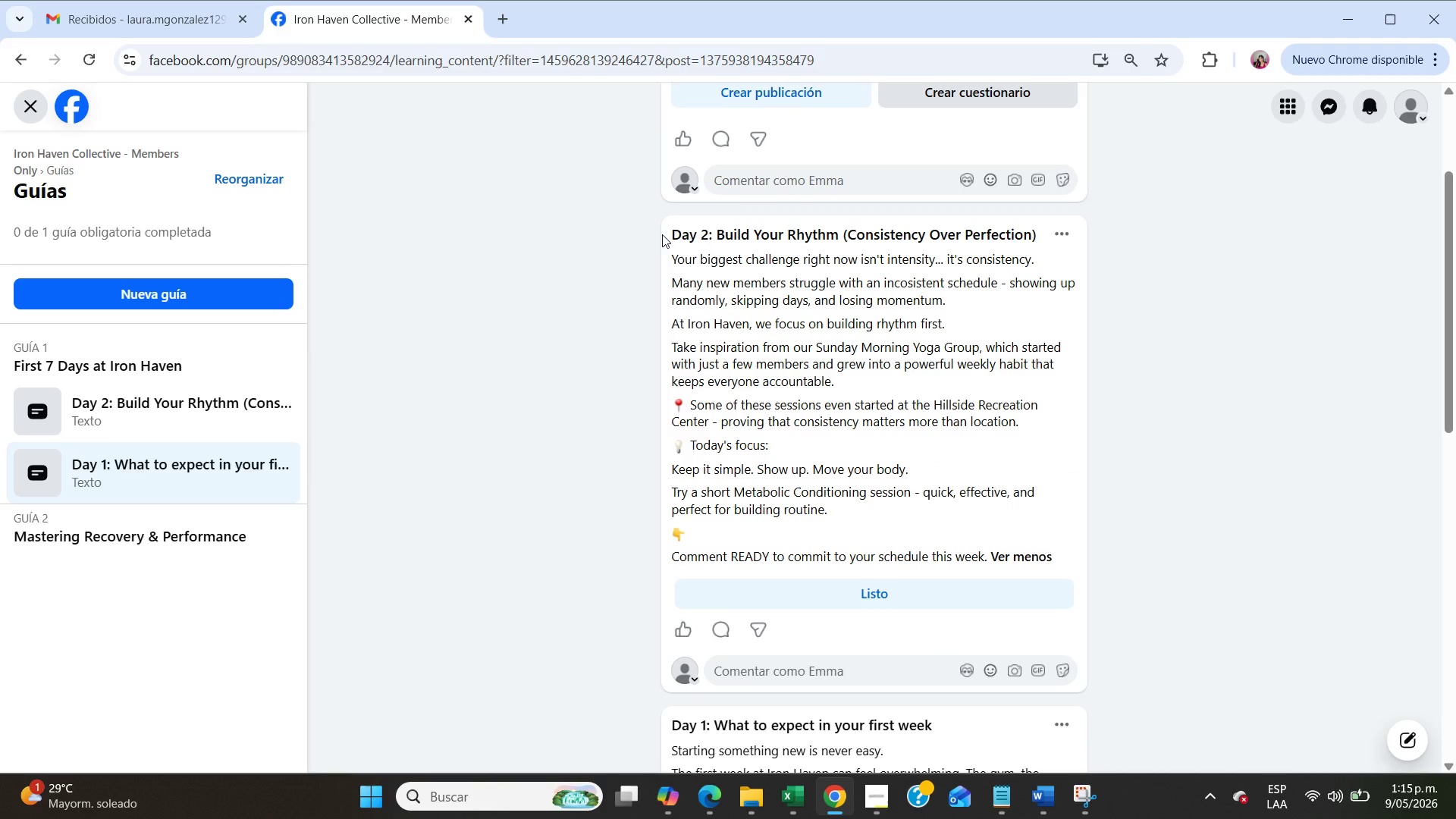 
left_click_drag(start_coordinate=[663, 232], to_coordinate=[987, 553])
 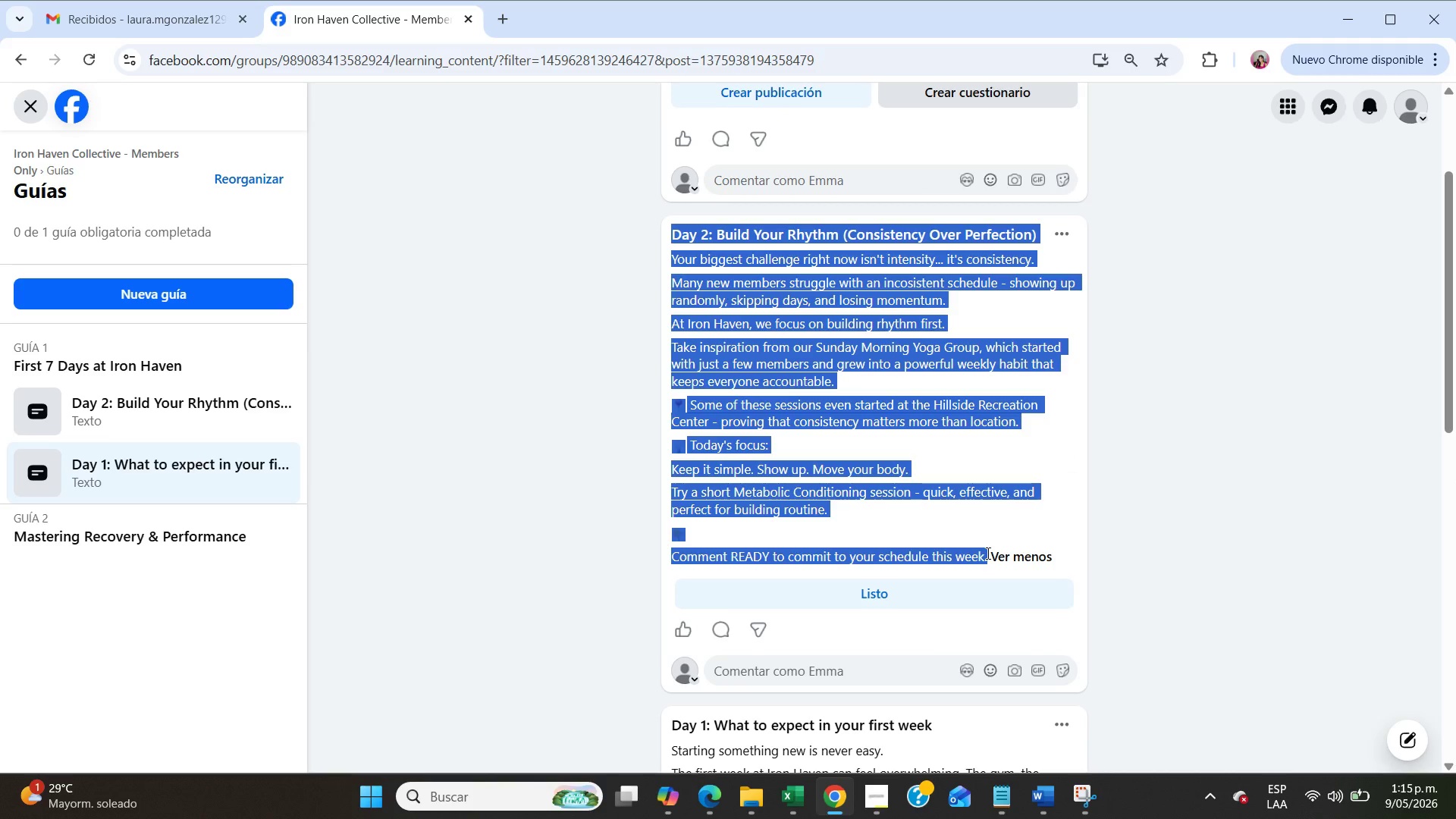 
key(Control+C)
 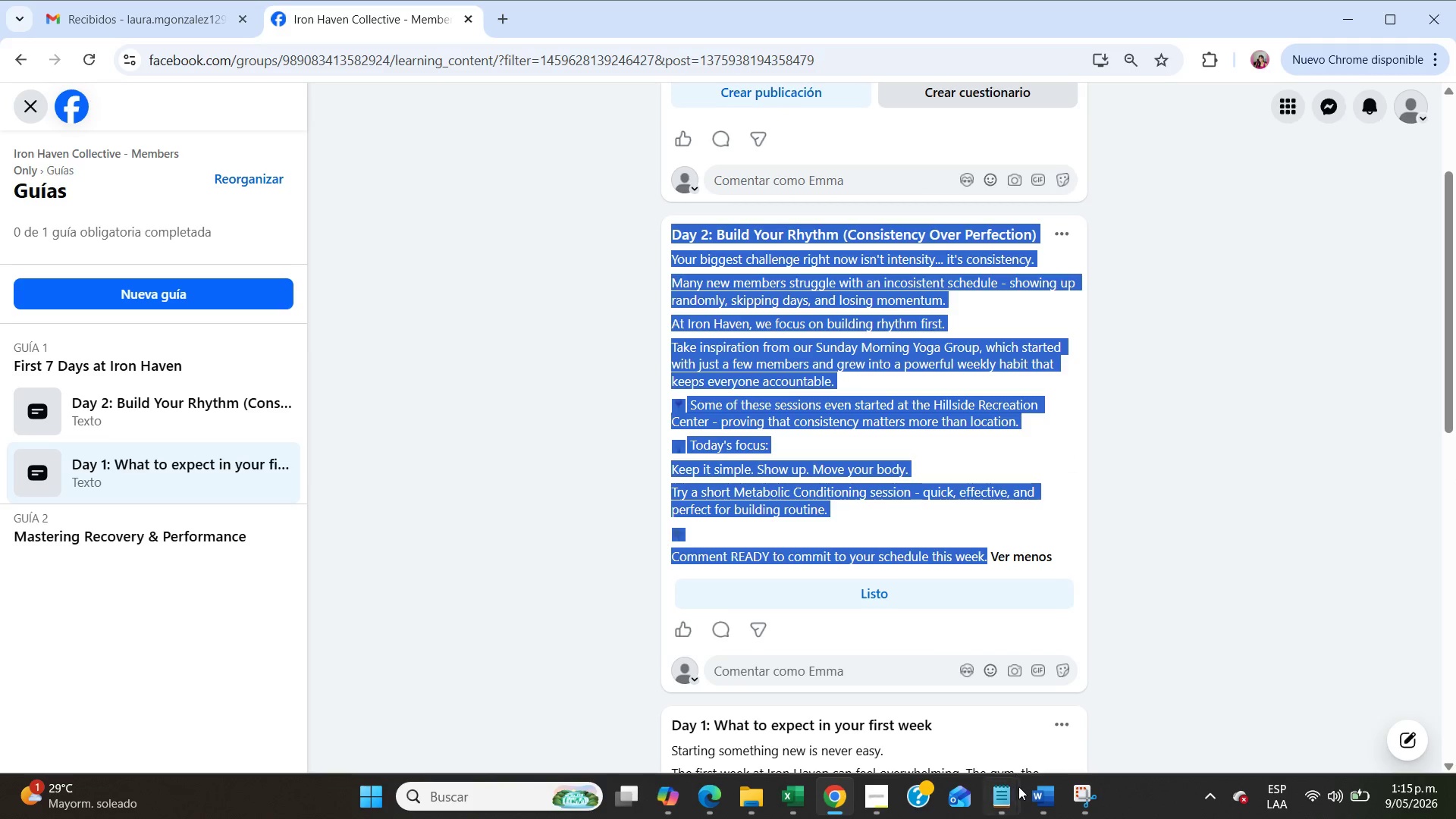 
left_click([1018, 803])
 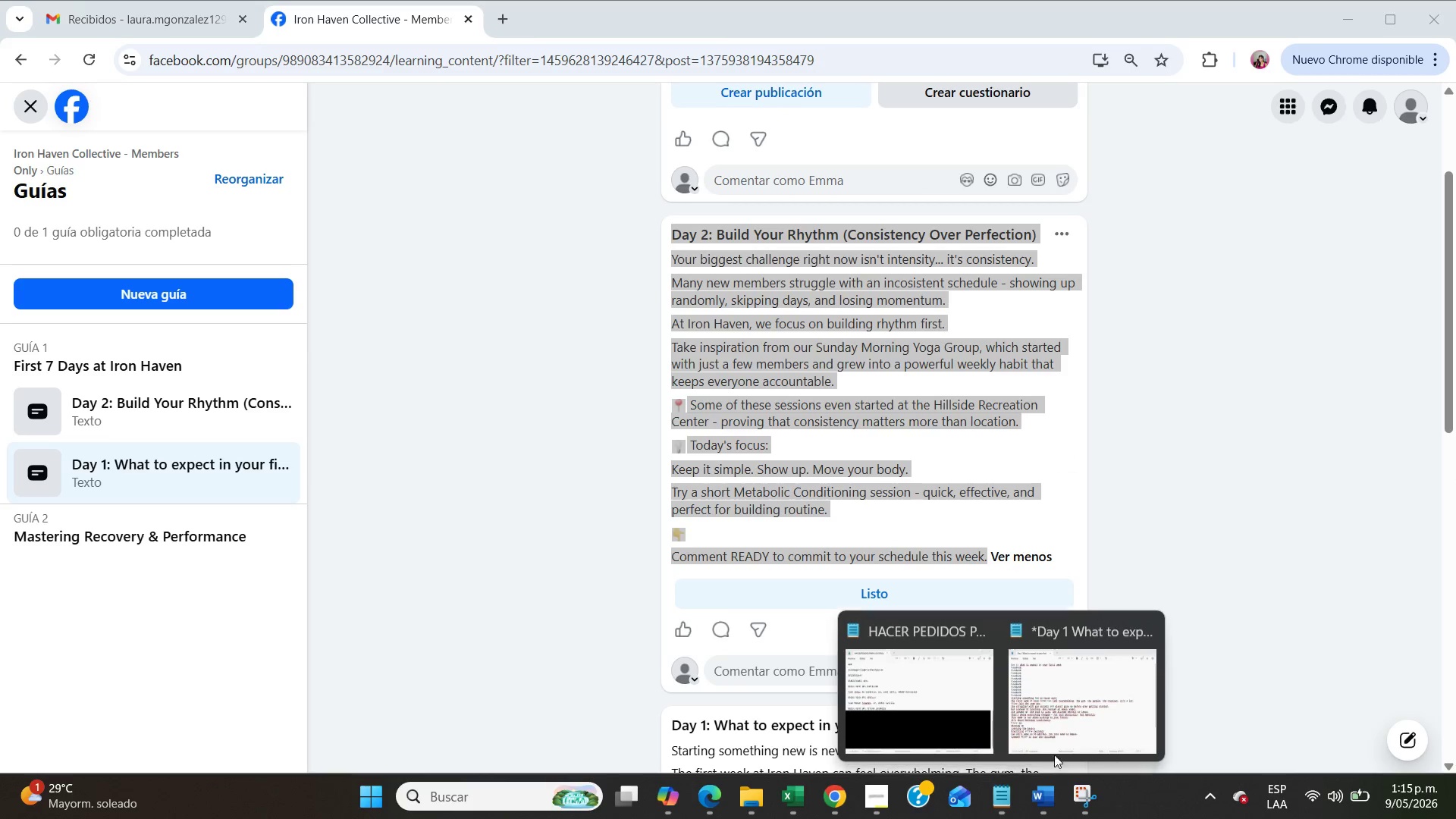 
left_click([1068, 734])
 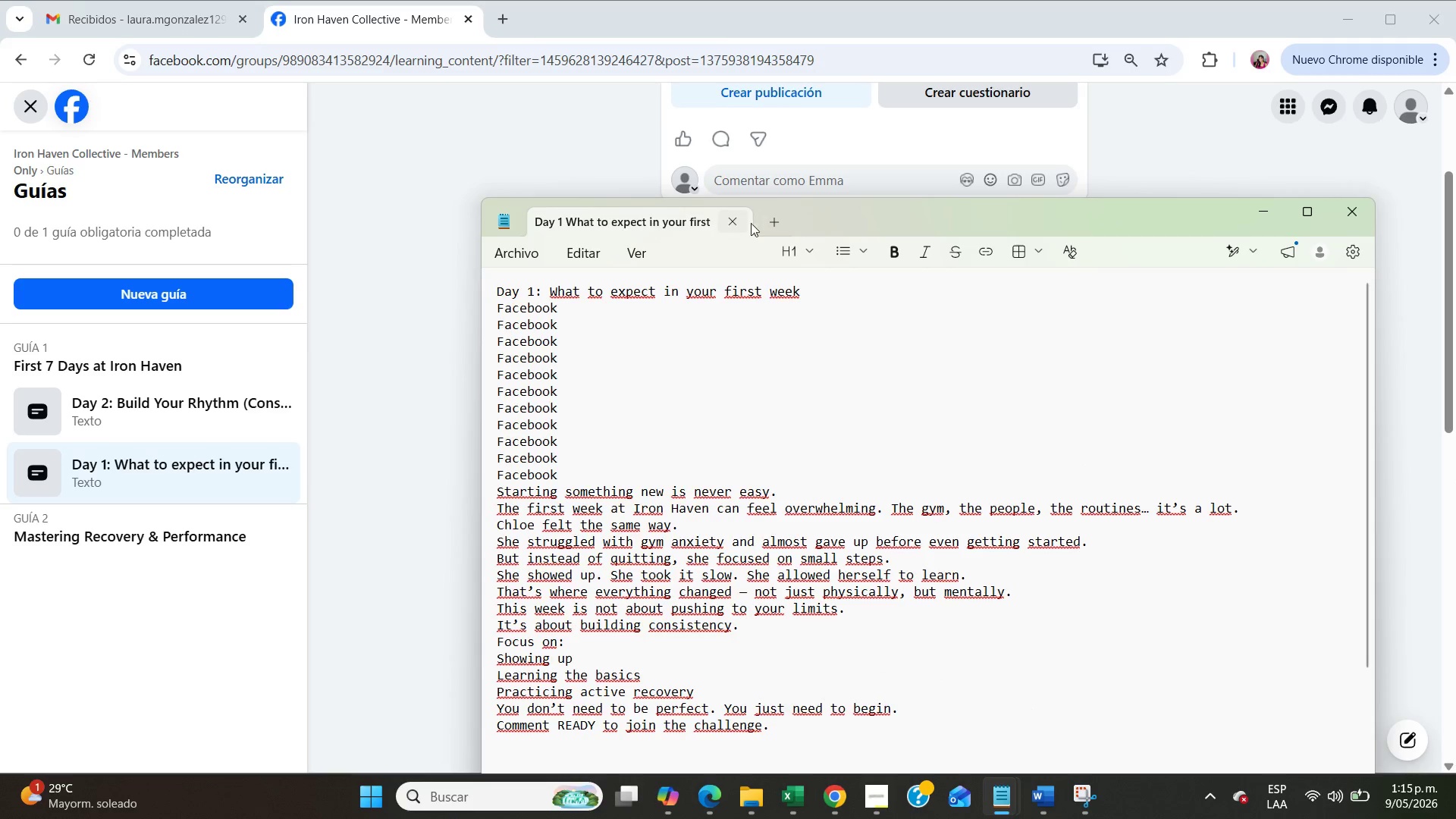 
left_click([772, 224])
 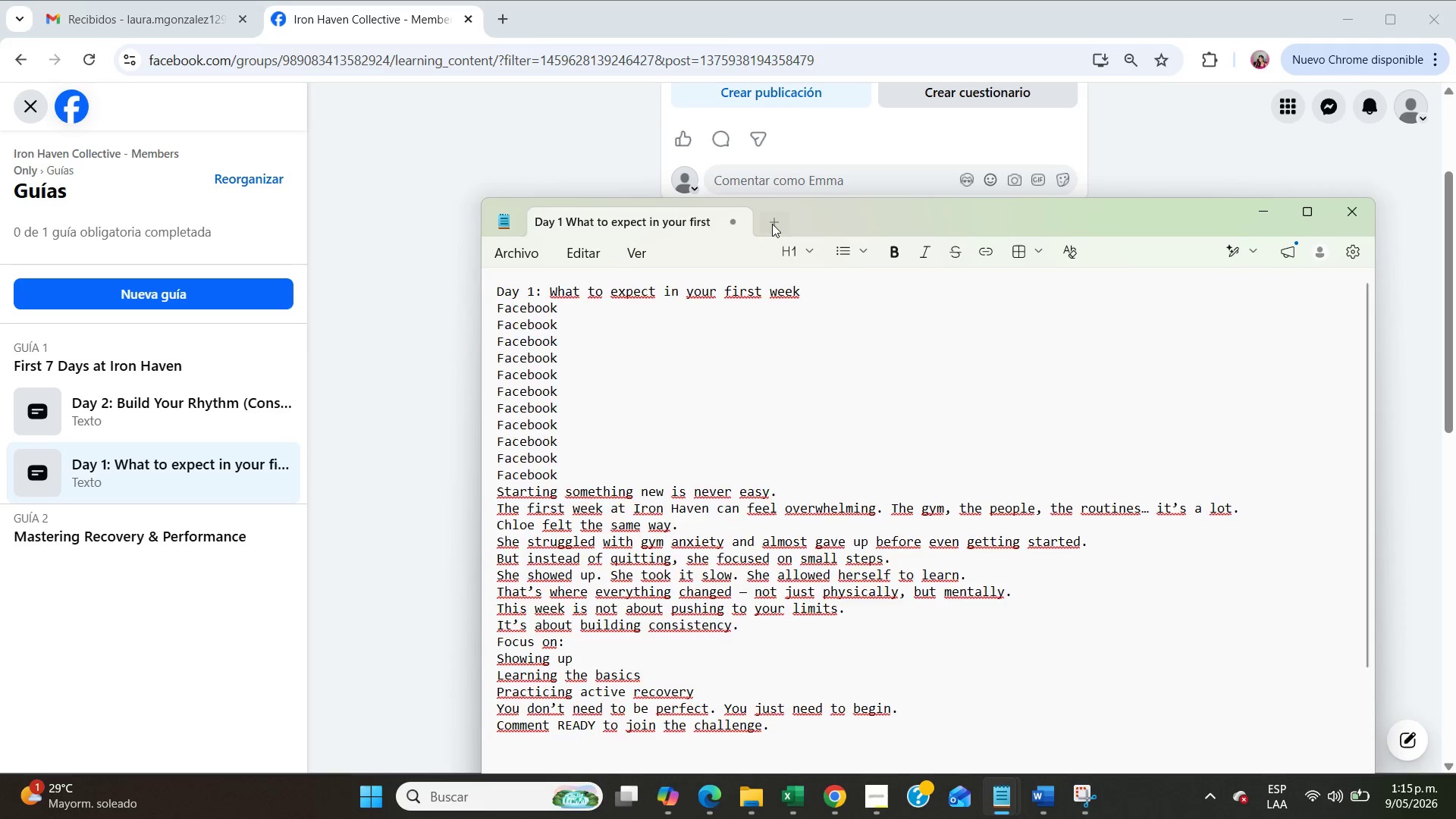 
key(Control+V)
 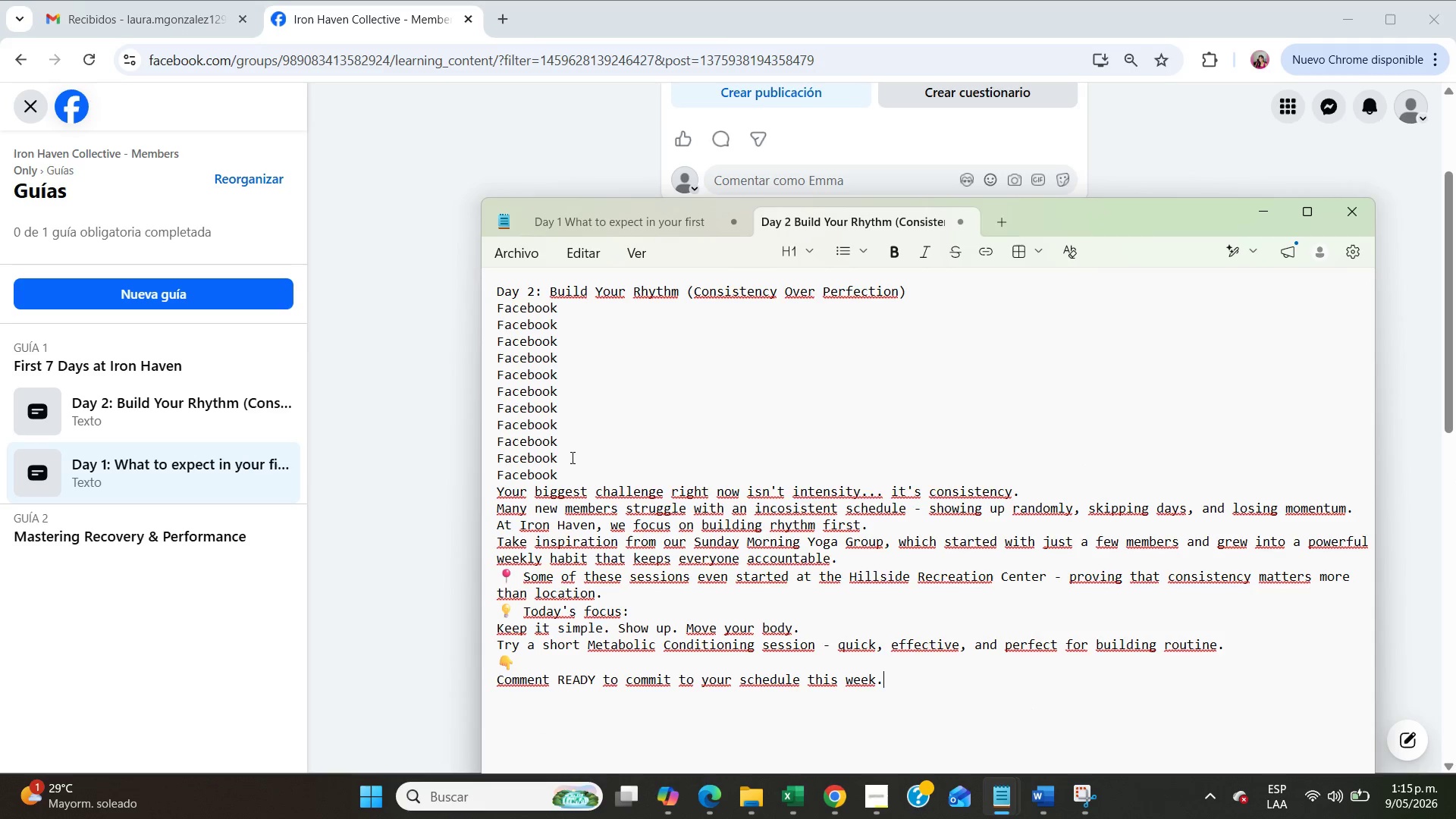 
left_click_drag(start_coordinate=[564, 476], to_coordinate=[459, 313])
 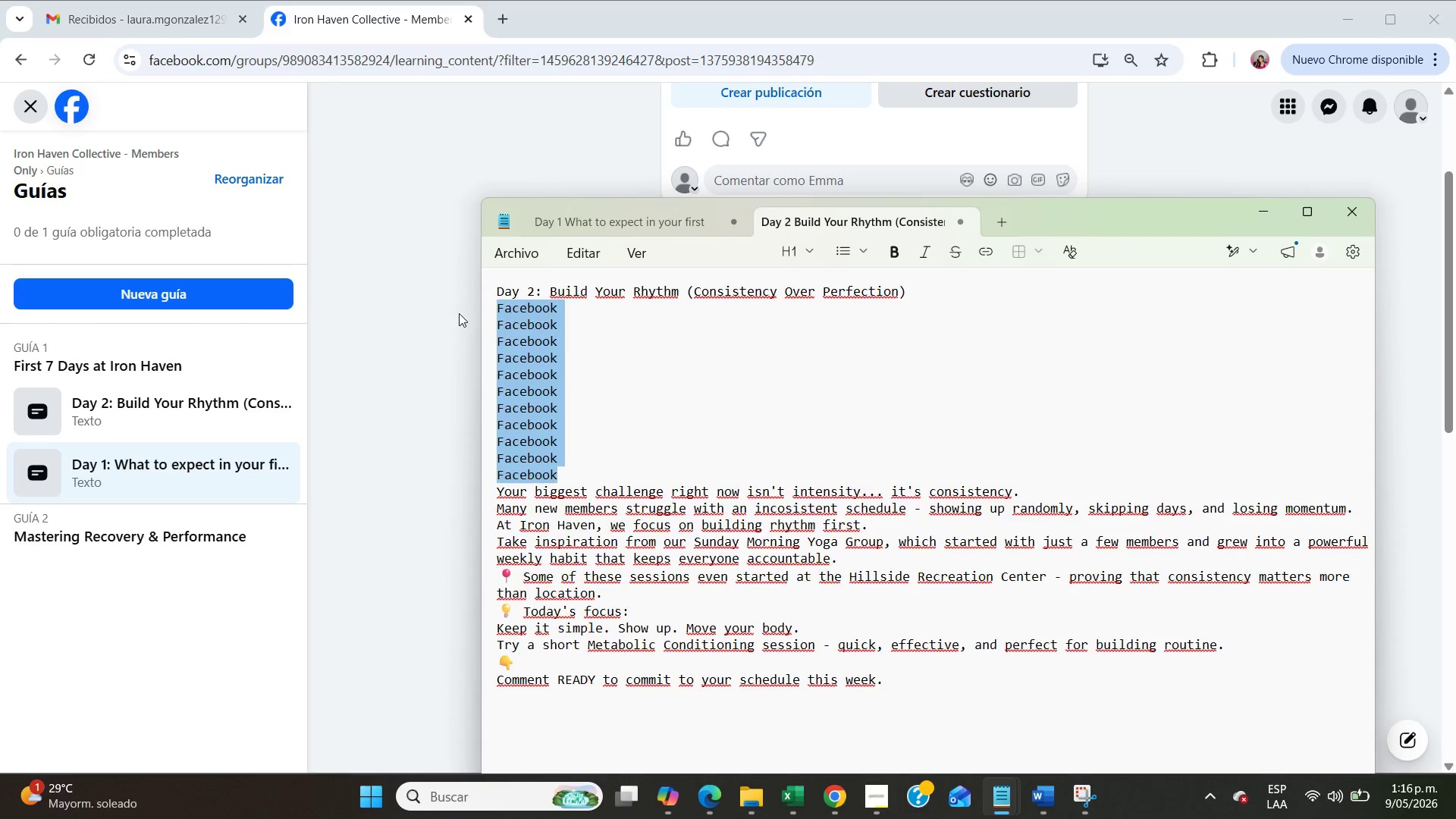 
key(Backspace)
 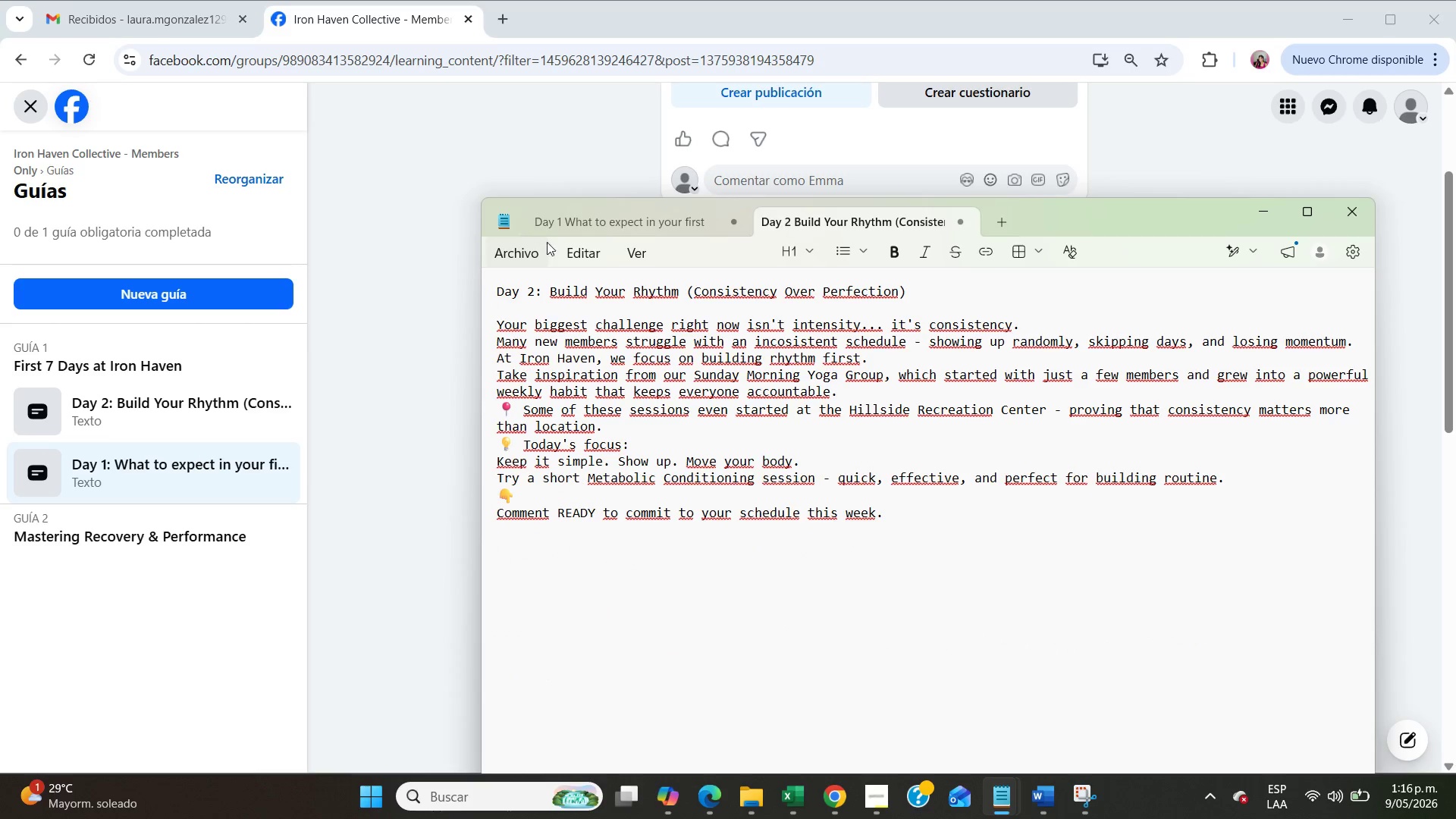 
left_click([559, 223])
 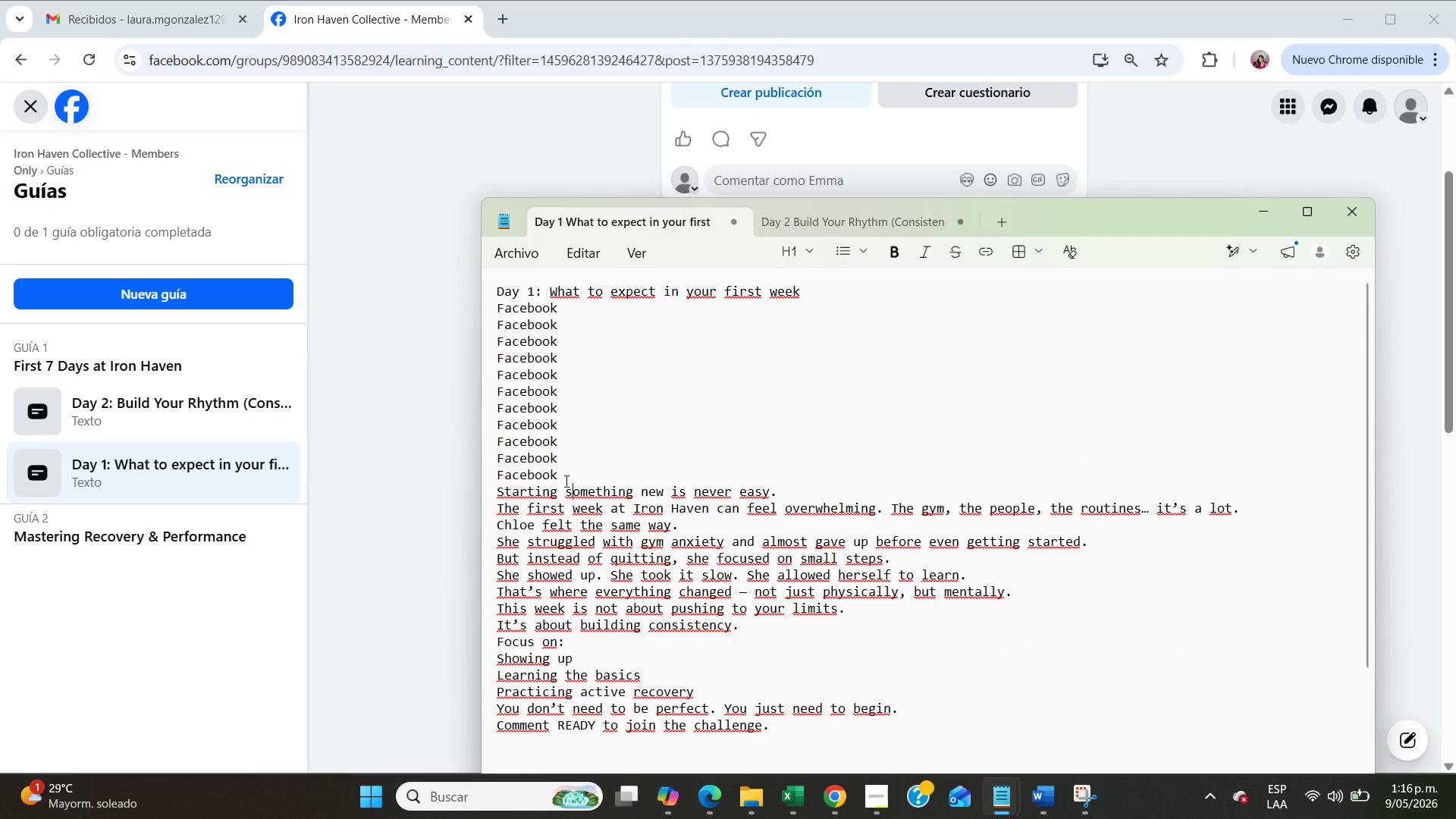 
left_click_drag(start_coordinate=[555, 474], to_coordinate=[482, 304])
 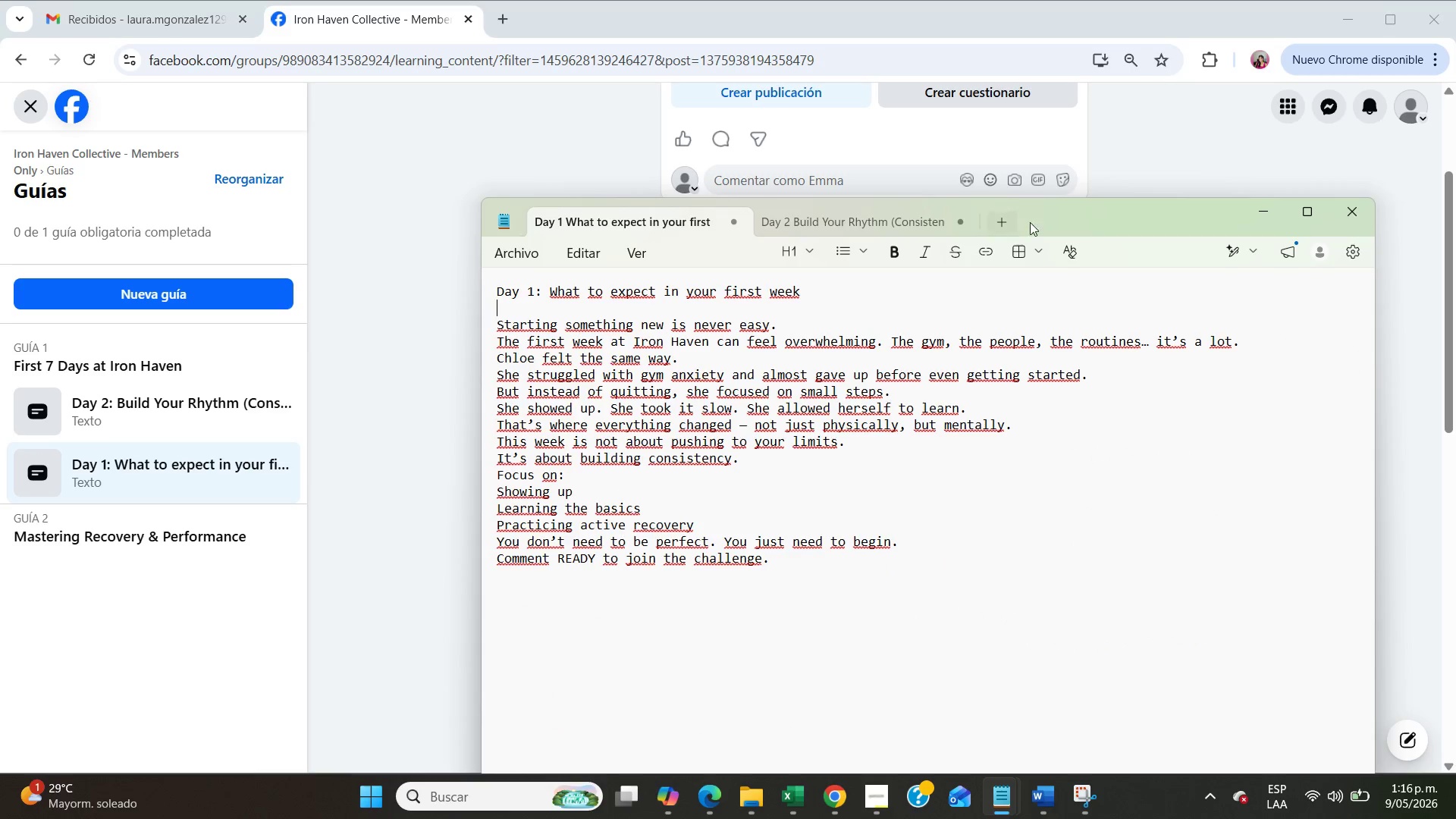 
key(Backspace)
 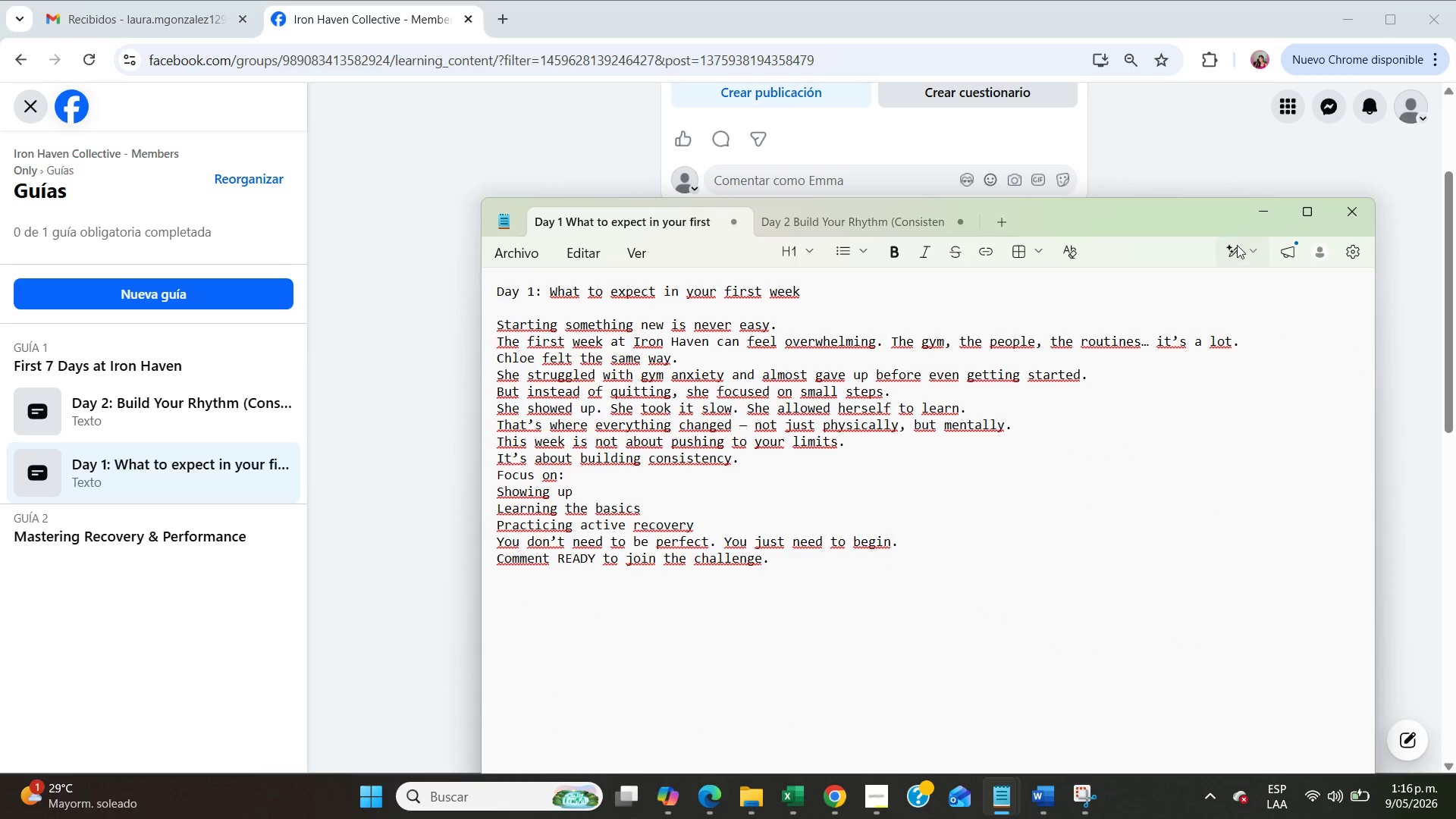 
left_click([1257, 219])
 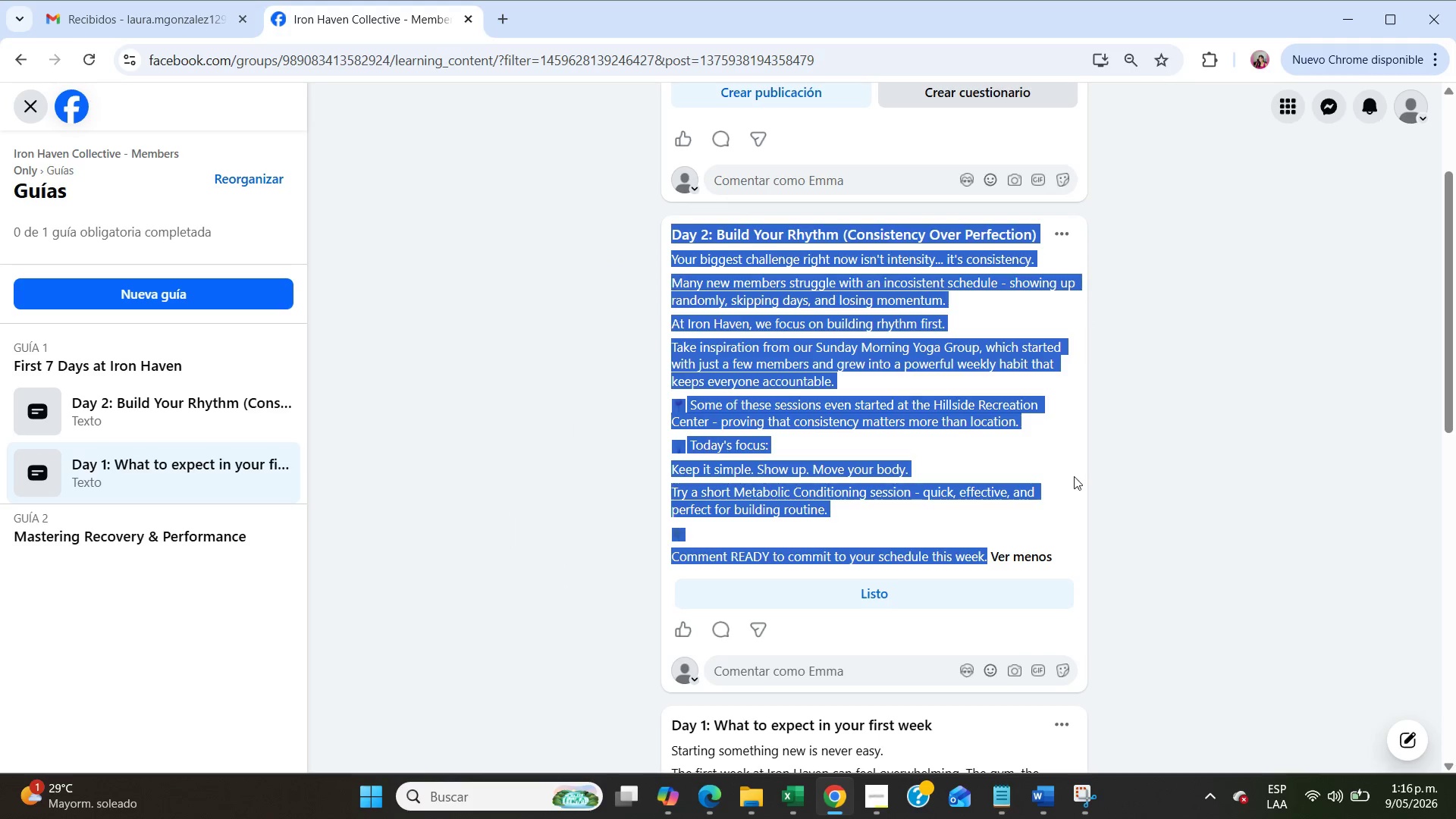 
scroll: coordinate [1056, 506], scroll_direction: down, amount: 5.0
 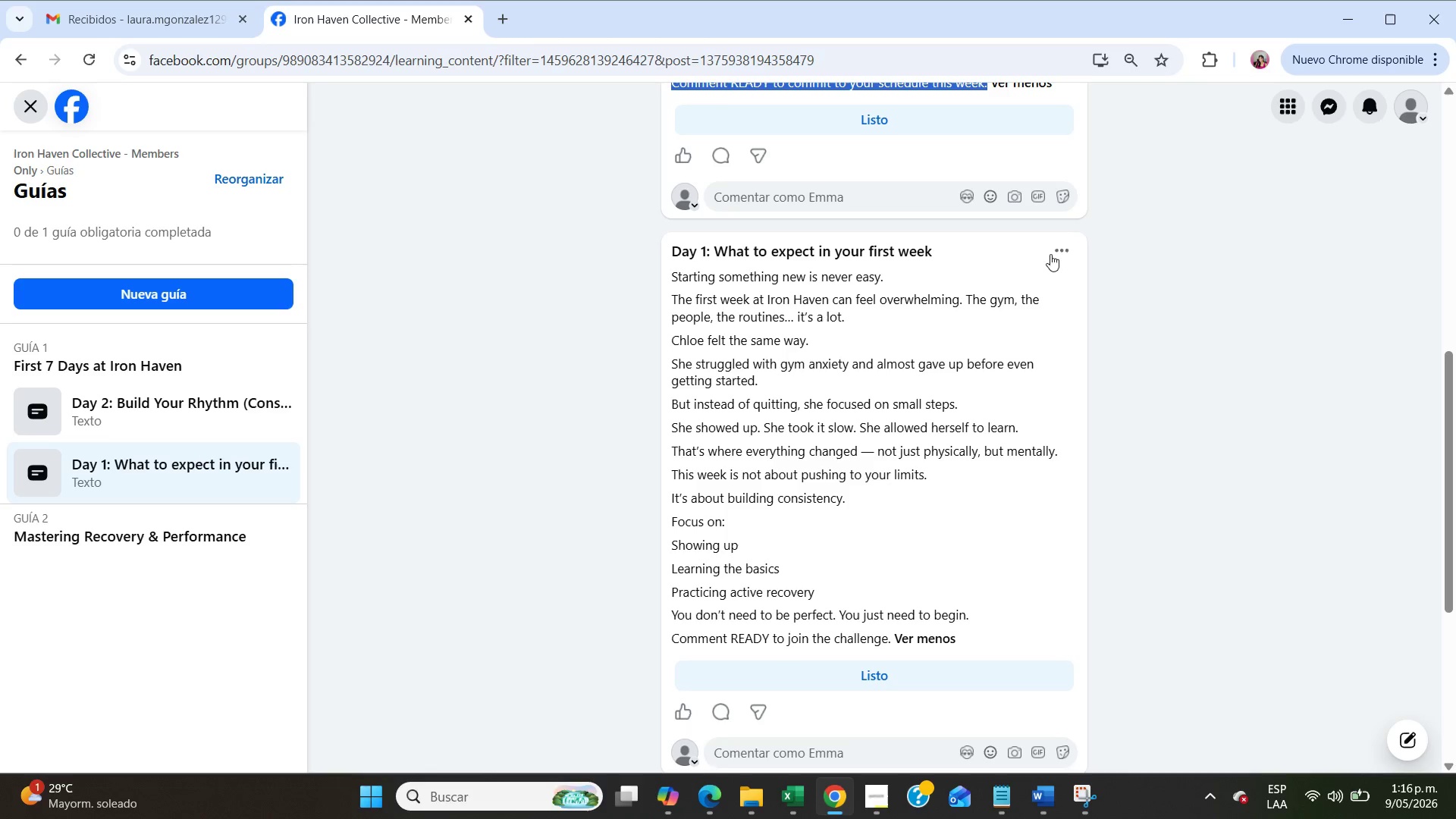 
left_click([1052, 242])
 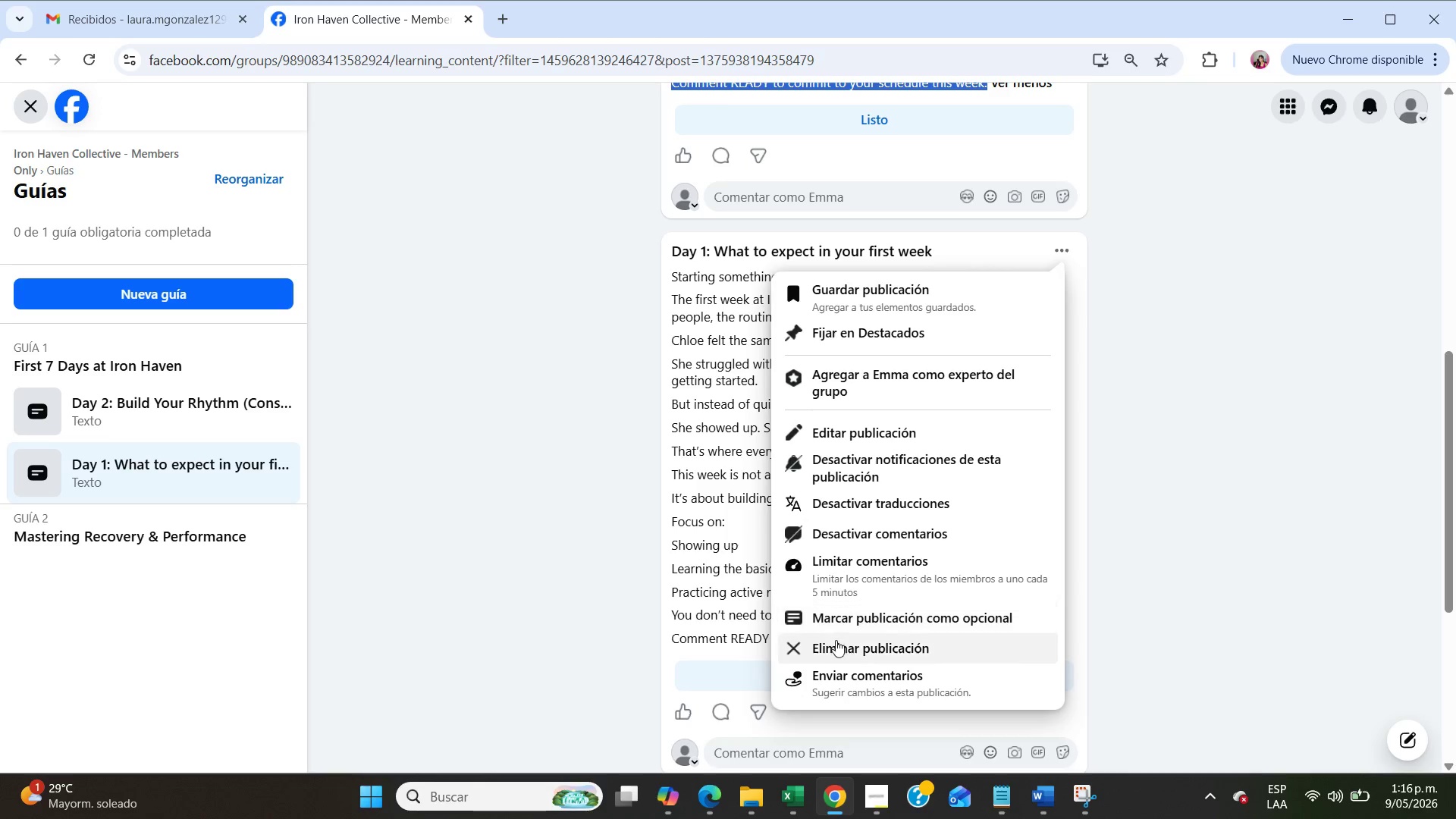 
left_click([1304, 388])
 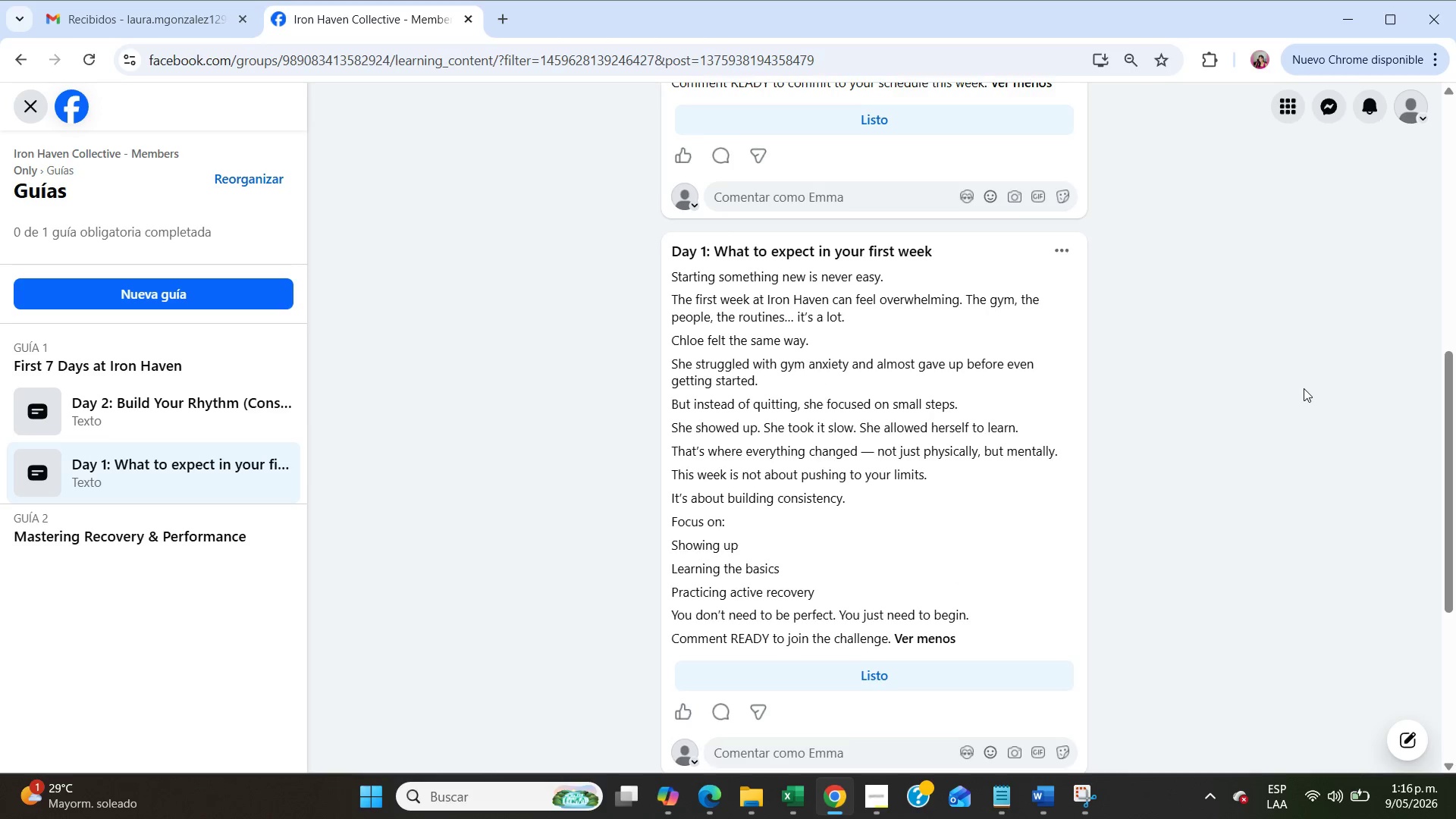 
scroll: coordinate [1027, 317], scroll_direction: up, amount: 6.0
 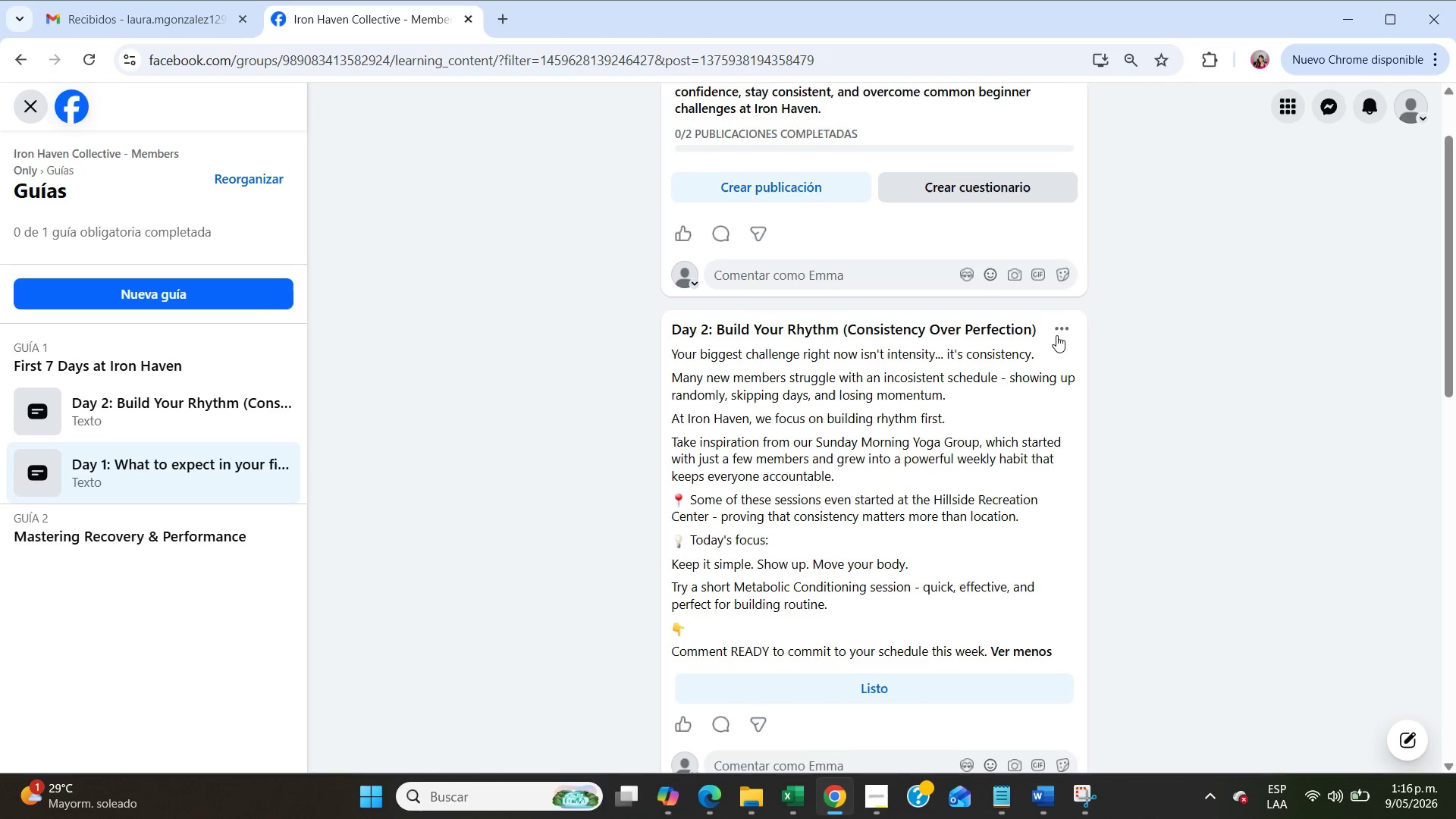 
left_click([1067, 333])
 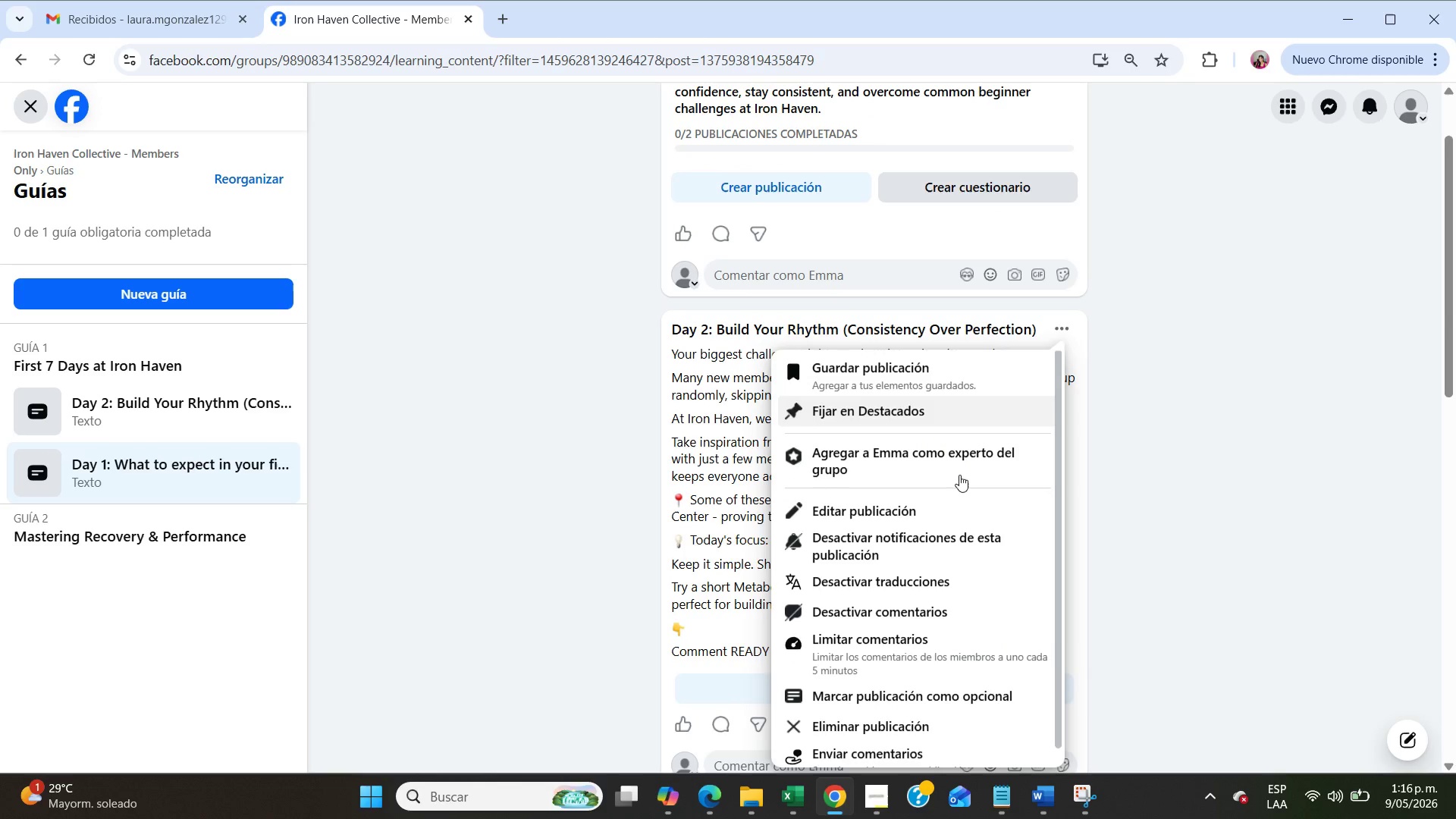 
scroll: coordinate [893, 550], scroll_direction: down, amount: 4.0
 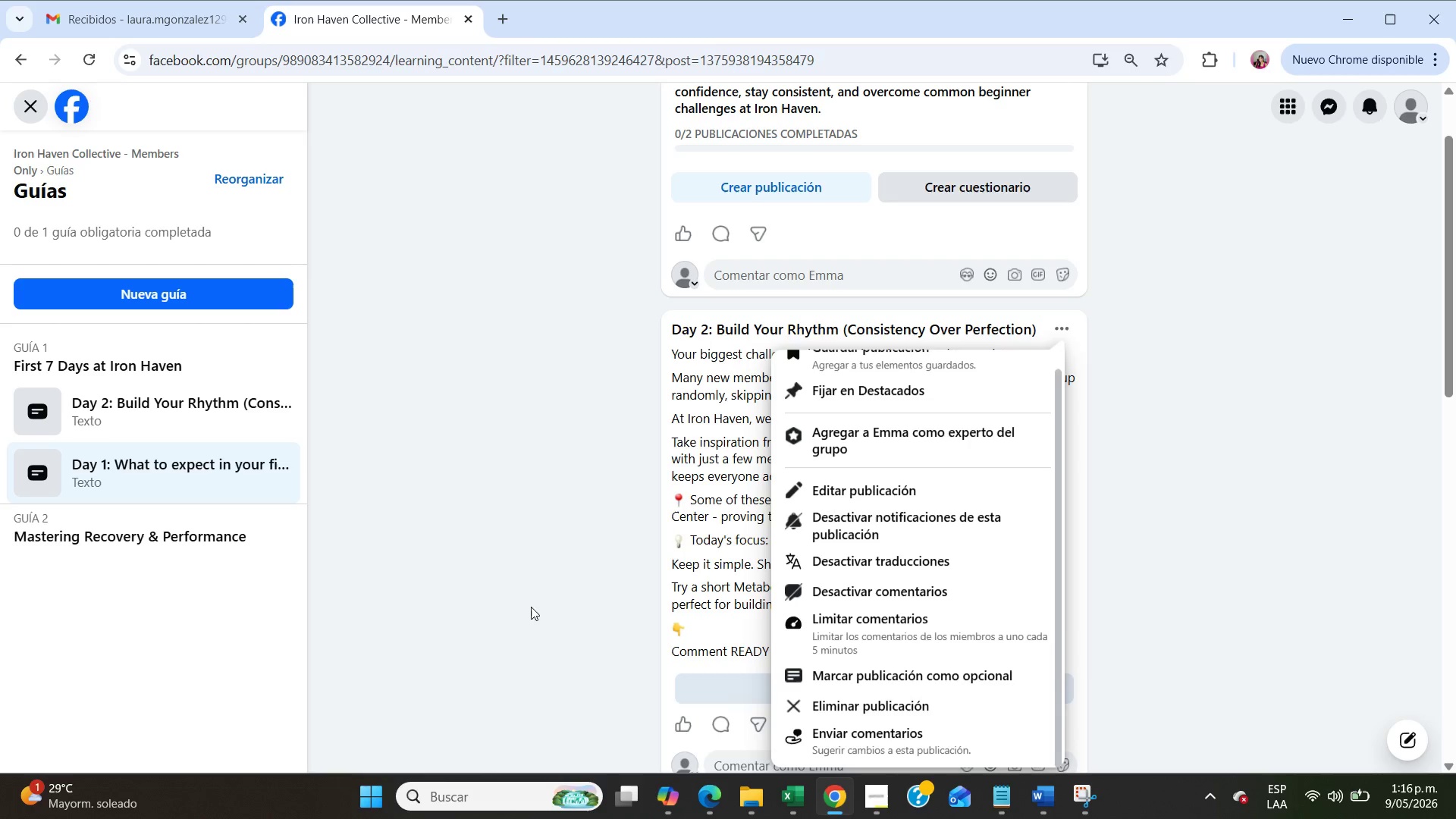 
left_click([467, 513])
 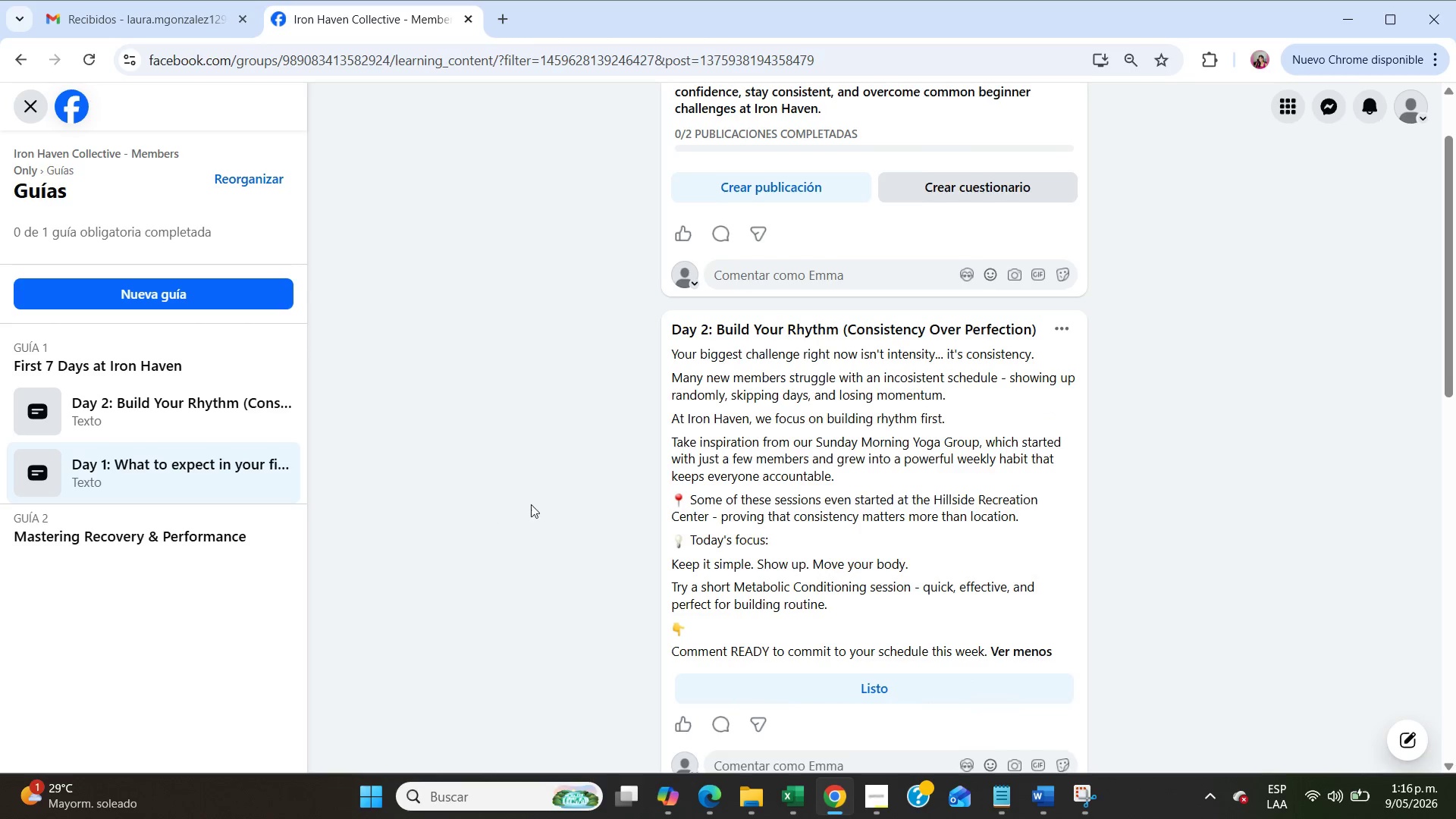 
scroll: coordinate [607, 494], scroll_direction: down, amount: 4.0
 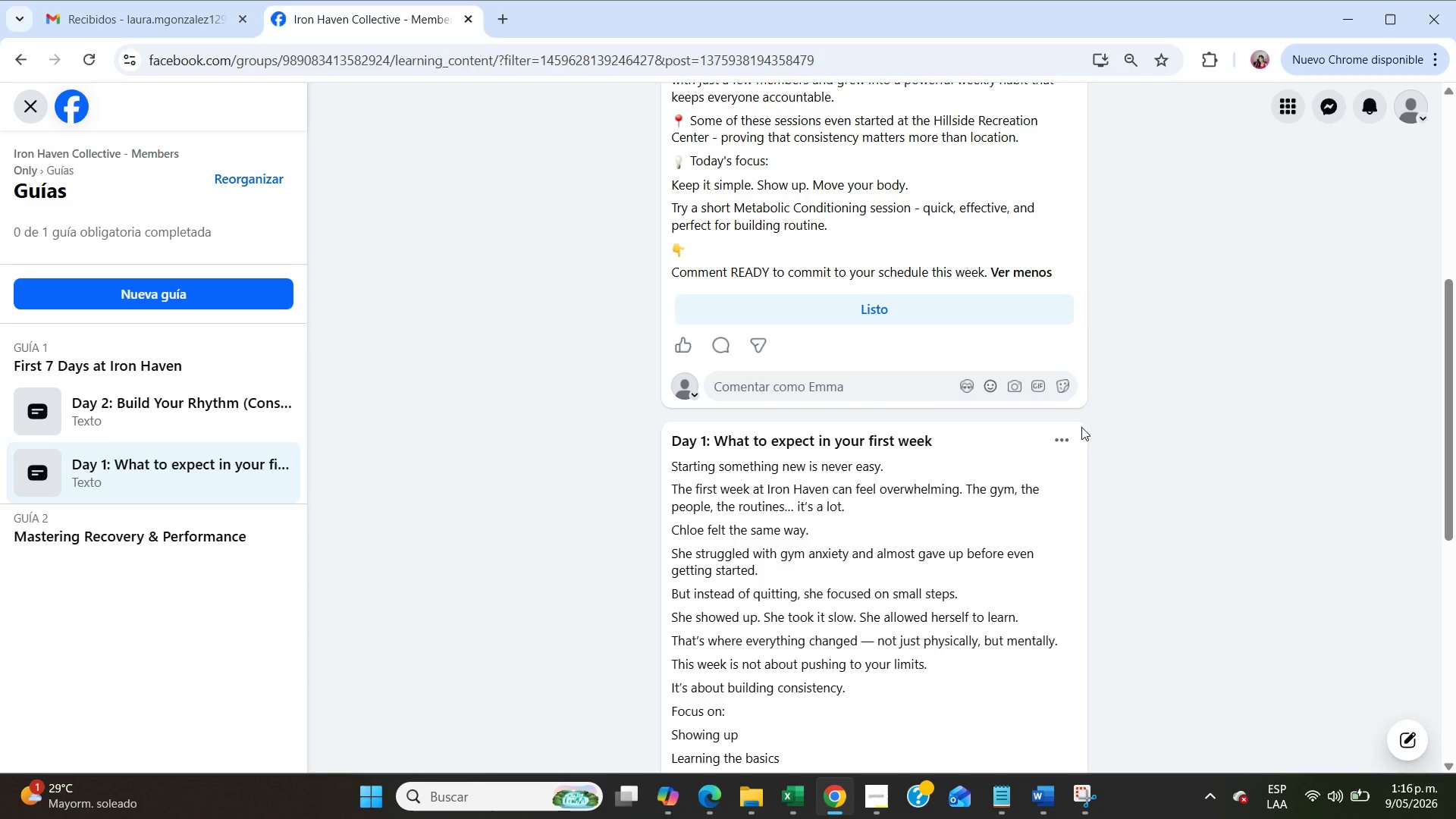 
left_click([1062, 435])
 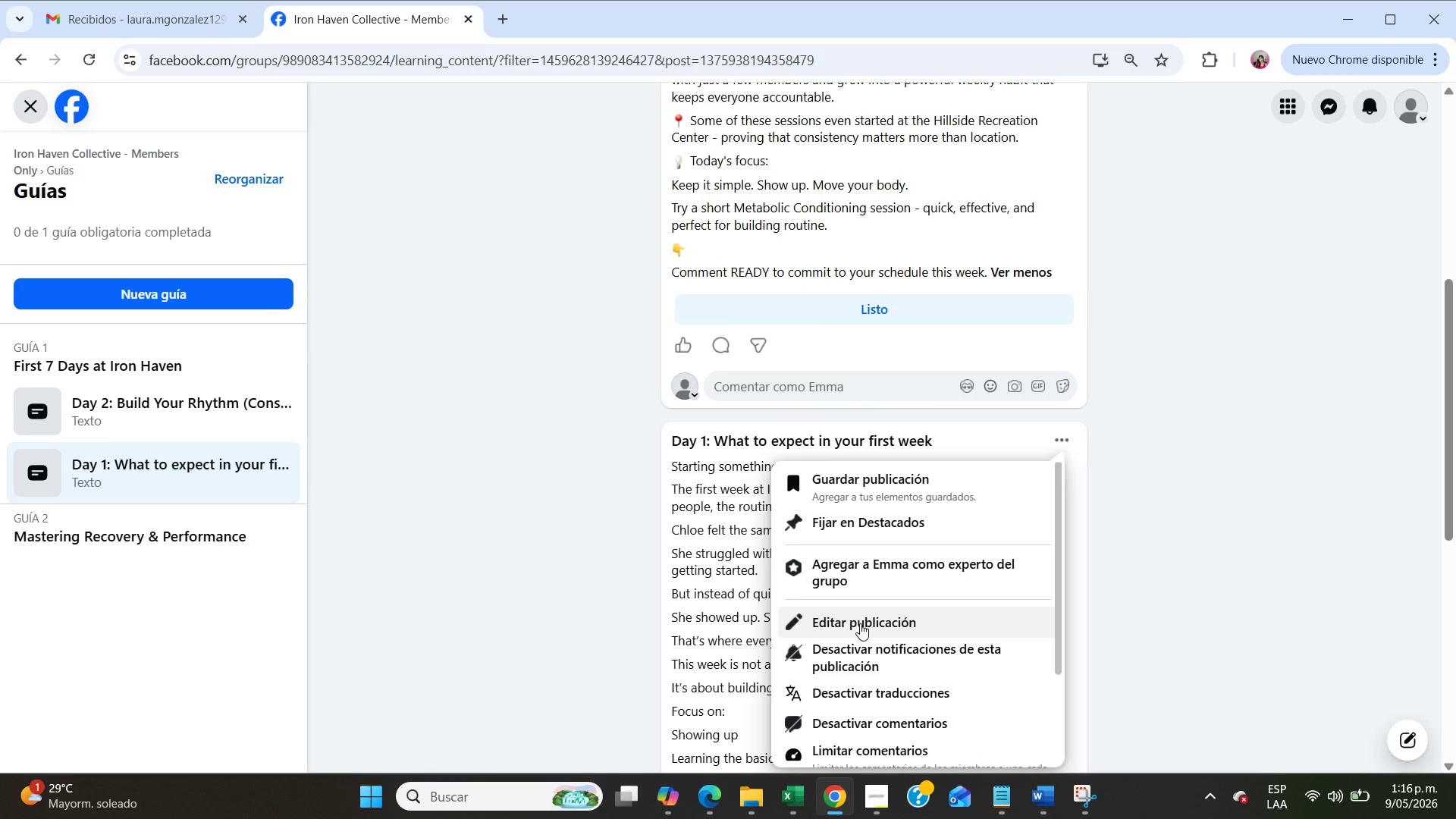 
left_click([860, 623])
 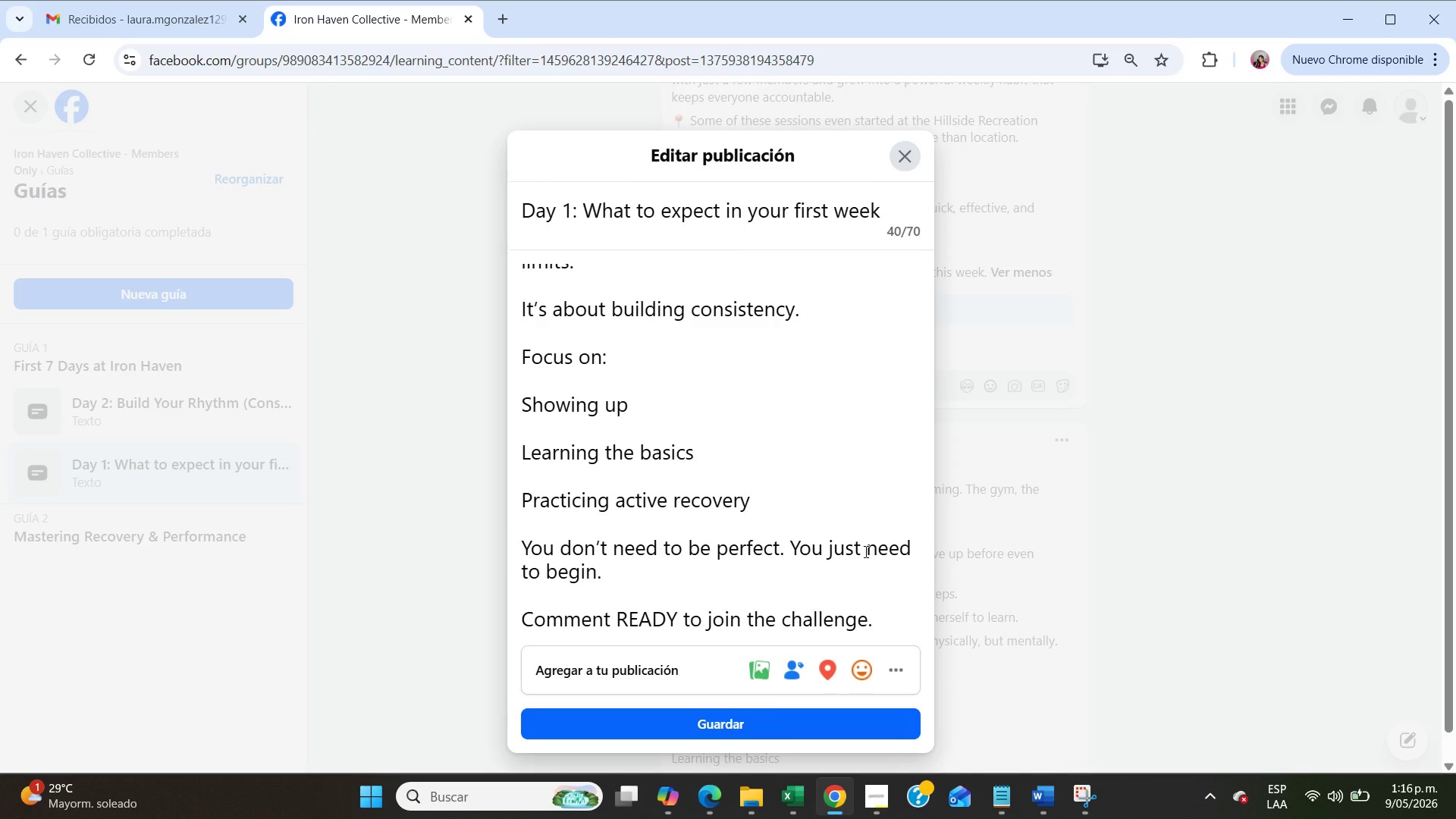 
wait(27.33)
 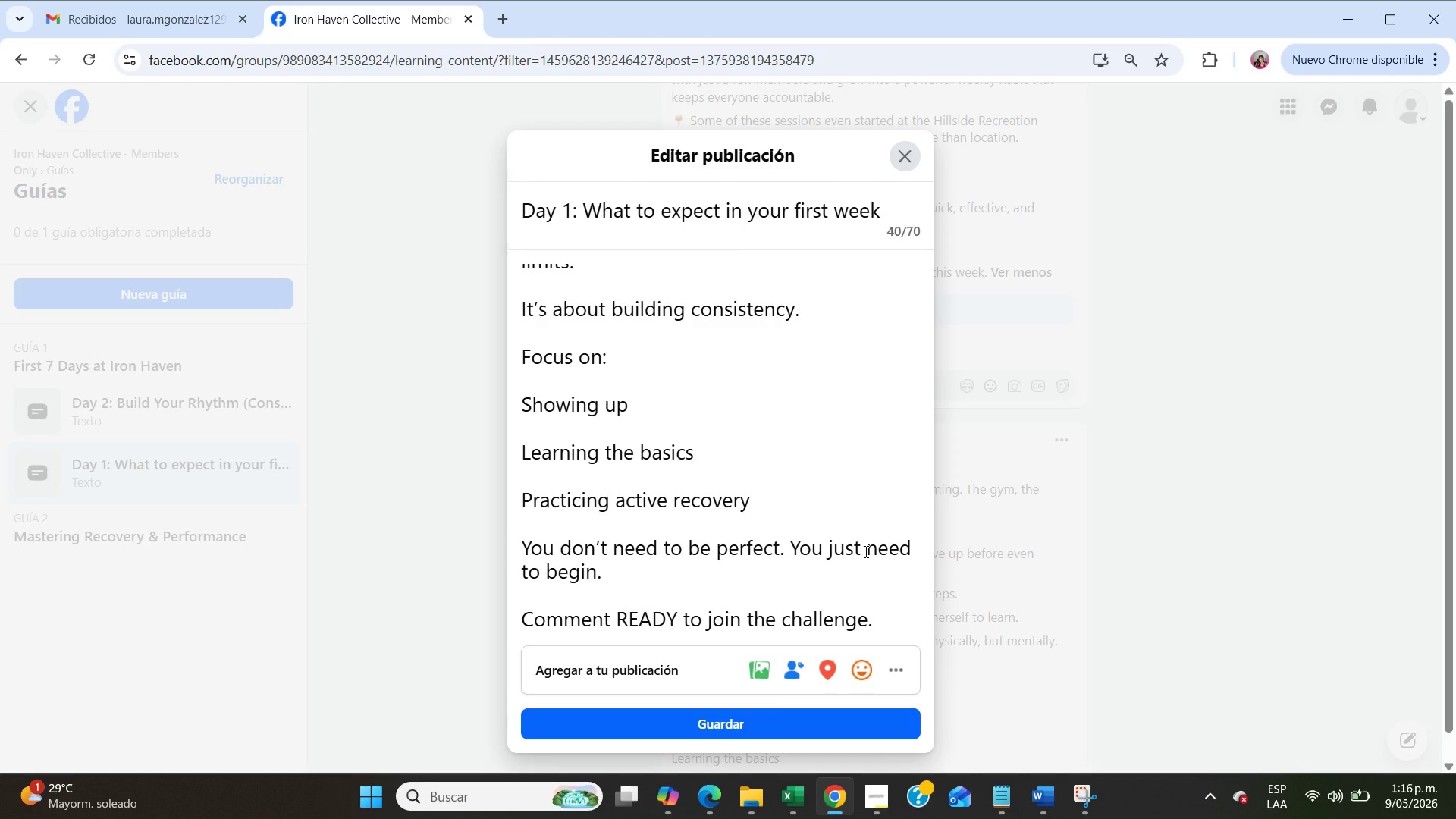 
left_click_drag(start_coordinate=[901, 620], to_coordinate=[494, 271])
 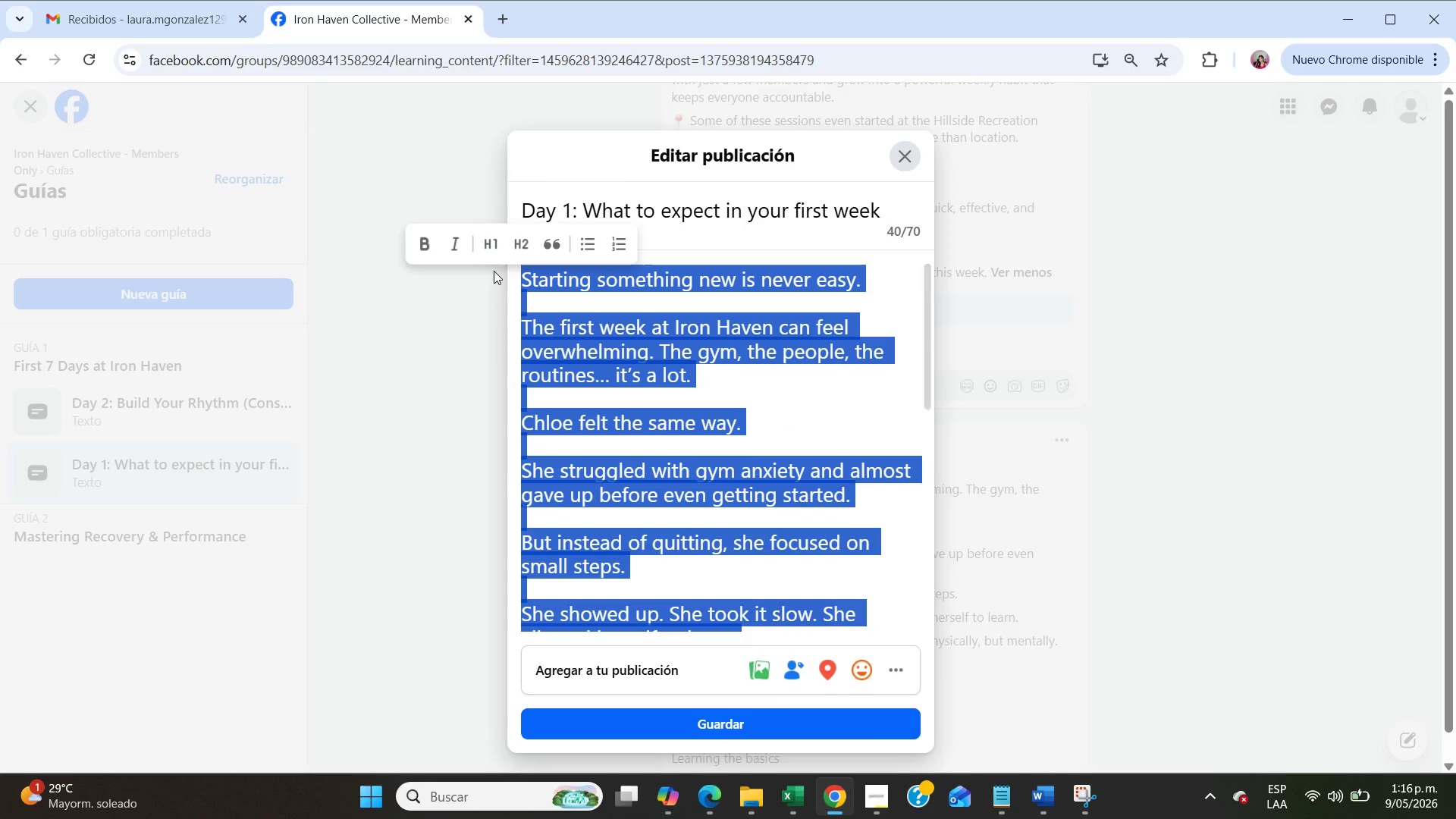 
scroll: coordinate [494, 271], scroll_direction: up, amount: 26.0
 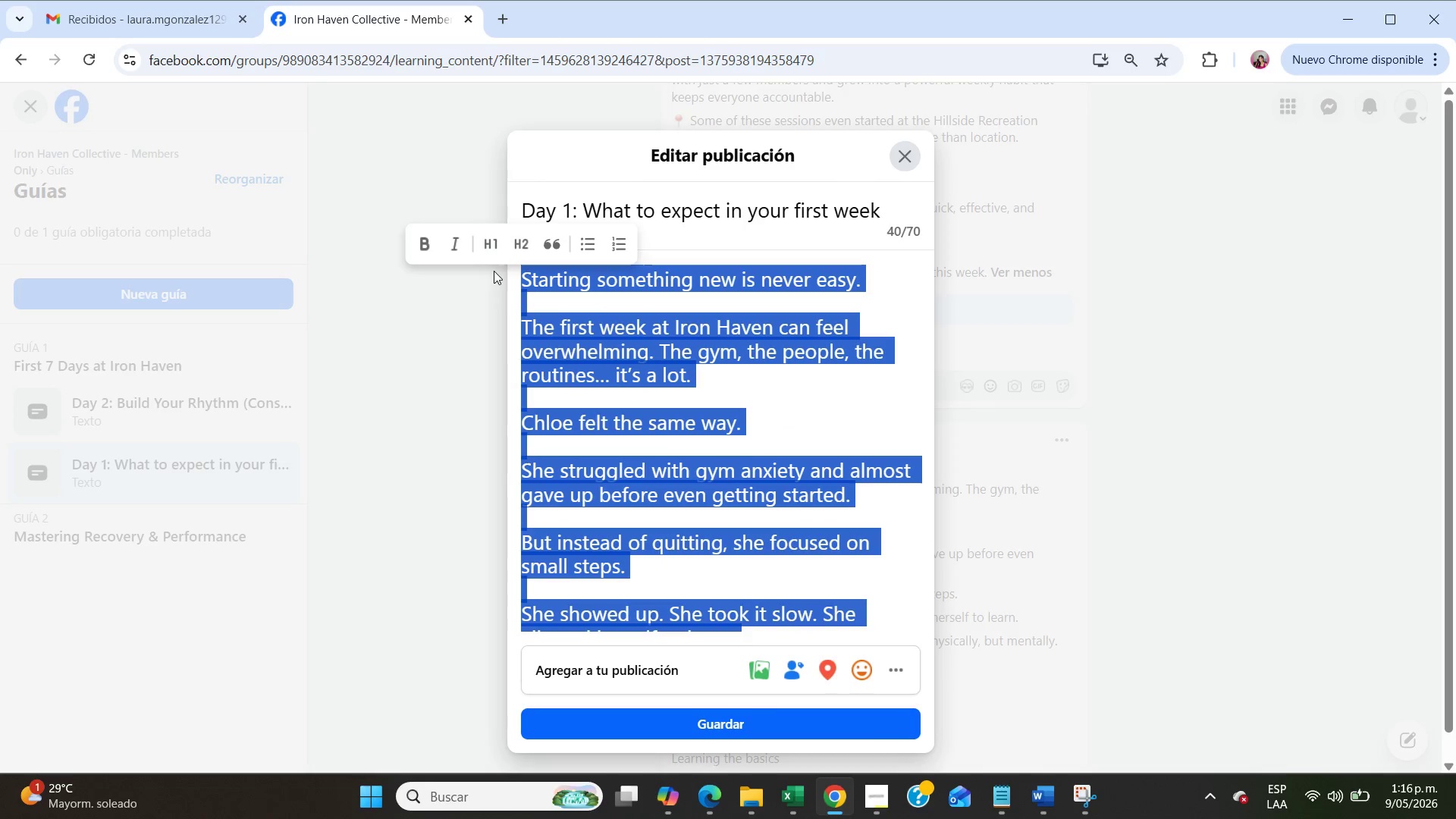 
key(Backspace)
 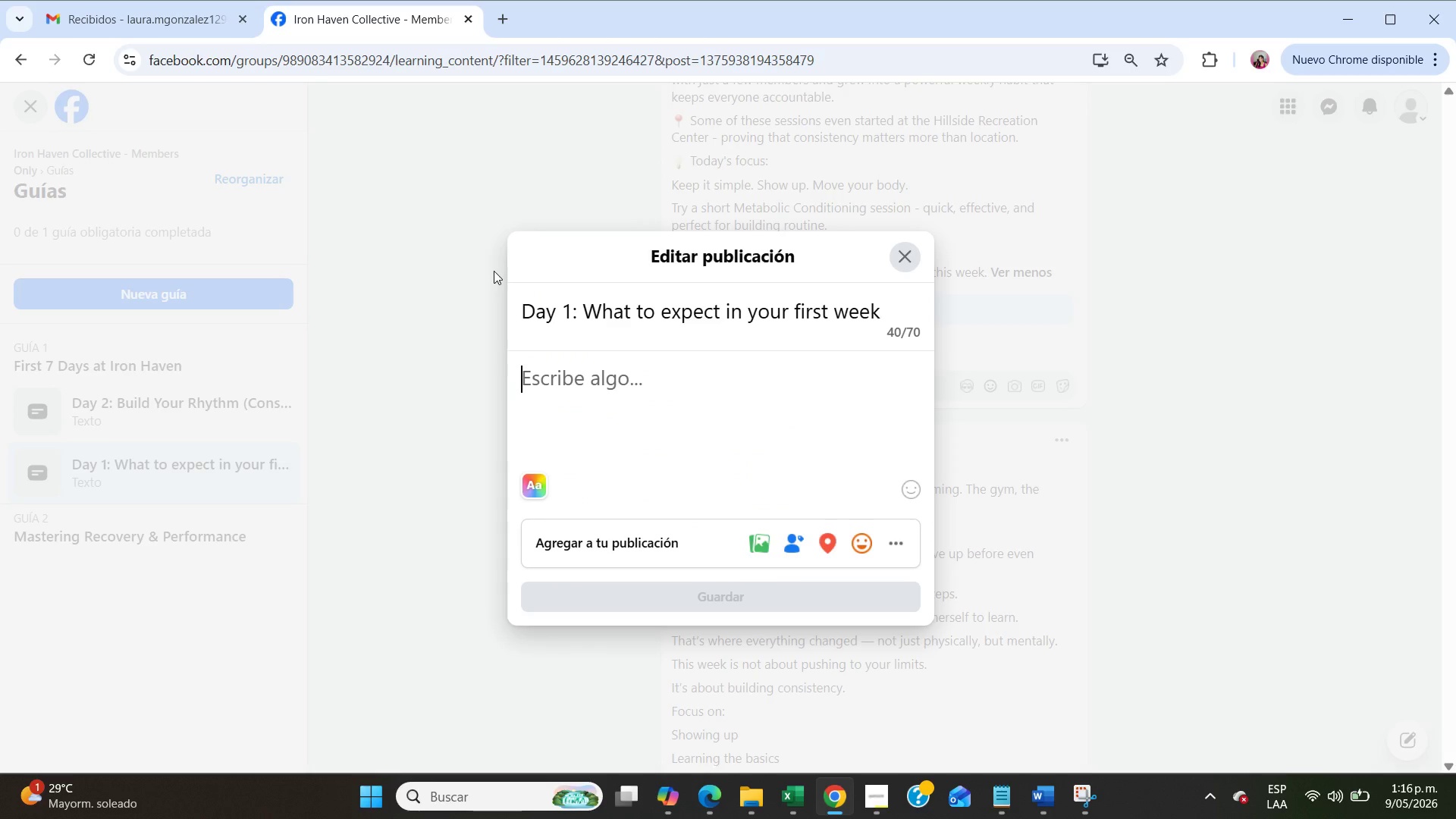 
type(Fear of heavy lifting is normal.)
 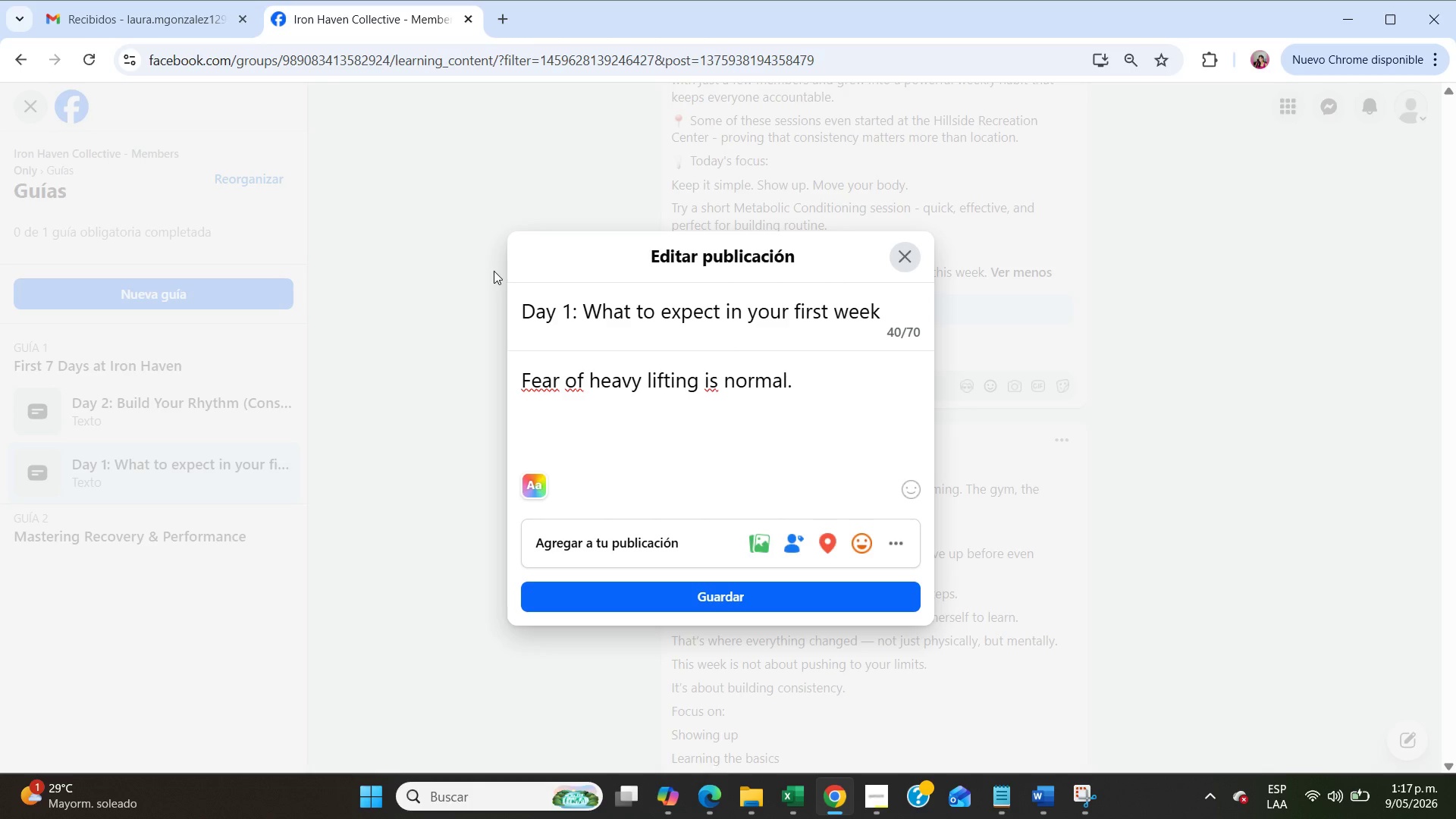 
key(Enter)
 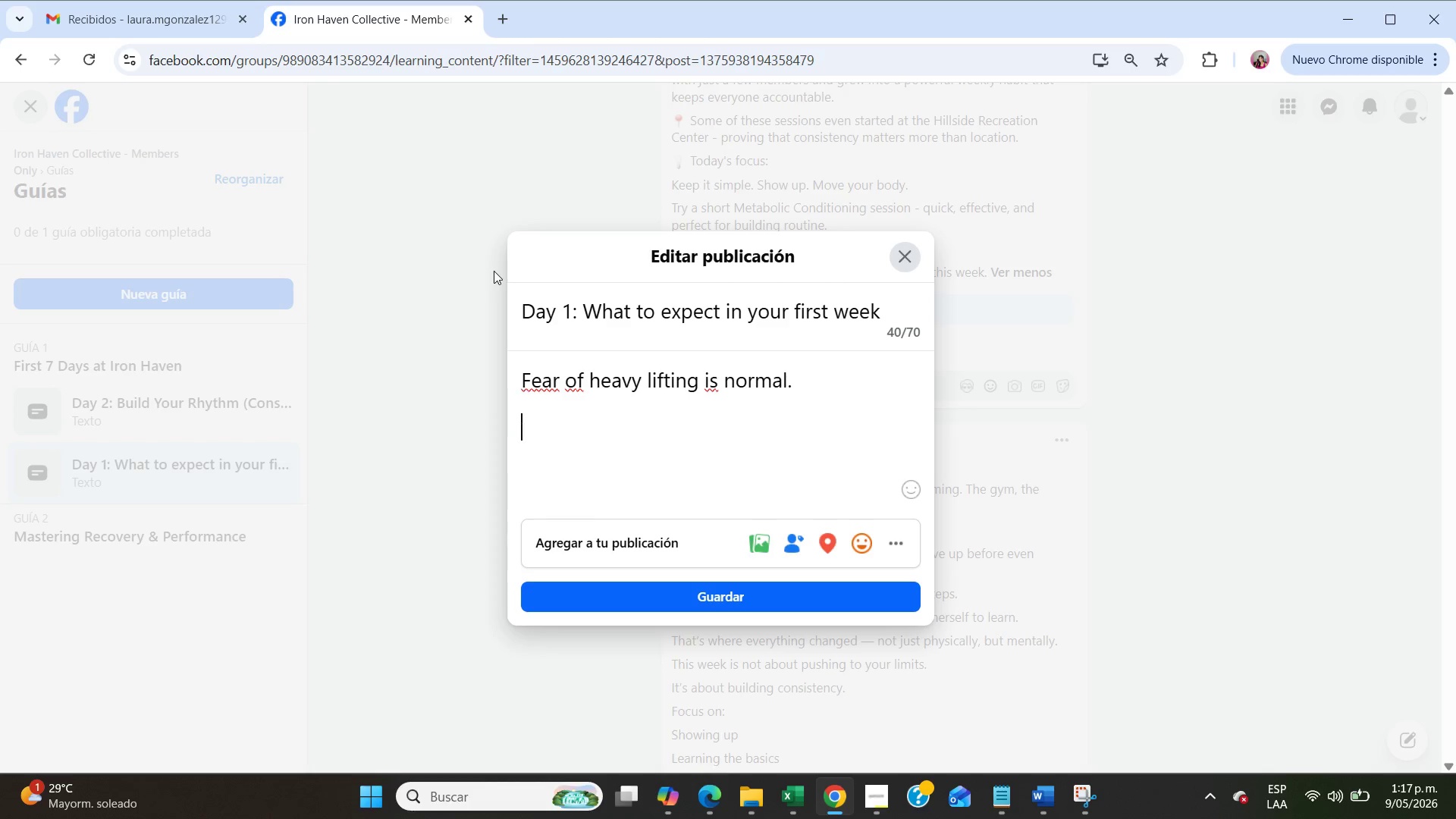 
key(Enter)
 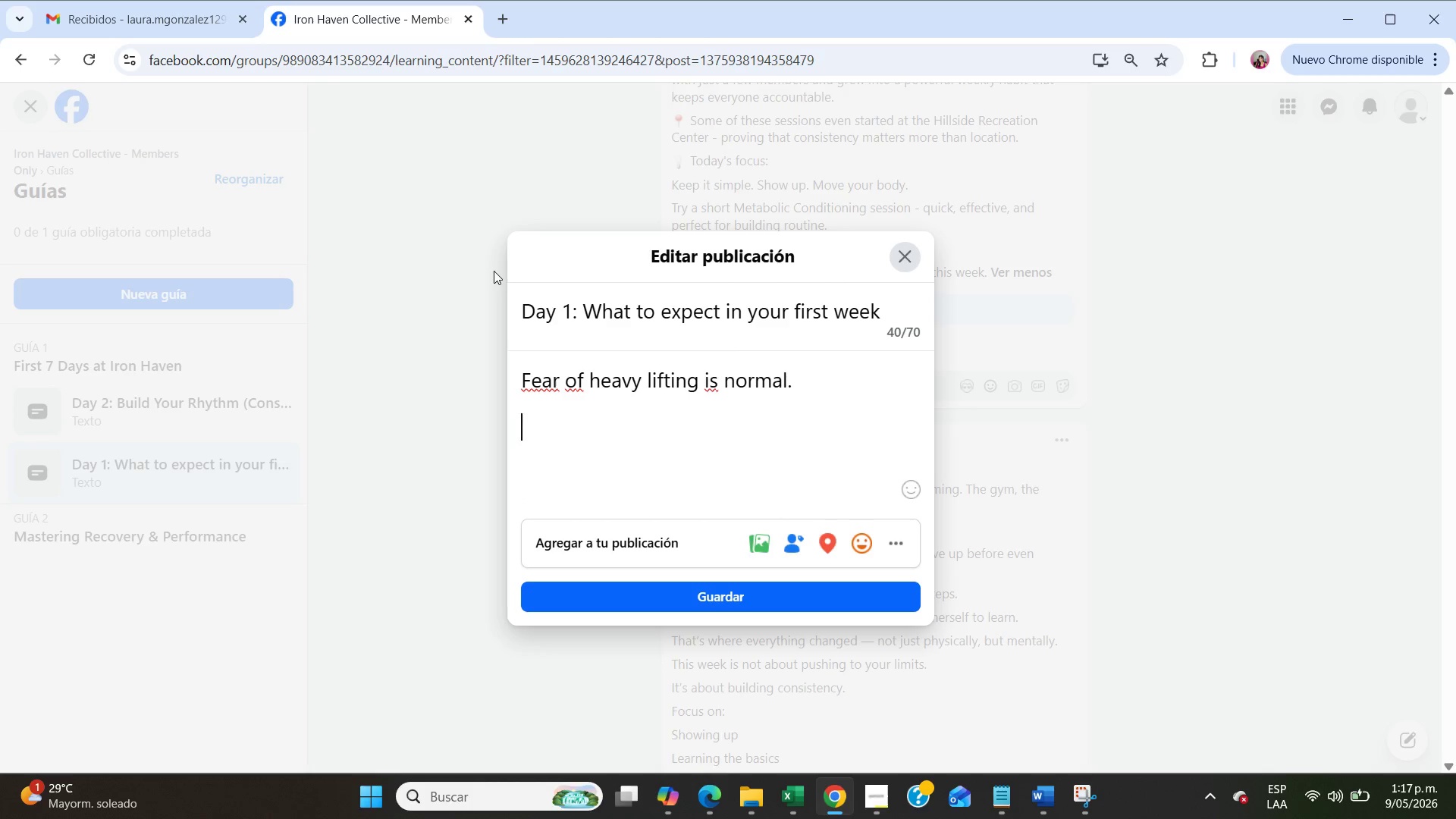 
type(But stayign)
key(Backspace)
key(Backspace)
type(ng )
 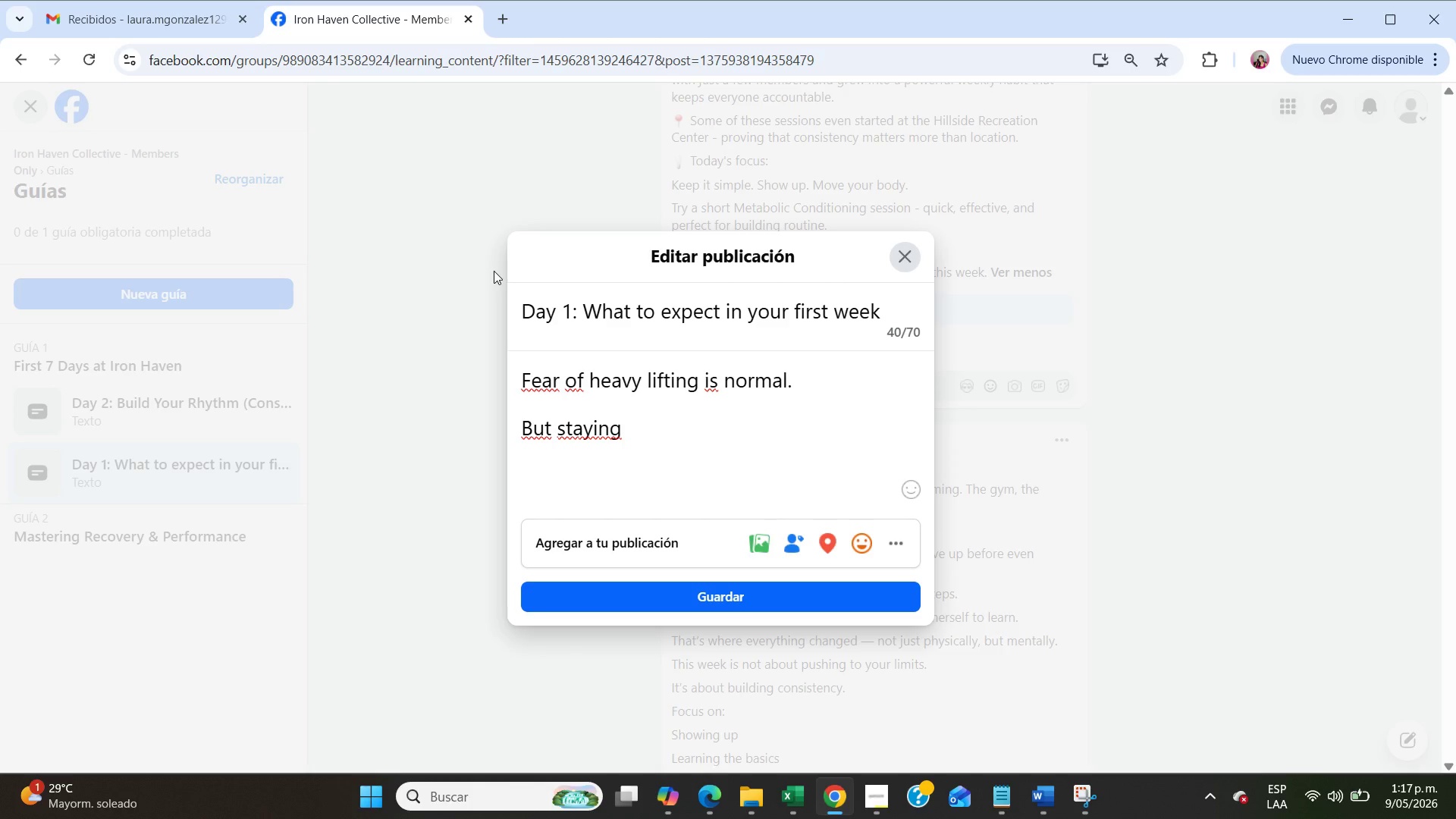 
type(stuck is optional.)
 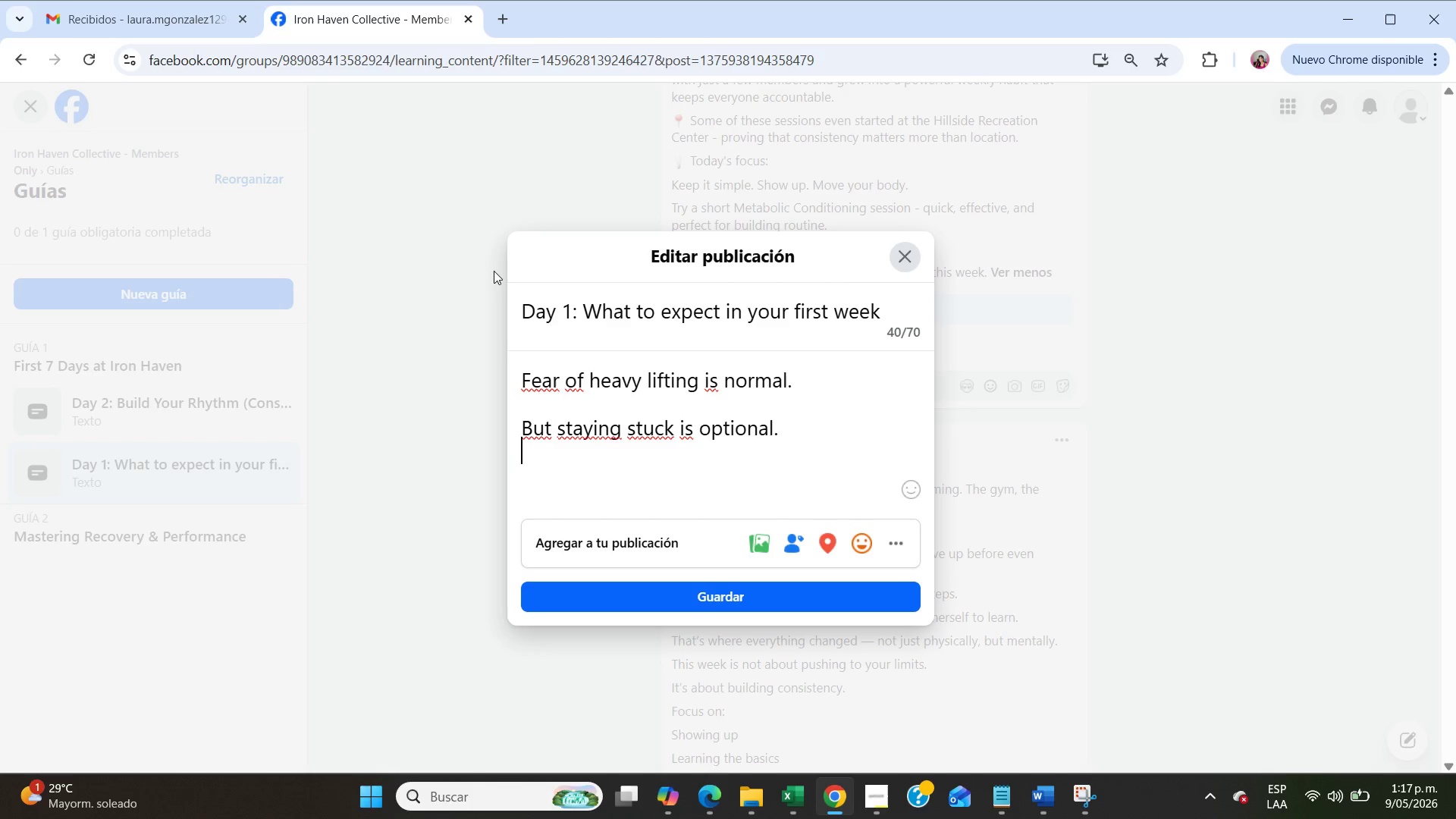 
key(Enter)
 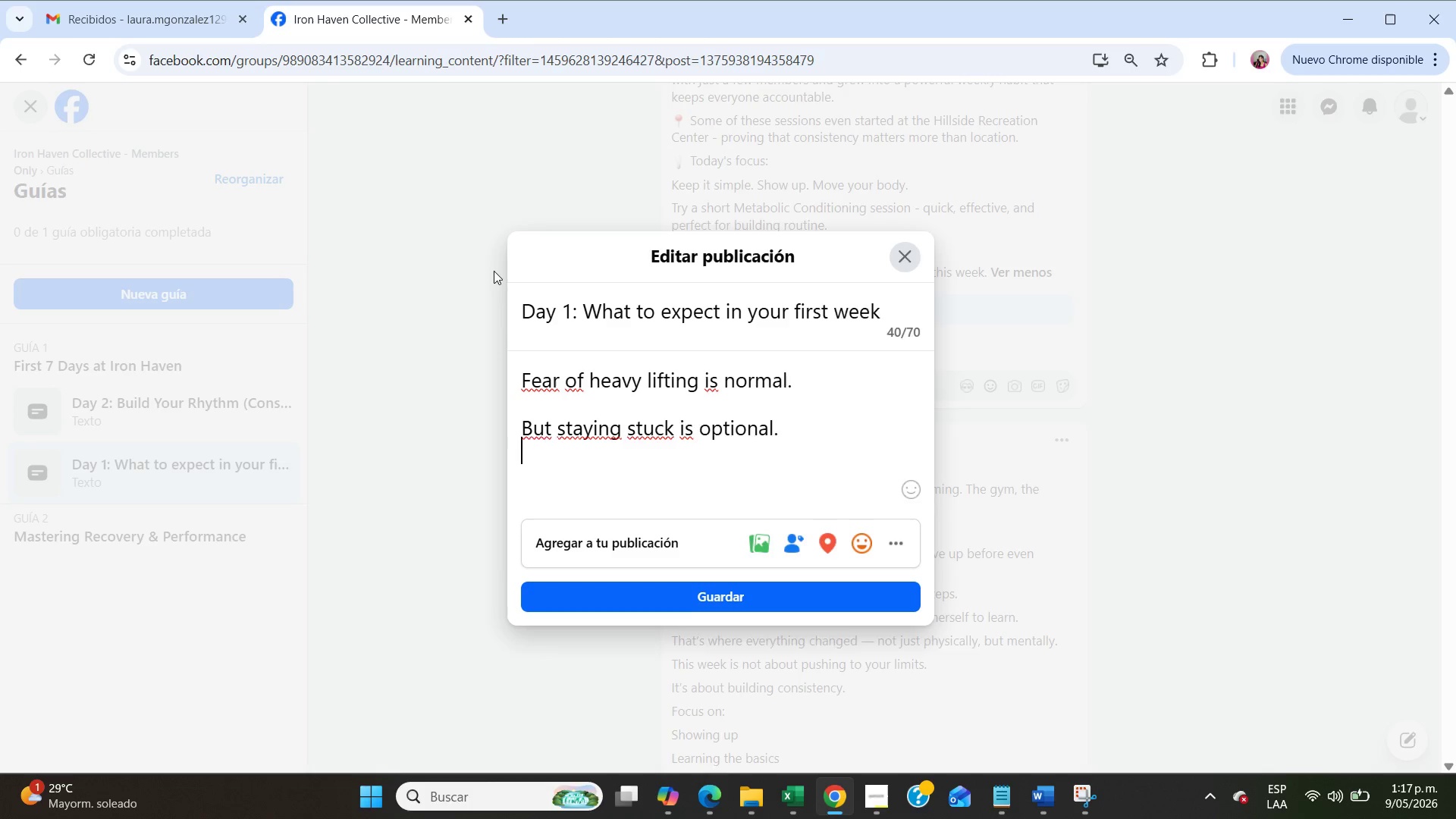 
key(Enter)
 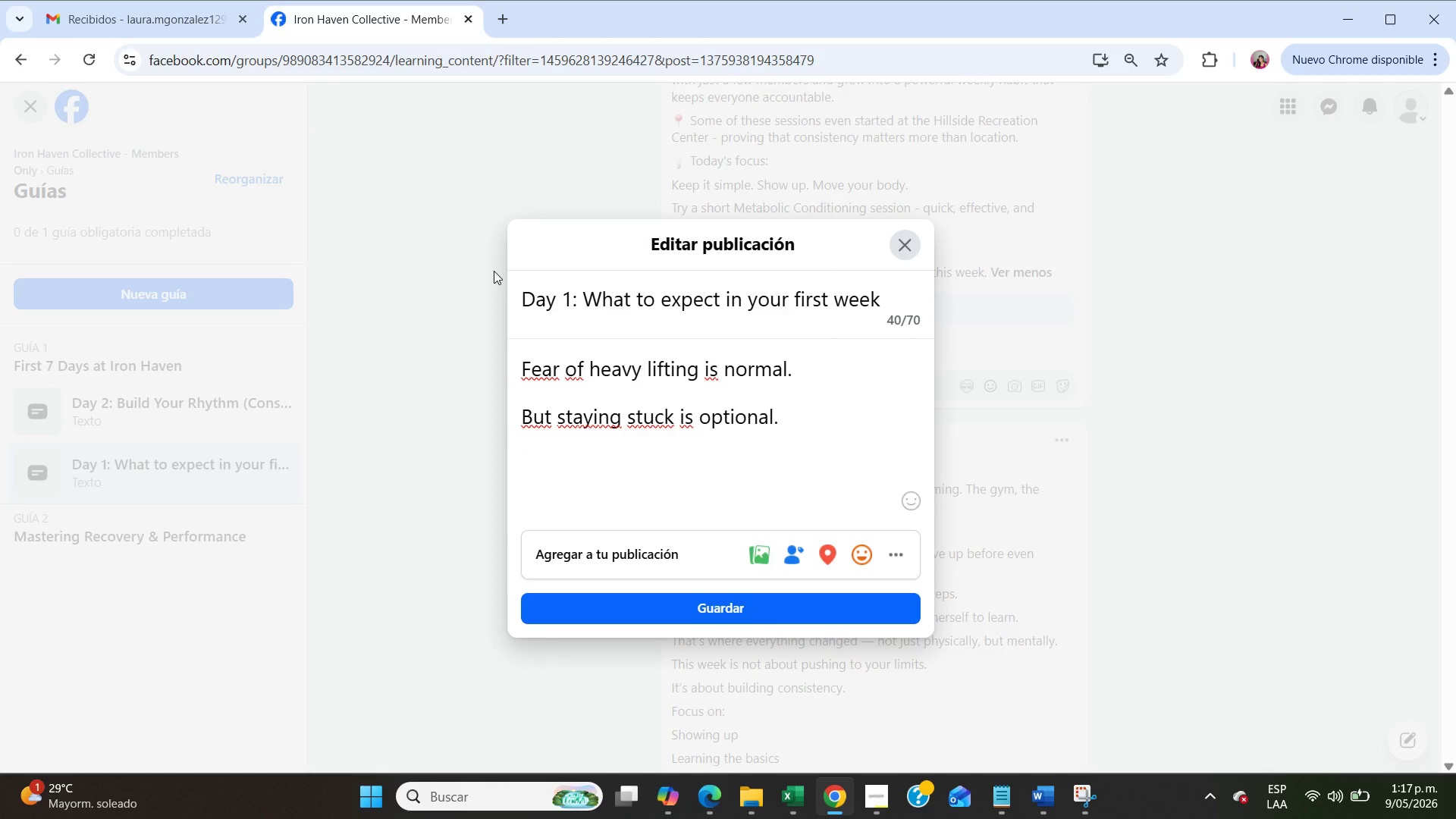 
type(Kevin went from a completely sedentary lifestyle to becoming one of the most consistent athletes in our community.)
 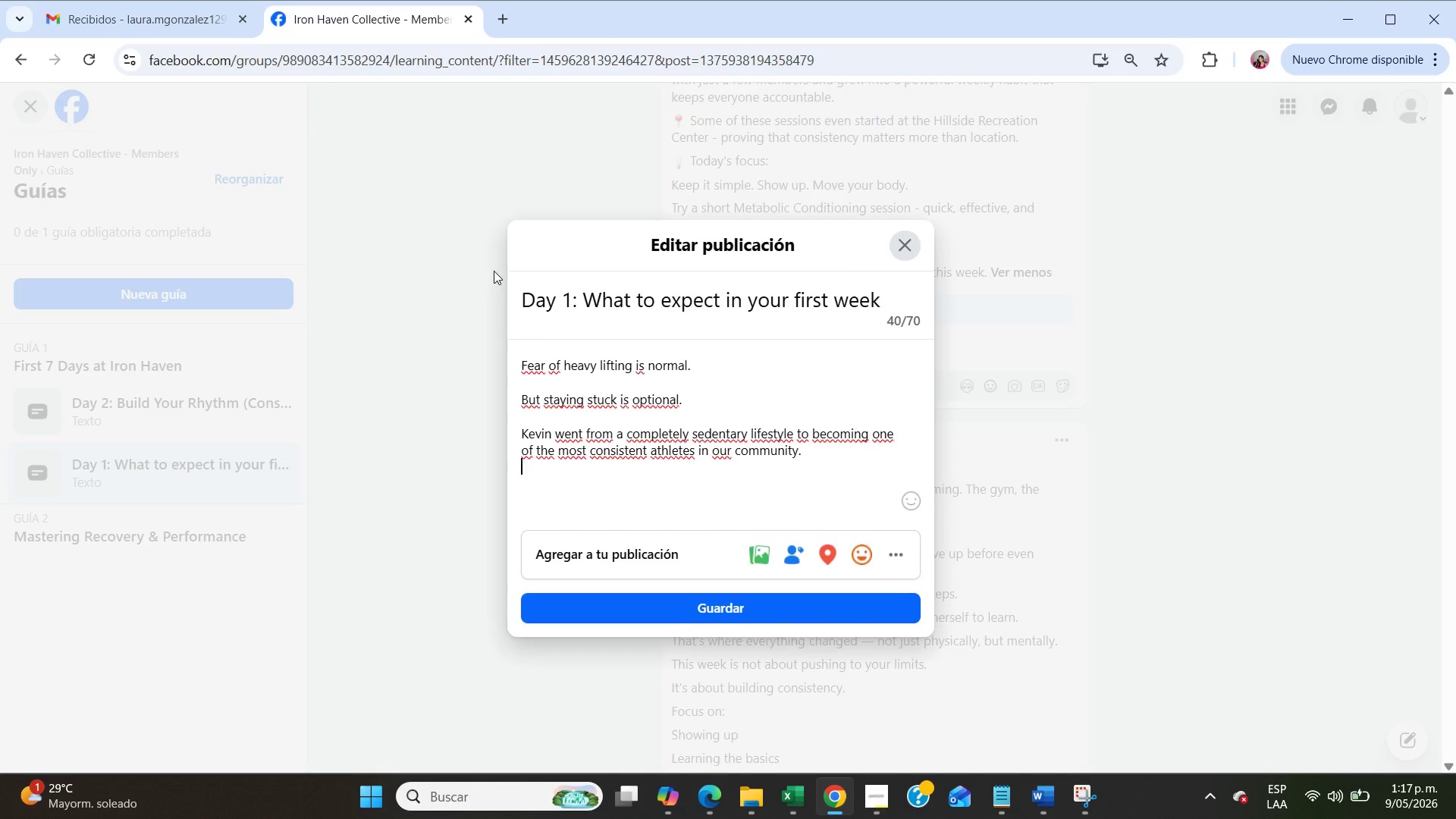 
key(Enter)
 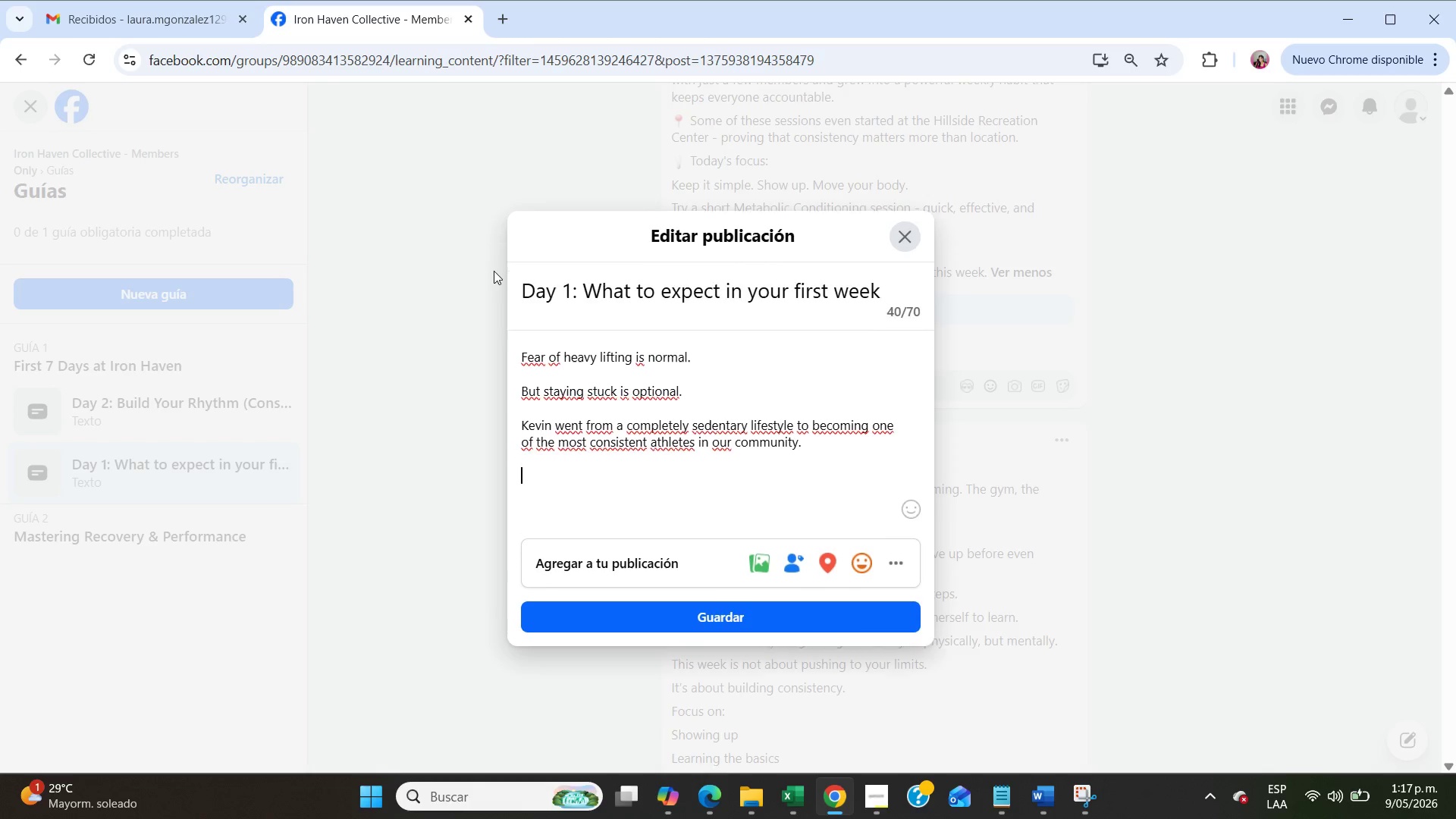 
key(Enter)
 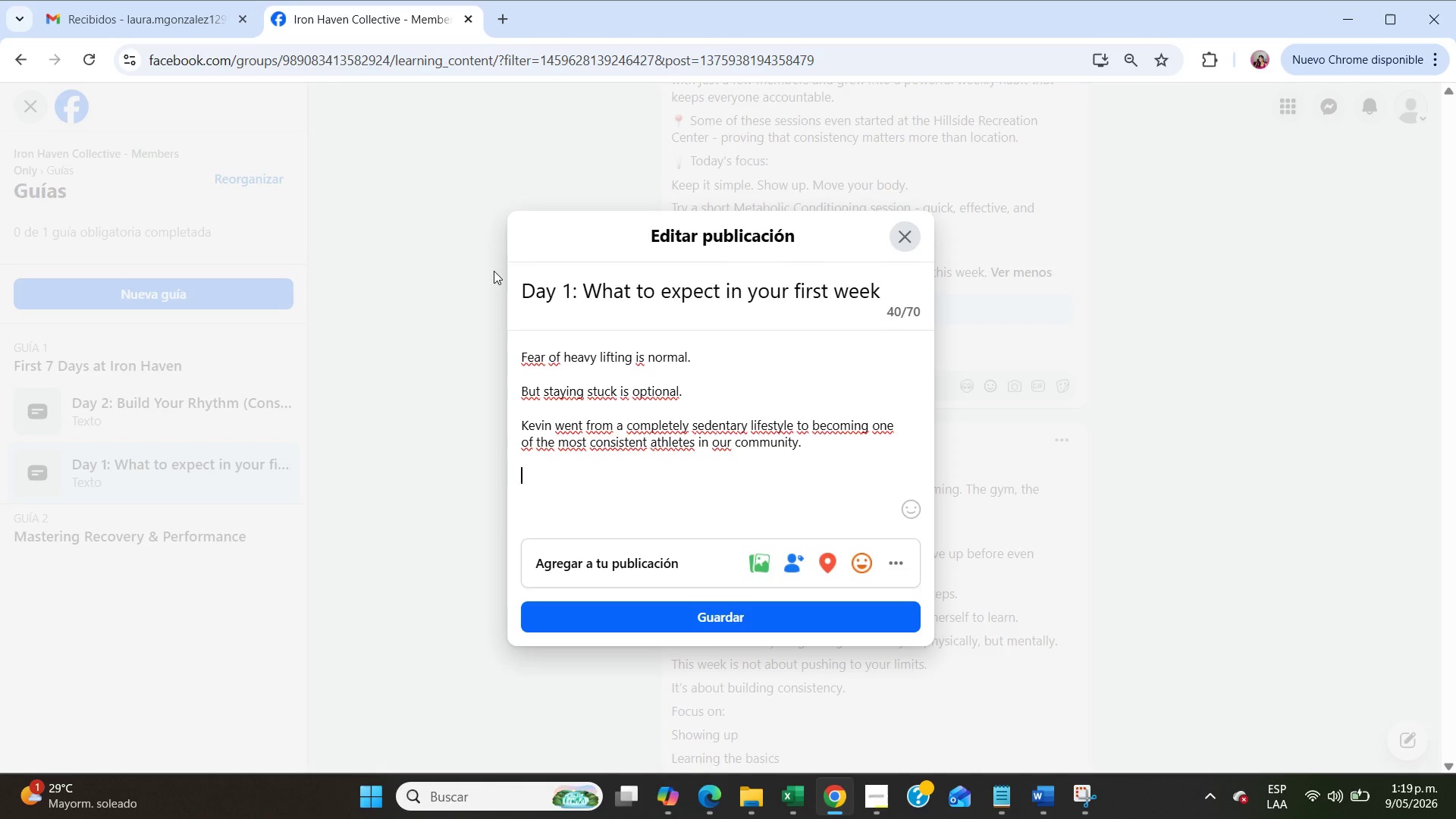 
wait(73.2)
 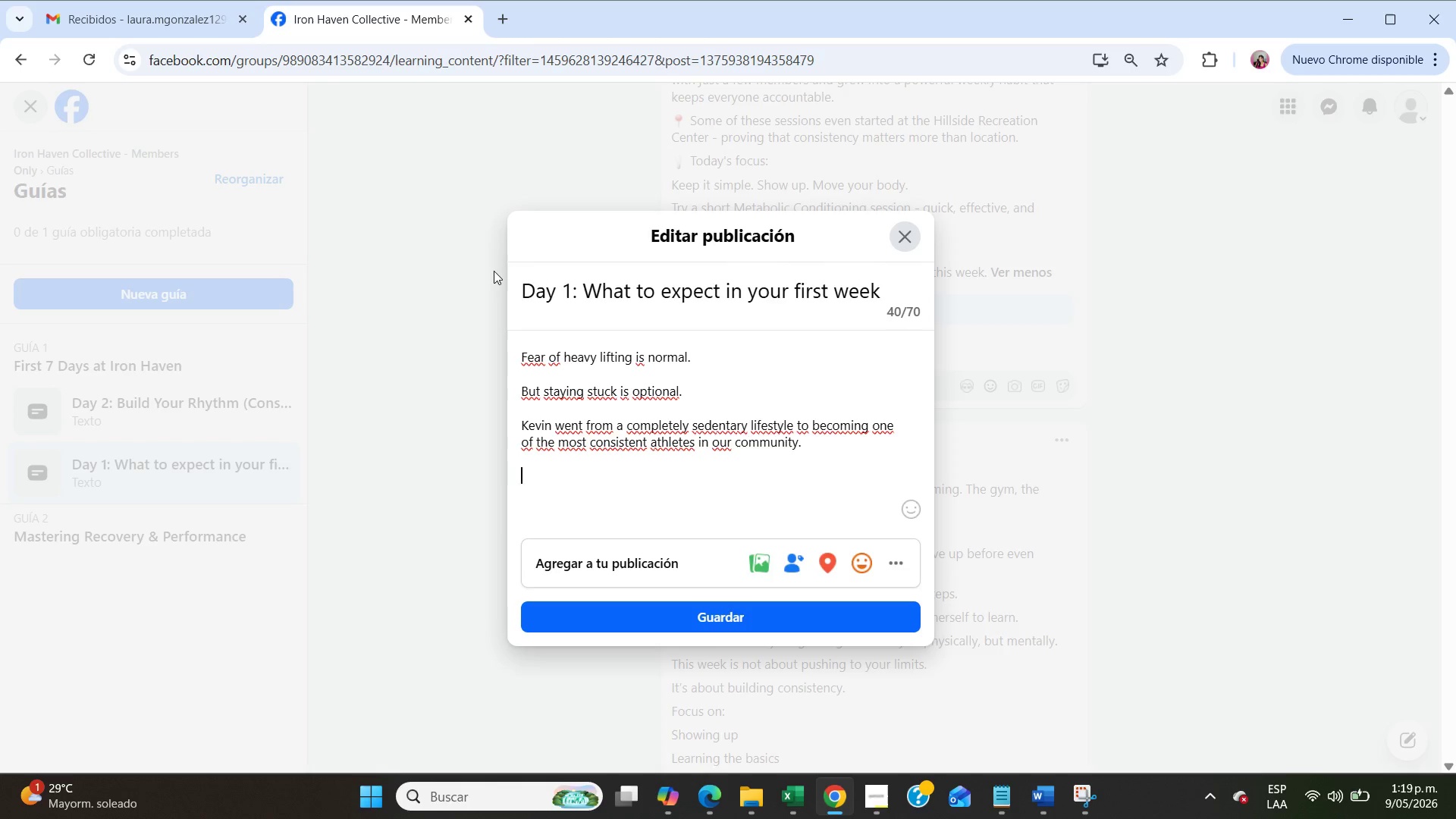 
left_click_drag(start_coordinate=[565, 281], to_coordinate=[897, 243])
 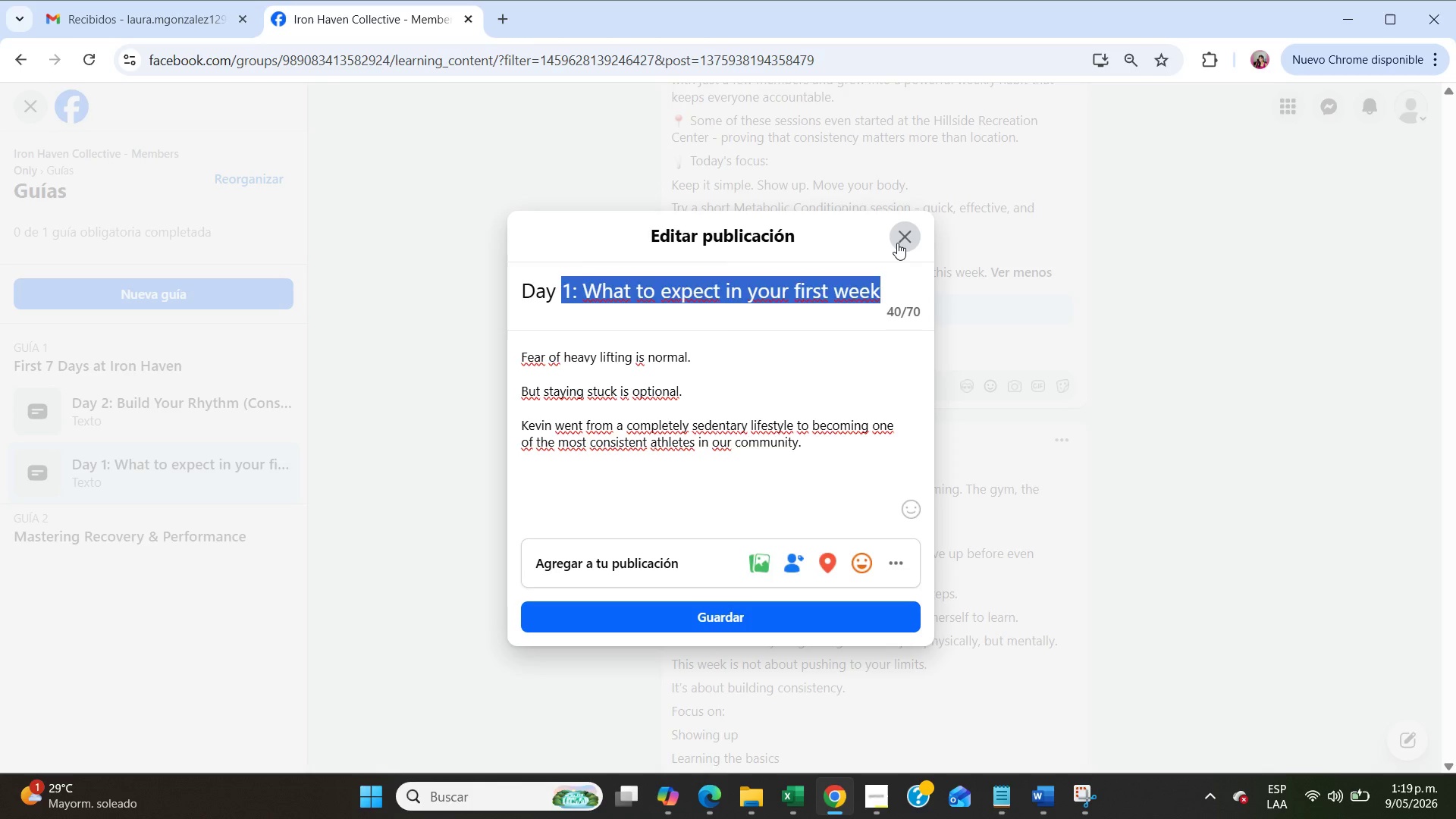 
type(5> Building Strength Withour )
key(Backspace)
key(Backspace)
type(T )
key(Backspace)
key(Backspace)
type(t Fear)
 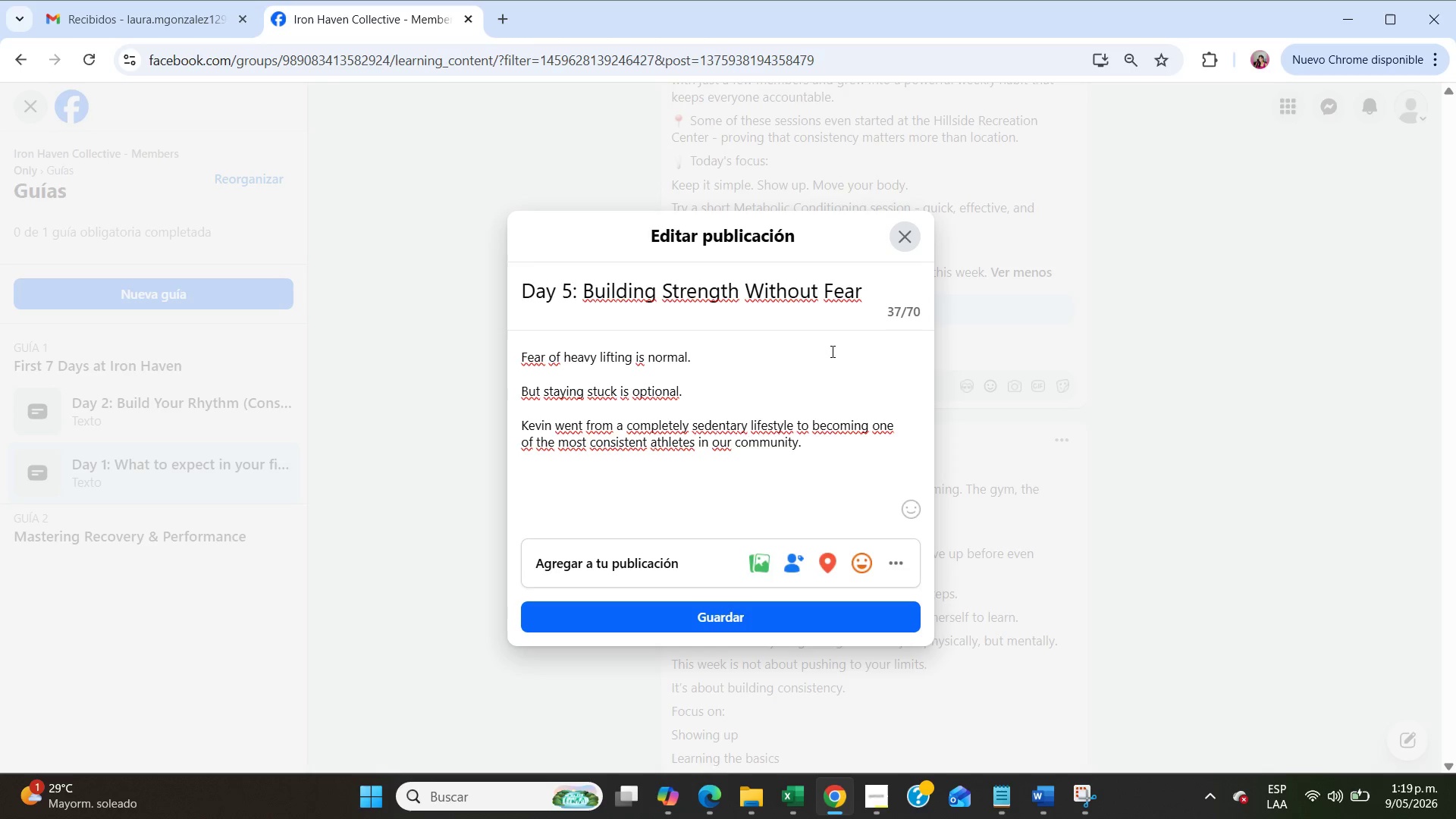 
left_click([745, 448])
 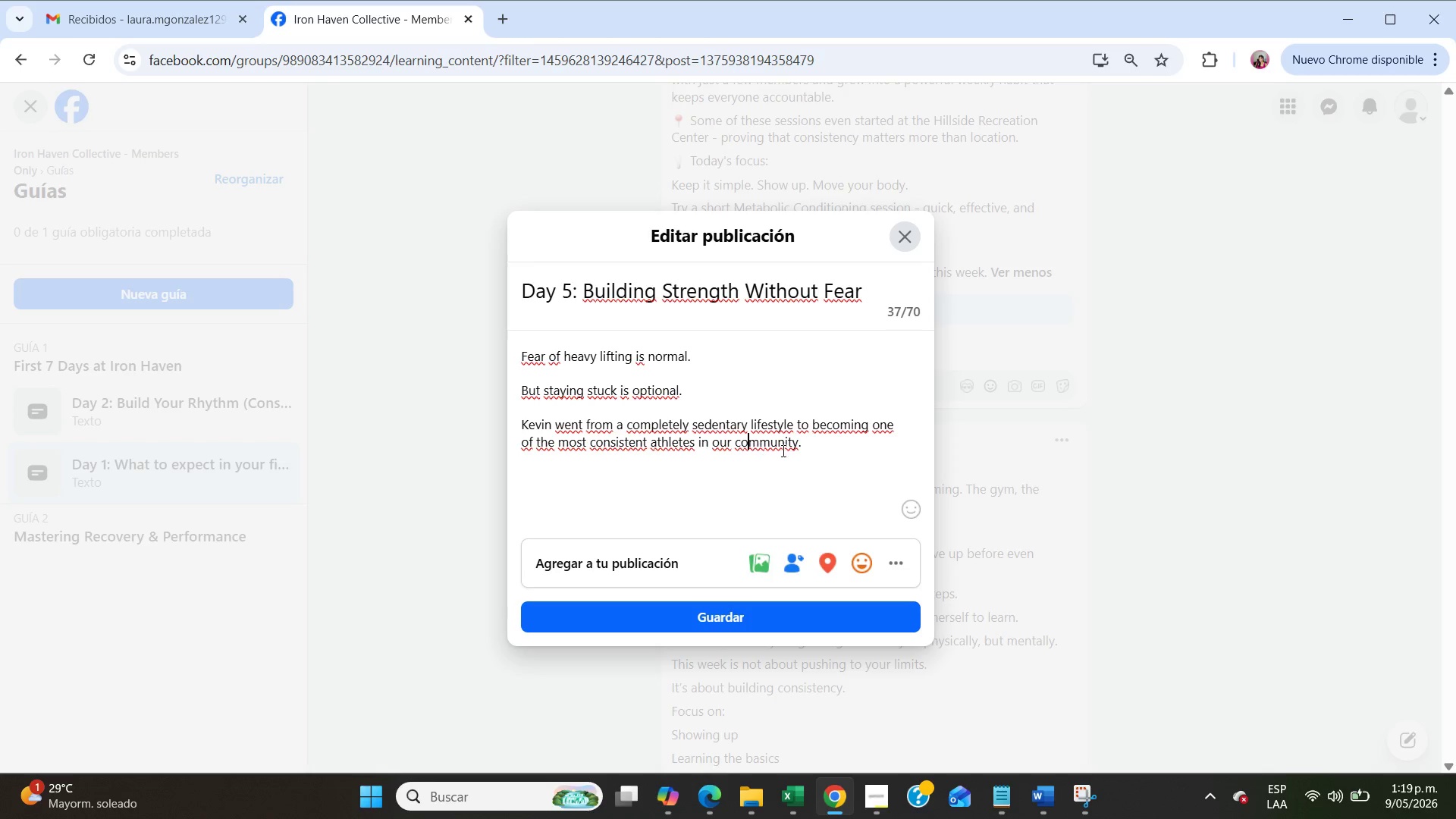 
left_click([809, 454])
 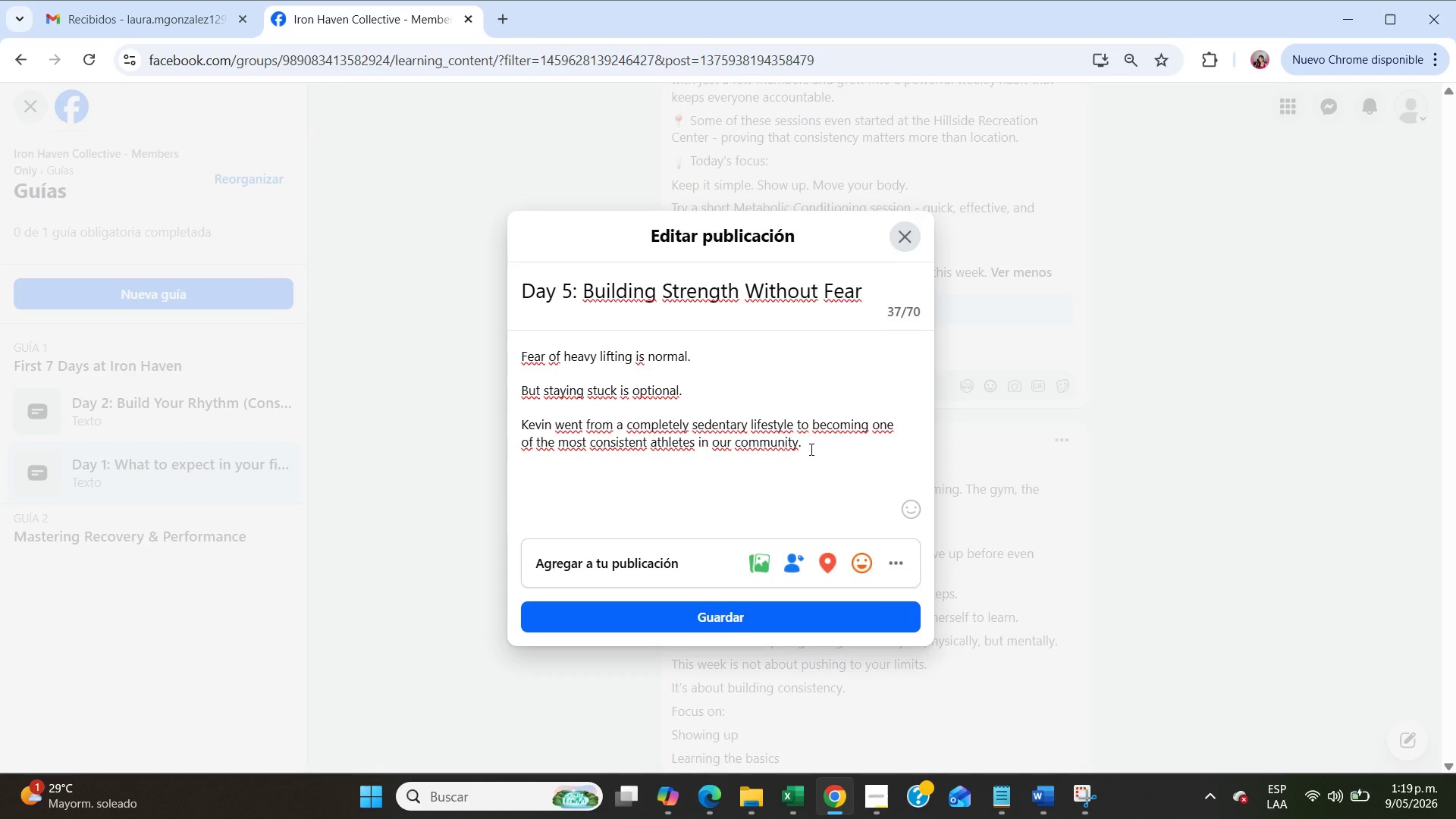 
key(NumpadEnter)
type(He didn[t start heavy - he started smart.)
 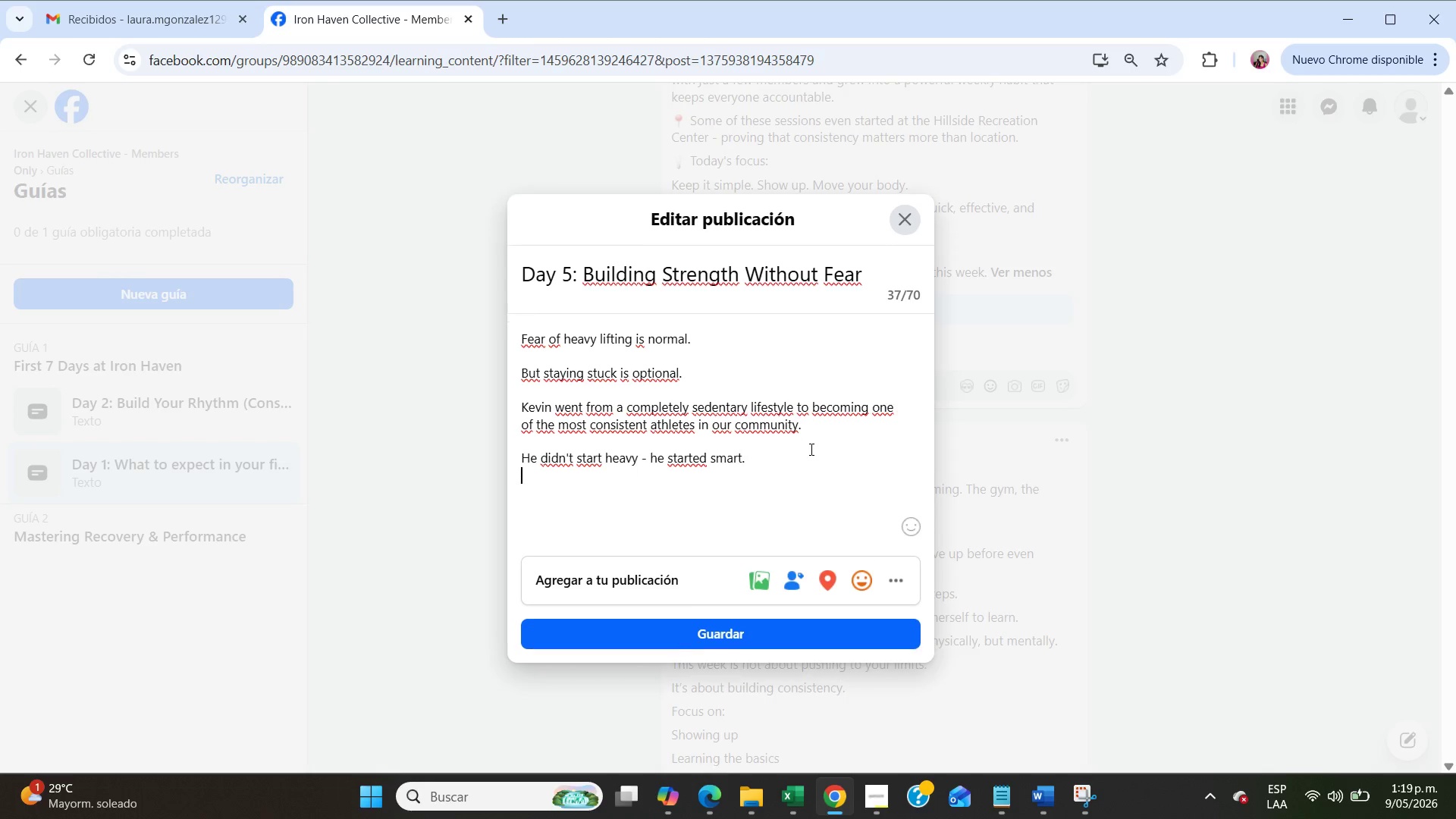 
key(Enter)
 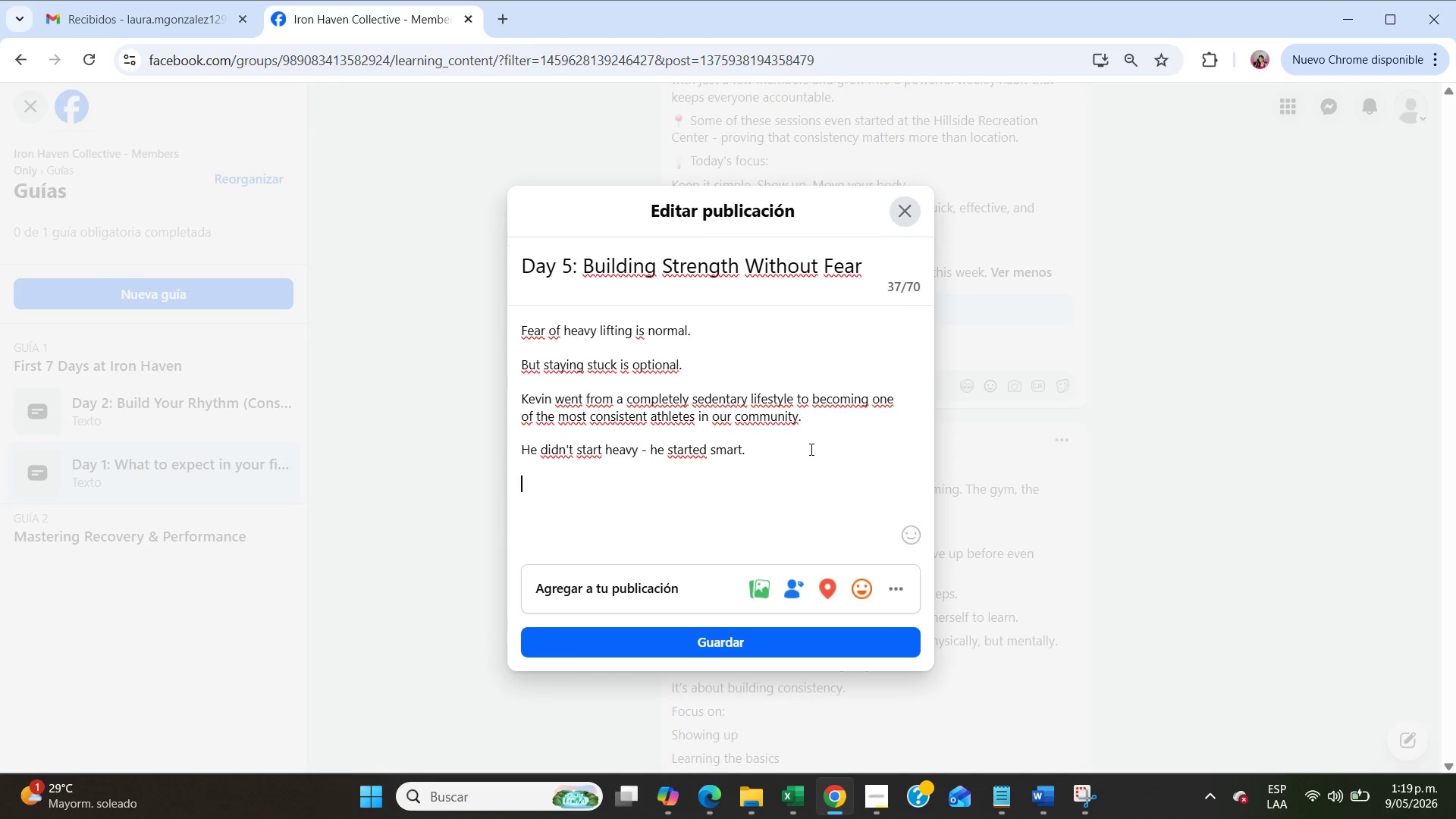 
key(Enter)
 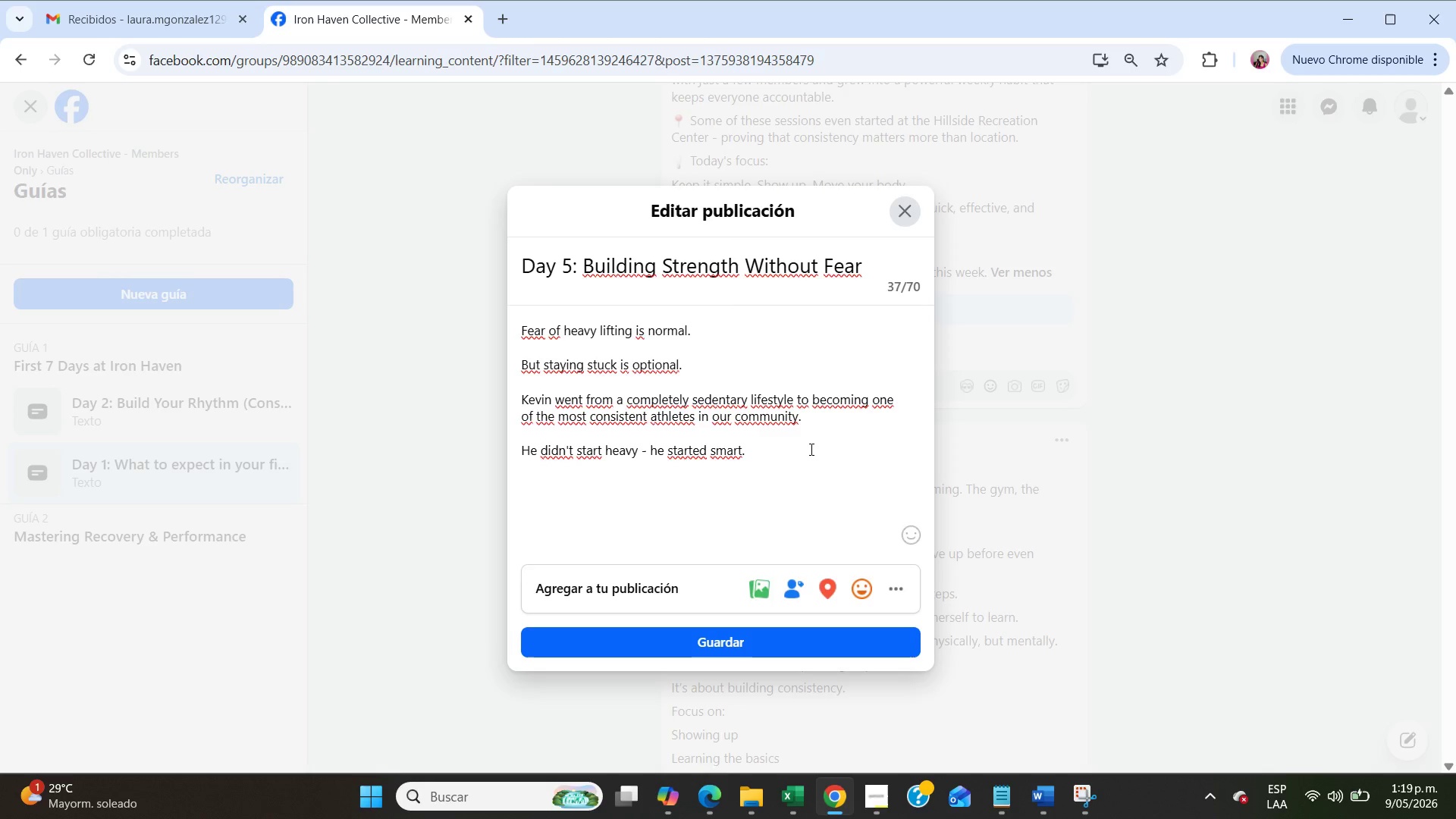 
left_click([905, 533])
 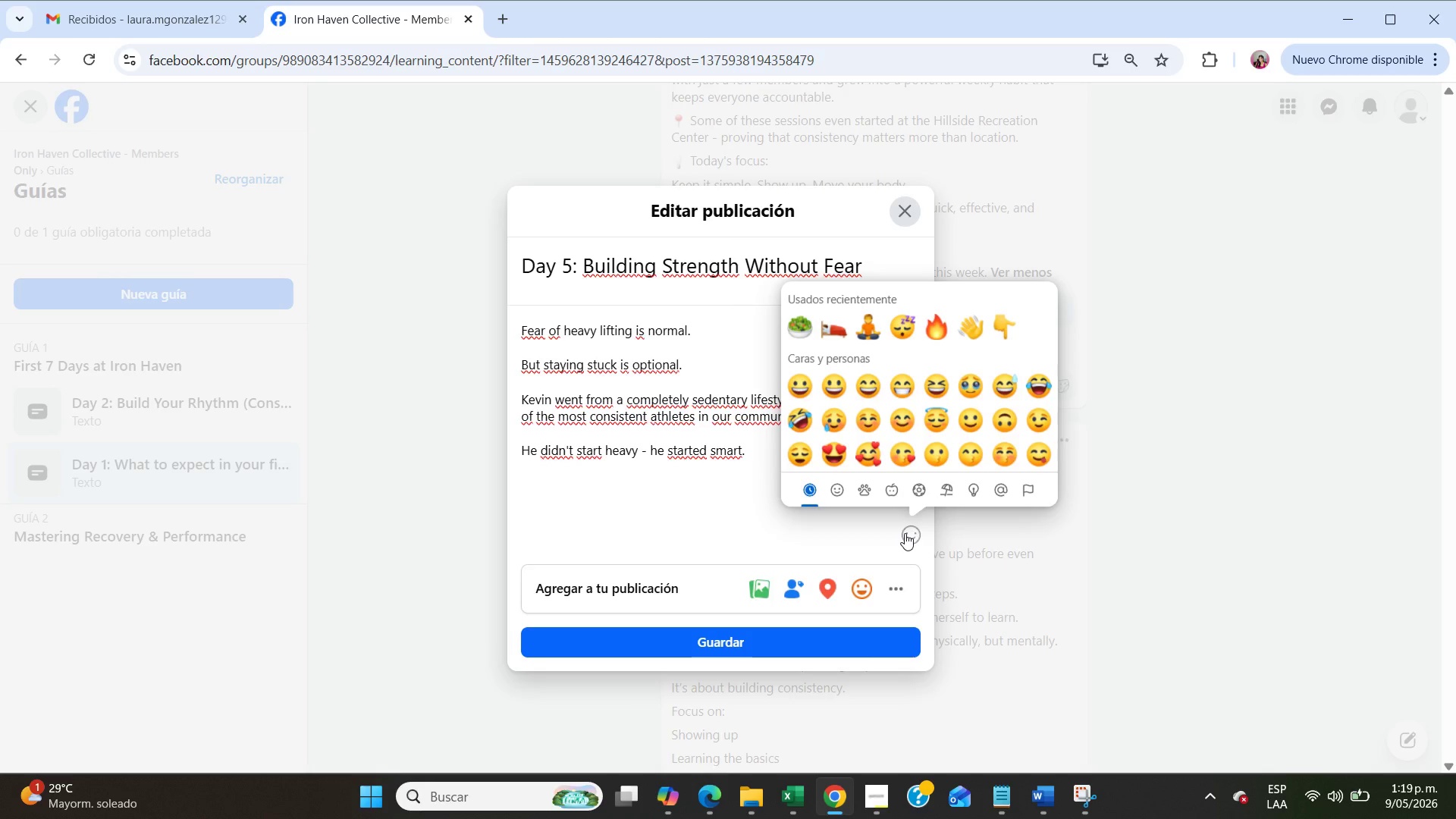 
left_click([905, 533])
 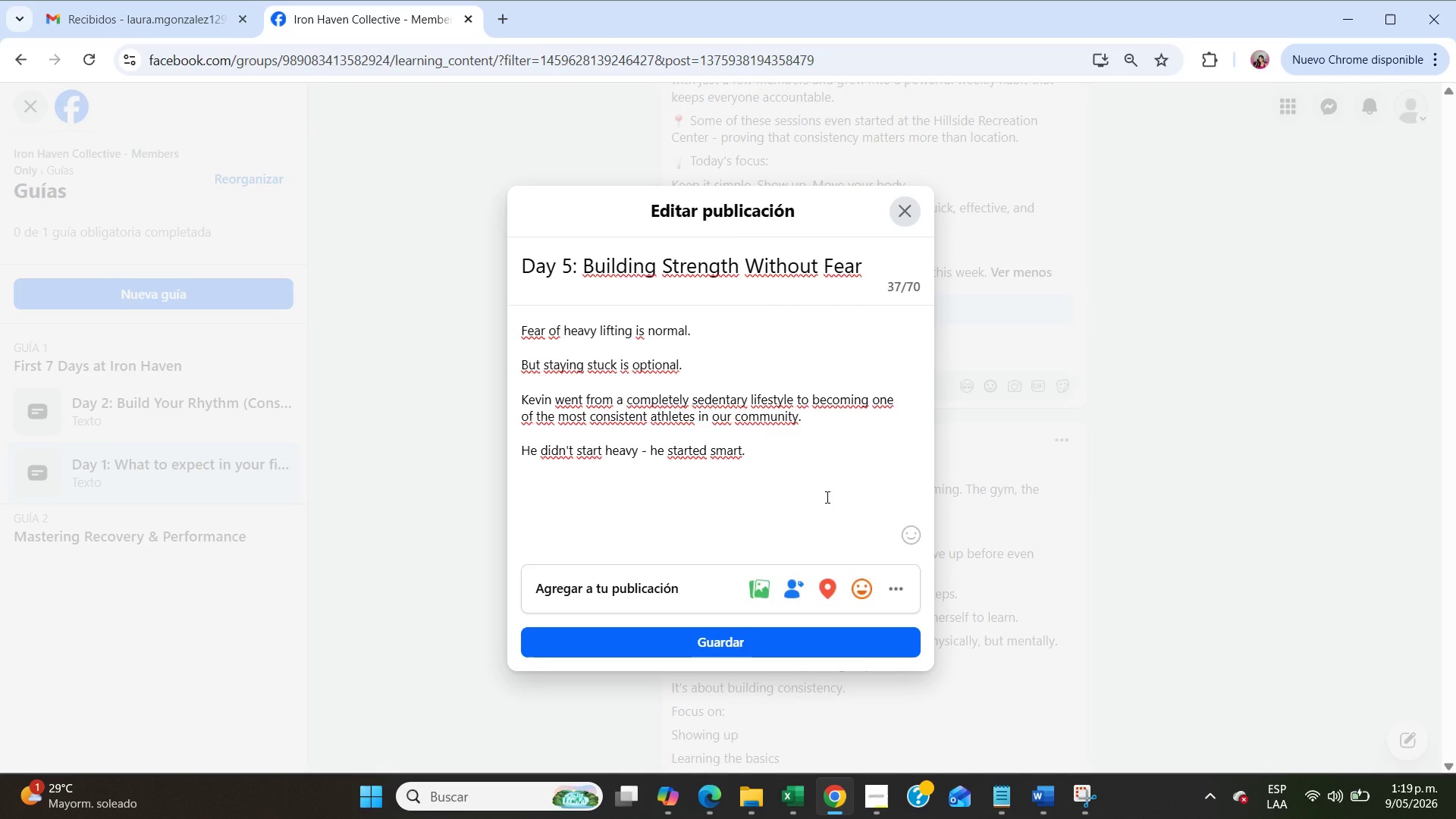 
key(Meta+Period)
 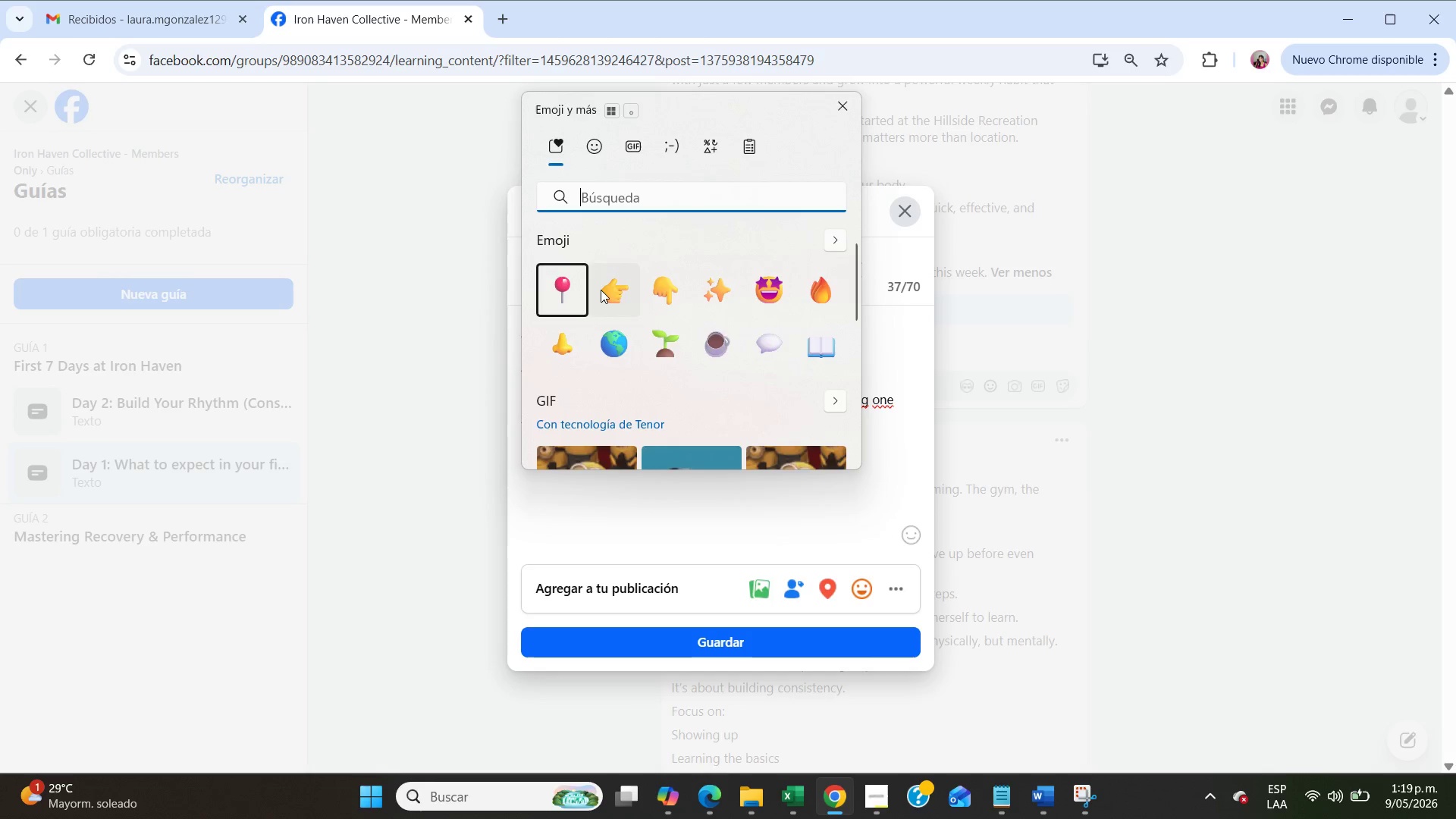 
left_click([569, 268])
 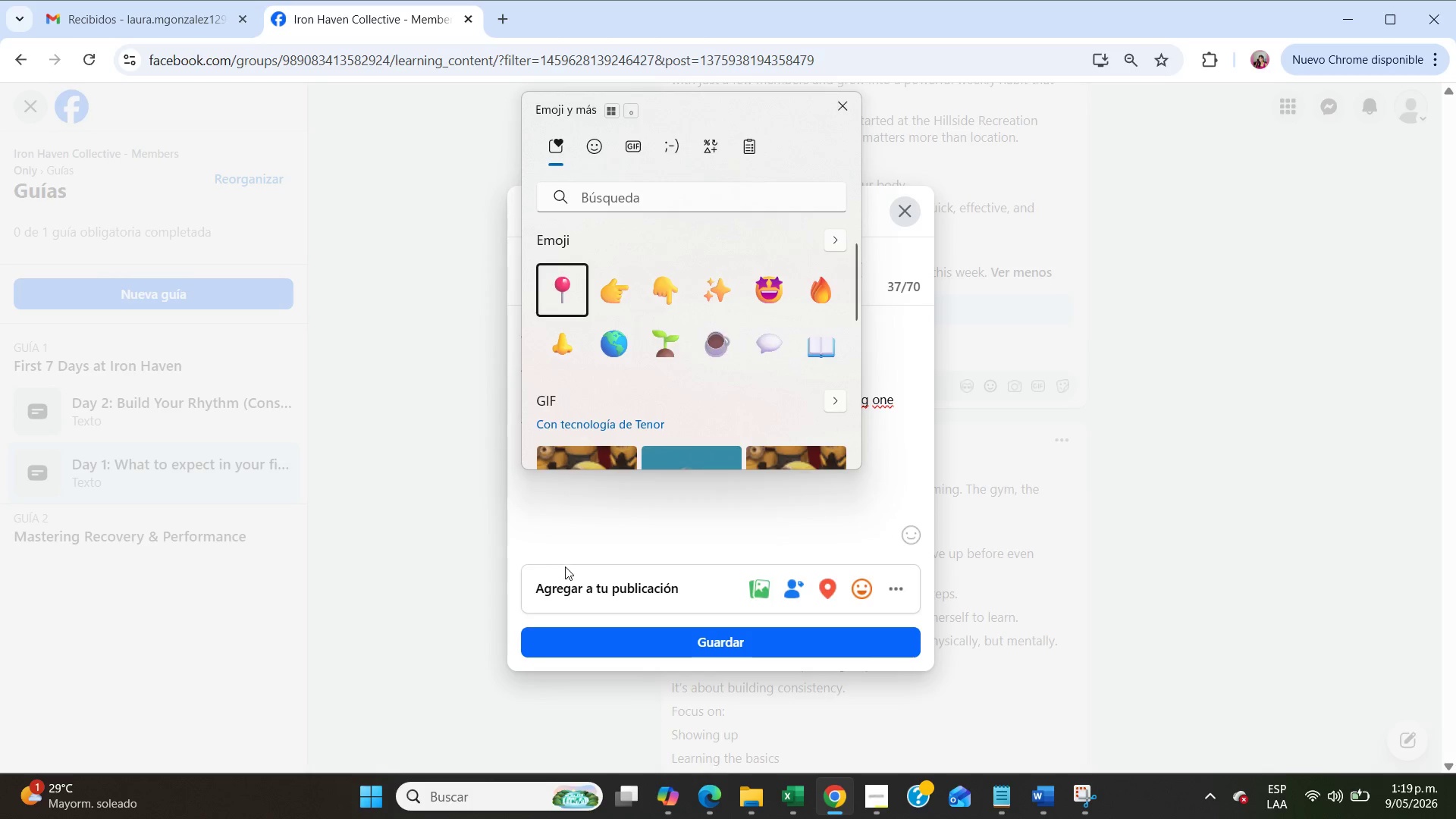 
left_click([585, 521])
 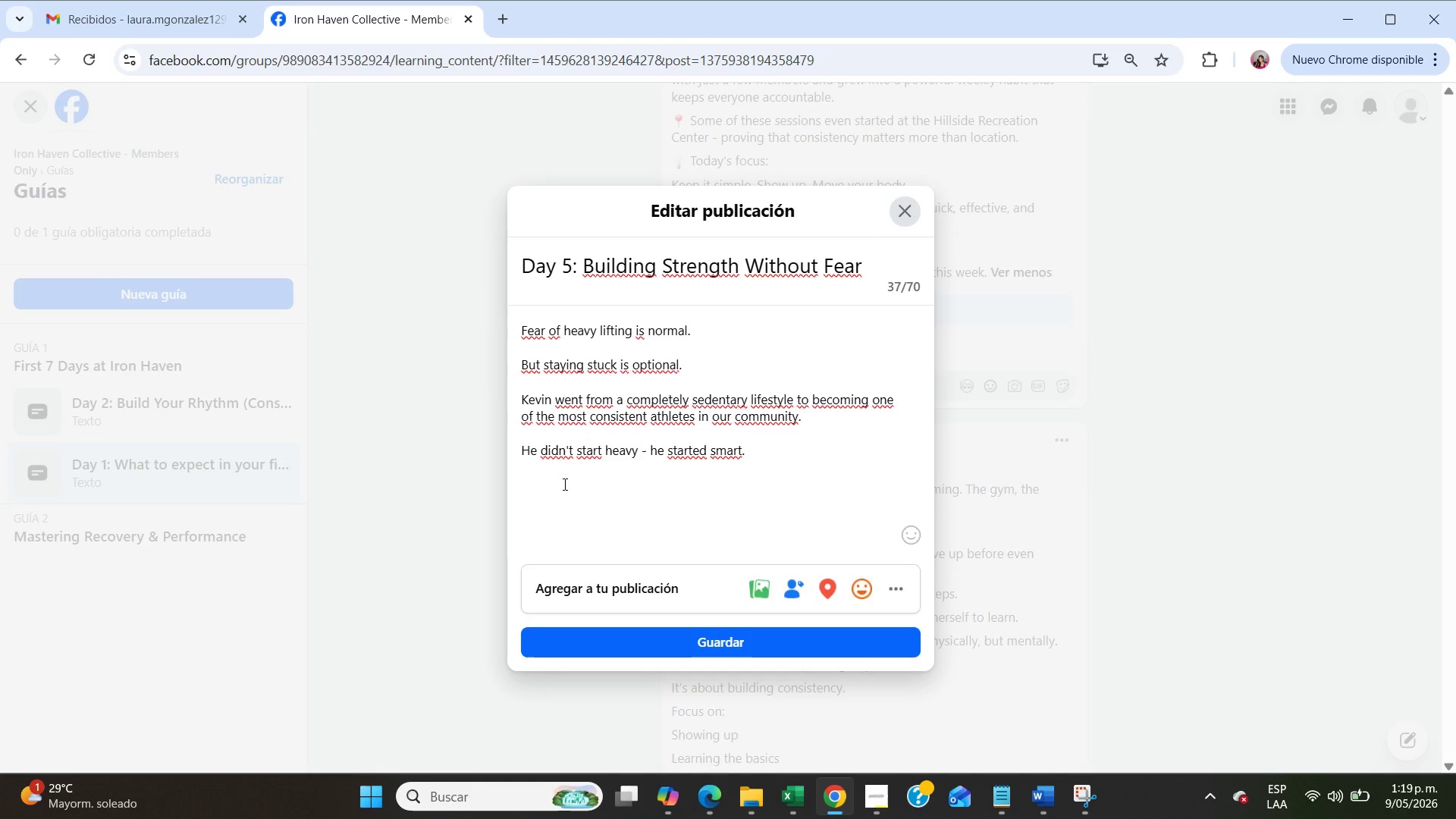 
left_click([556, 484])
 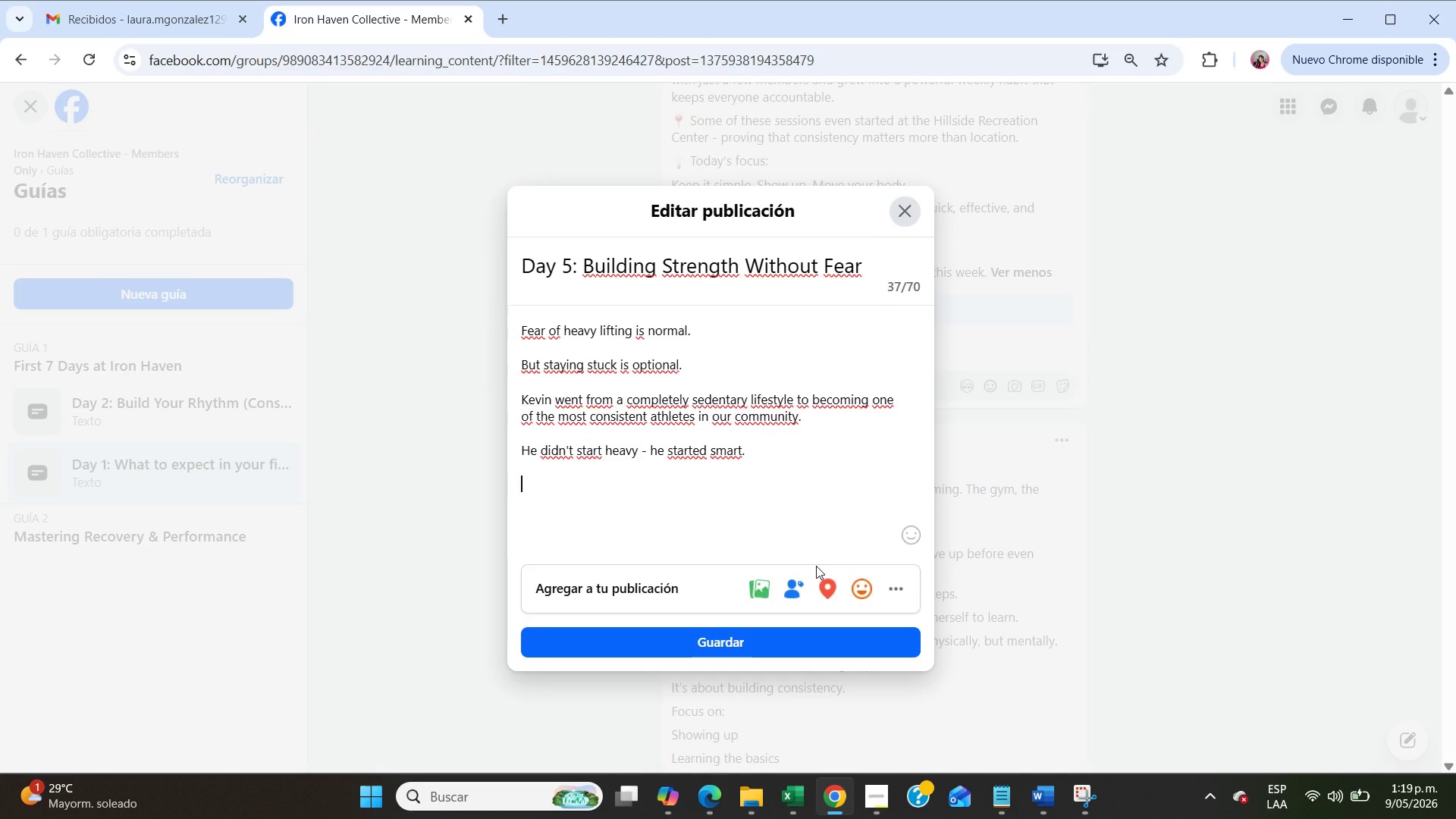 
key(Meta+MetaLeft)
 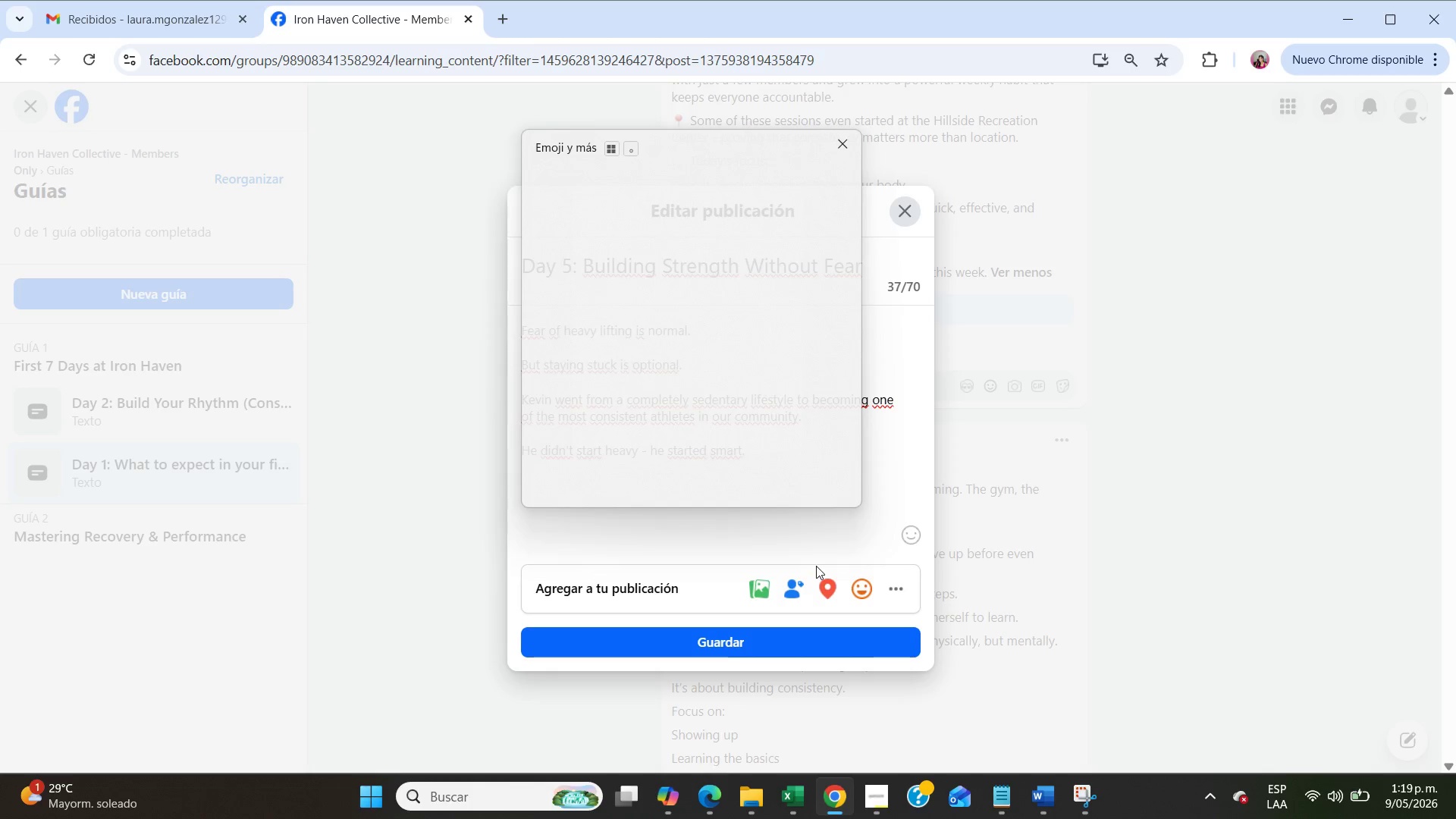 
key(Meta+Period)
 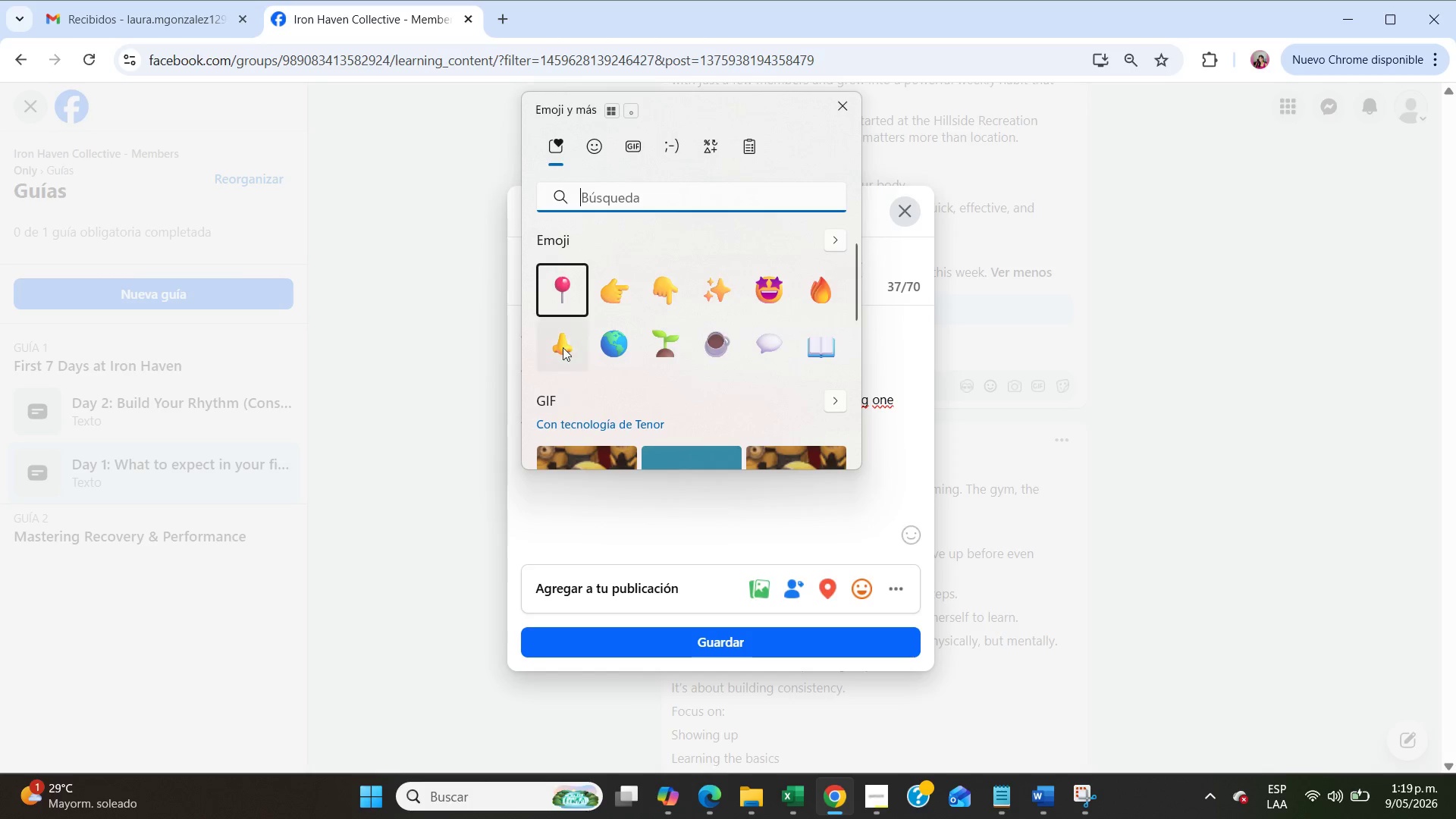 
left_click([560, 262])
 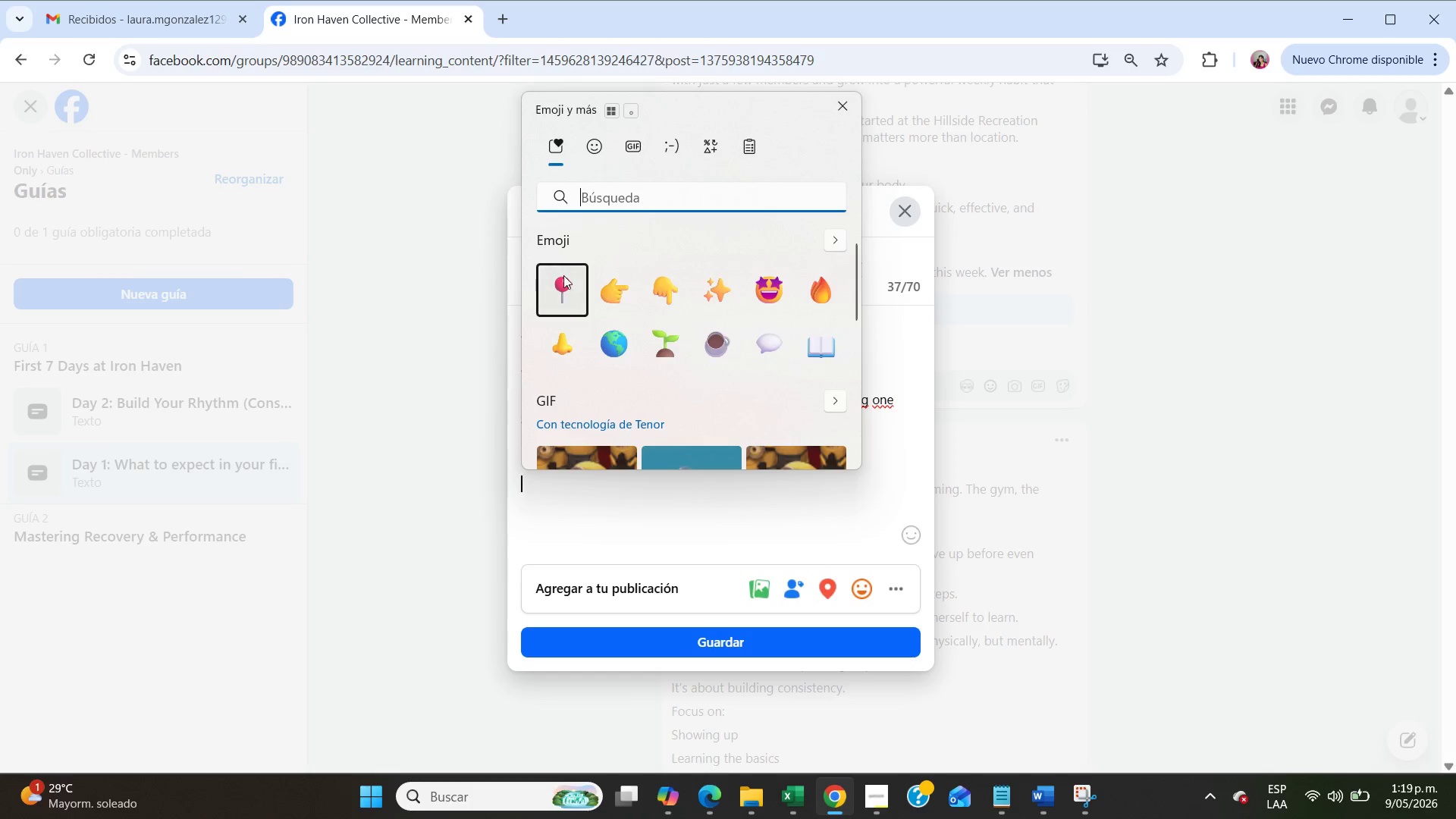 
left_click([564, 282])
 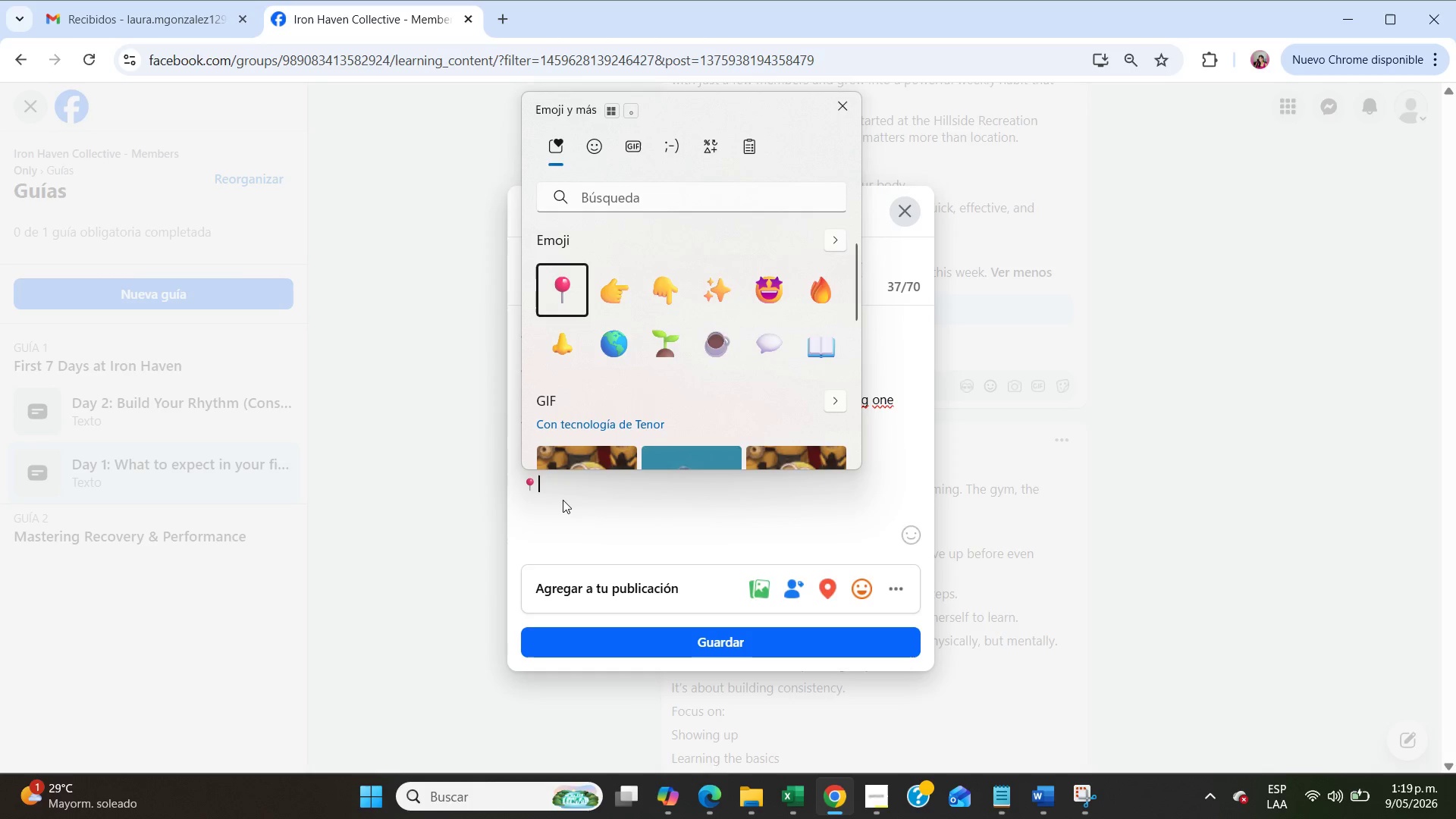 
left_click([563, 500])
 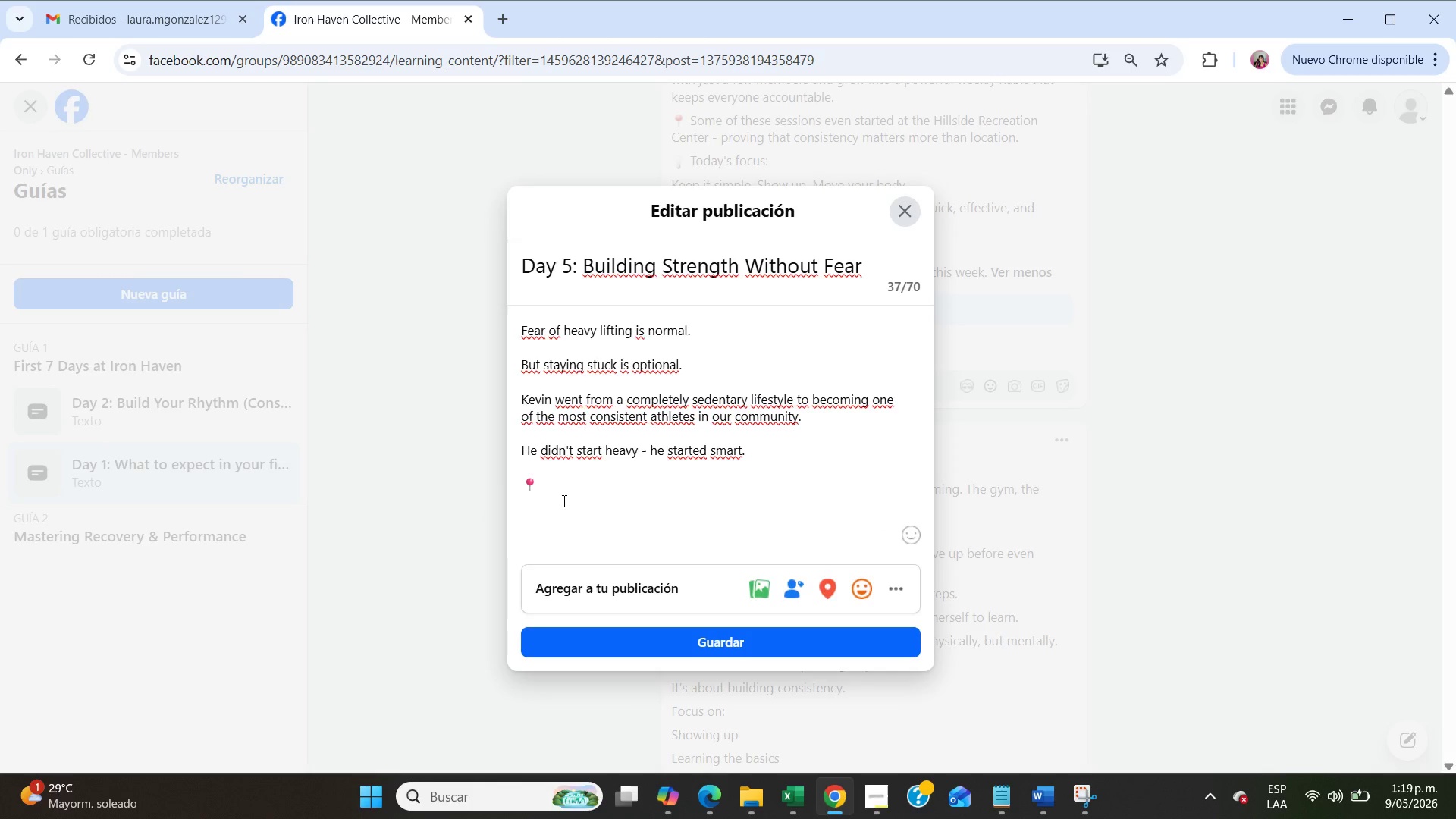 
type( His journey began with outdoor sessions around Downtown Plaza.)
 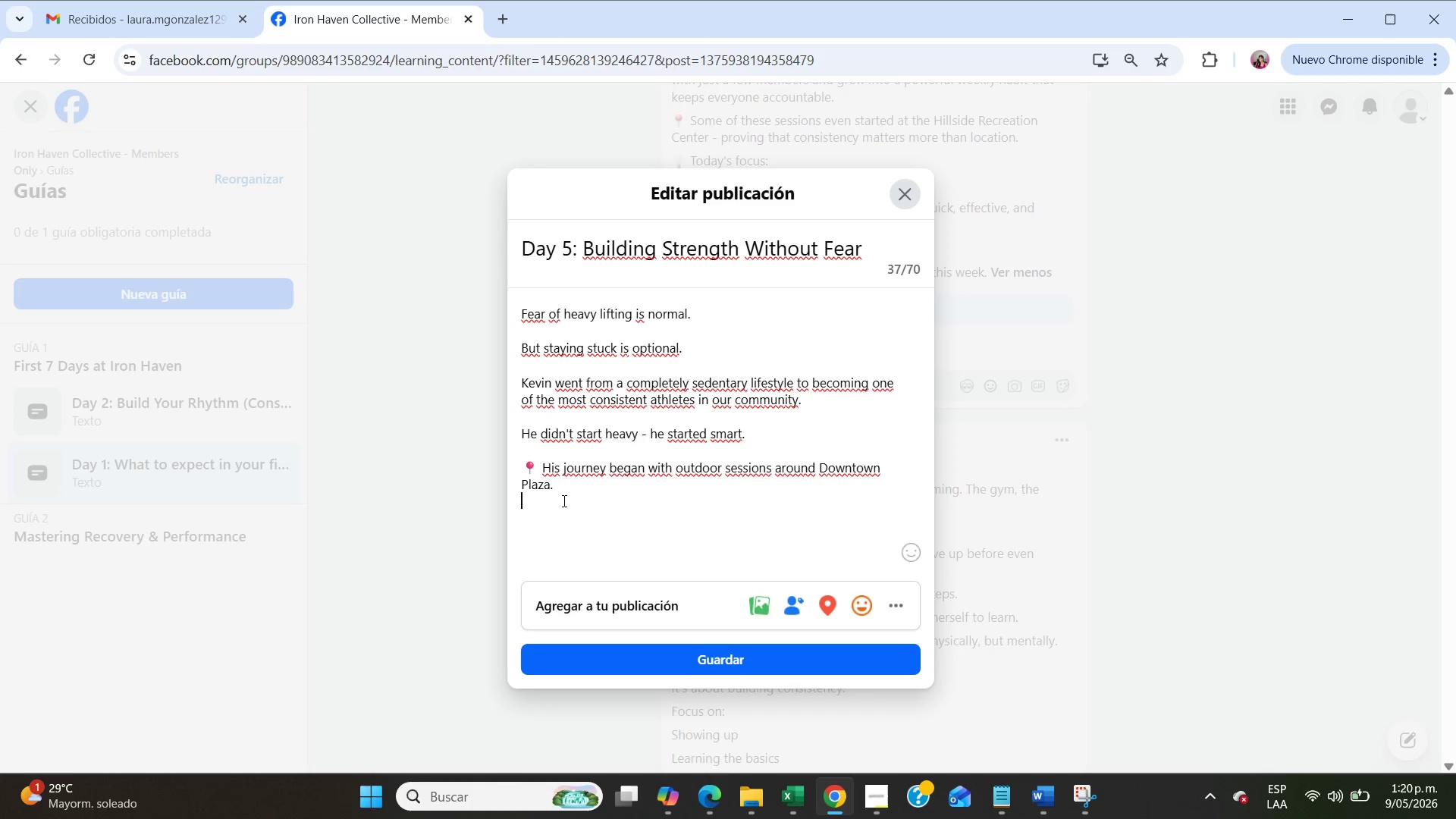 
key(Enter)
 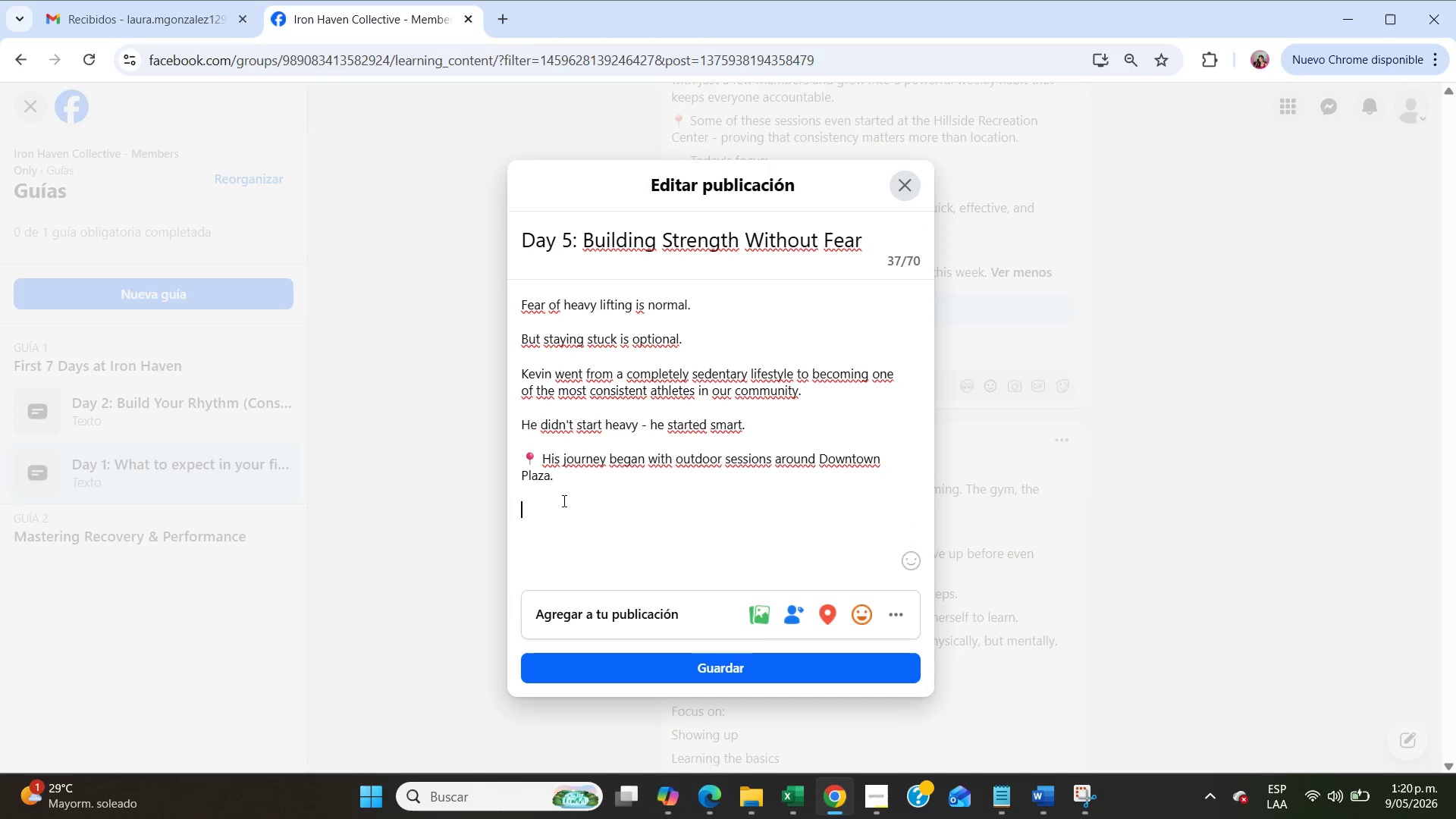 
key(Enter)
 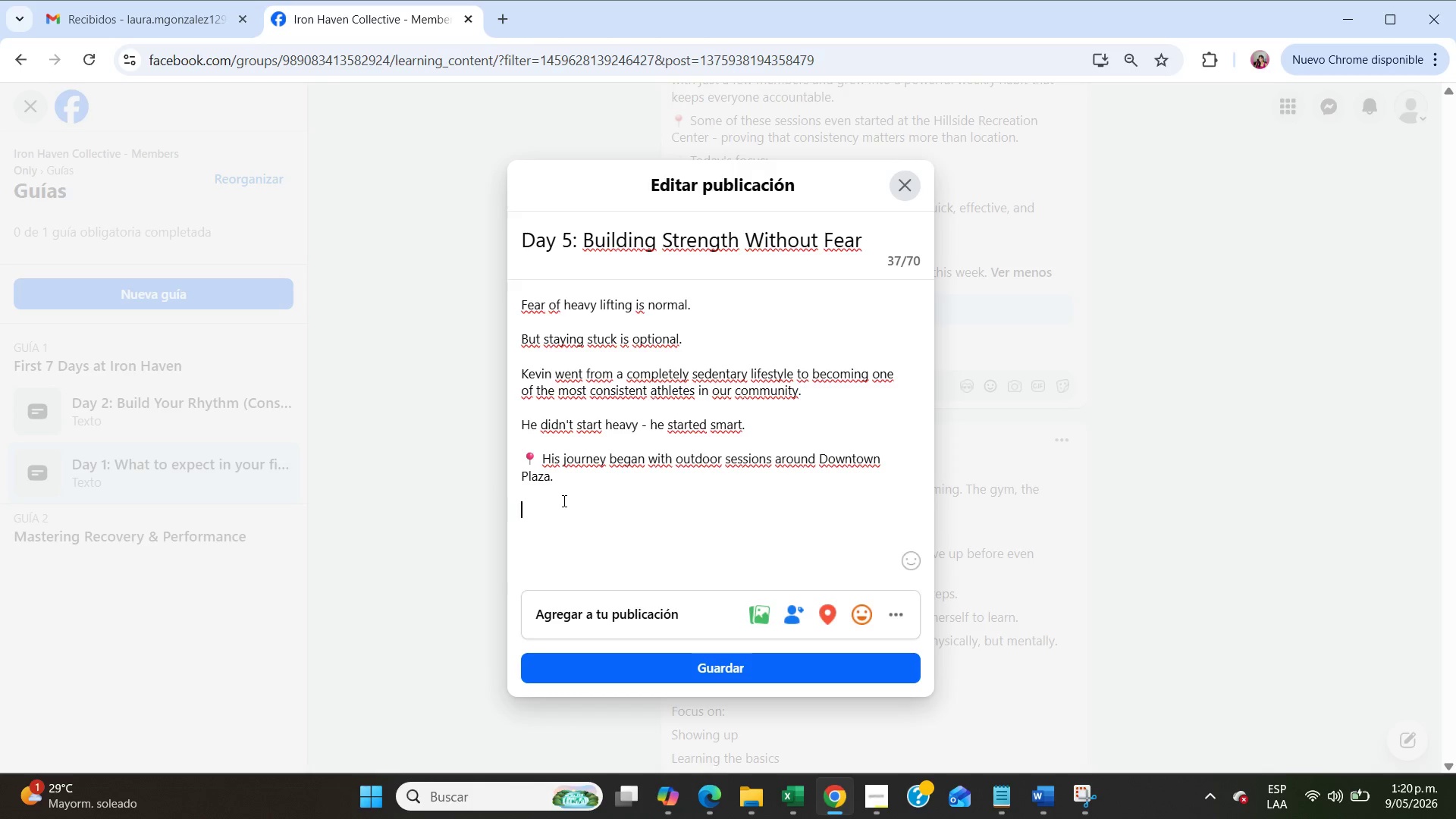 
key(Meta+MetaLeft)
 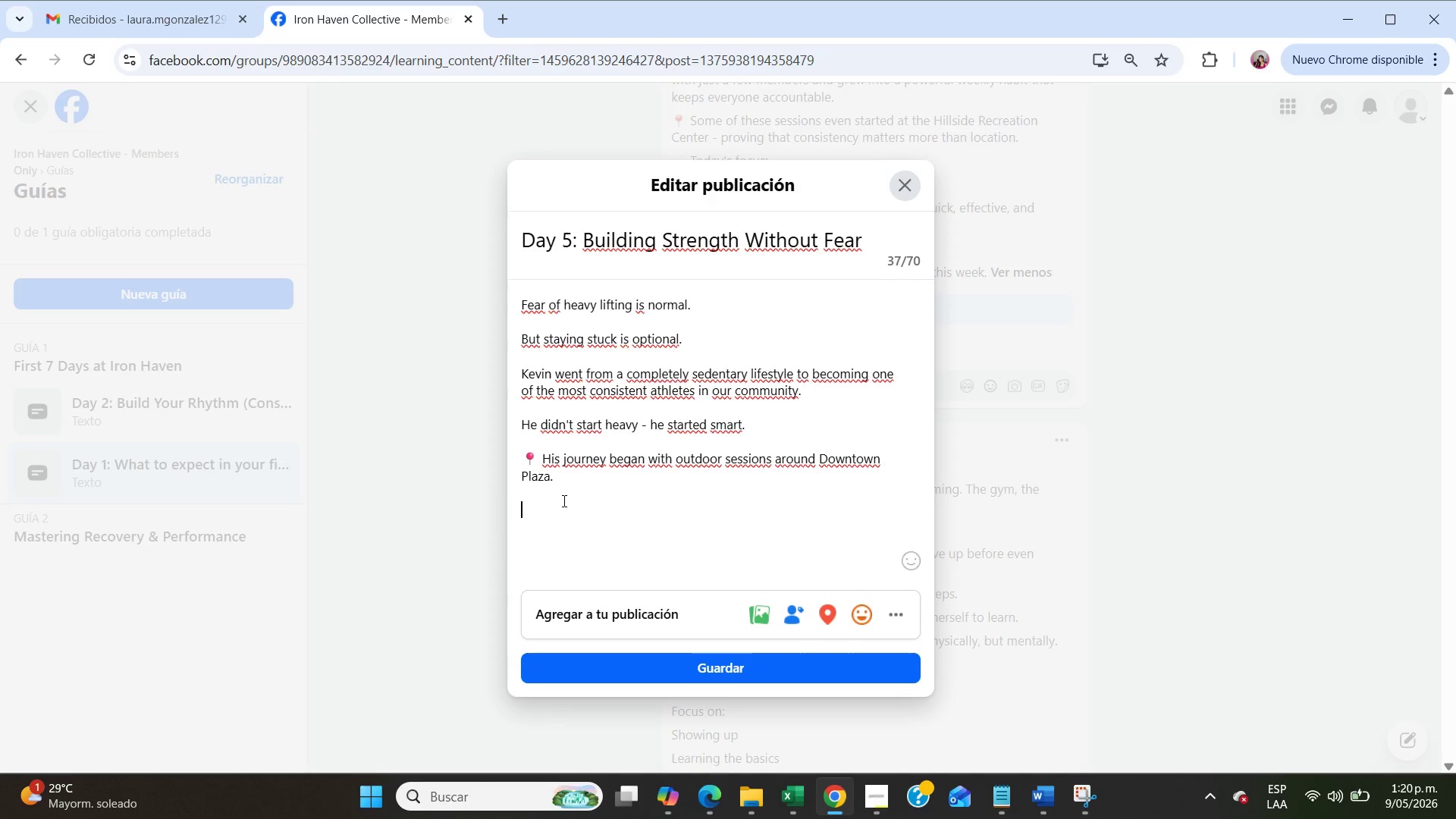 
key(Meta+Period)
 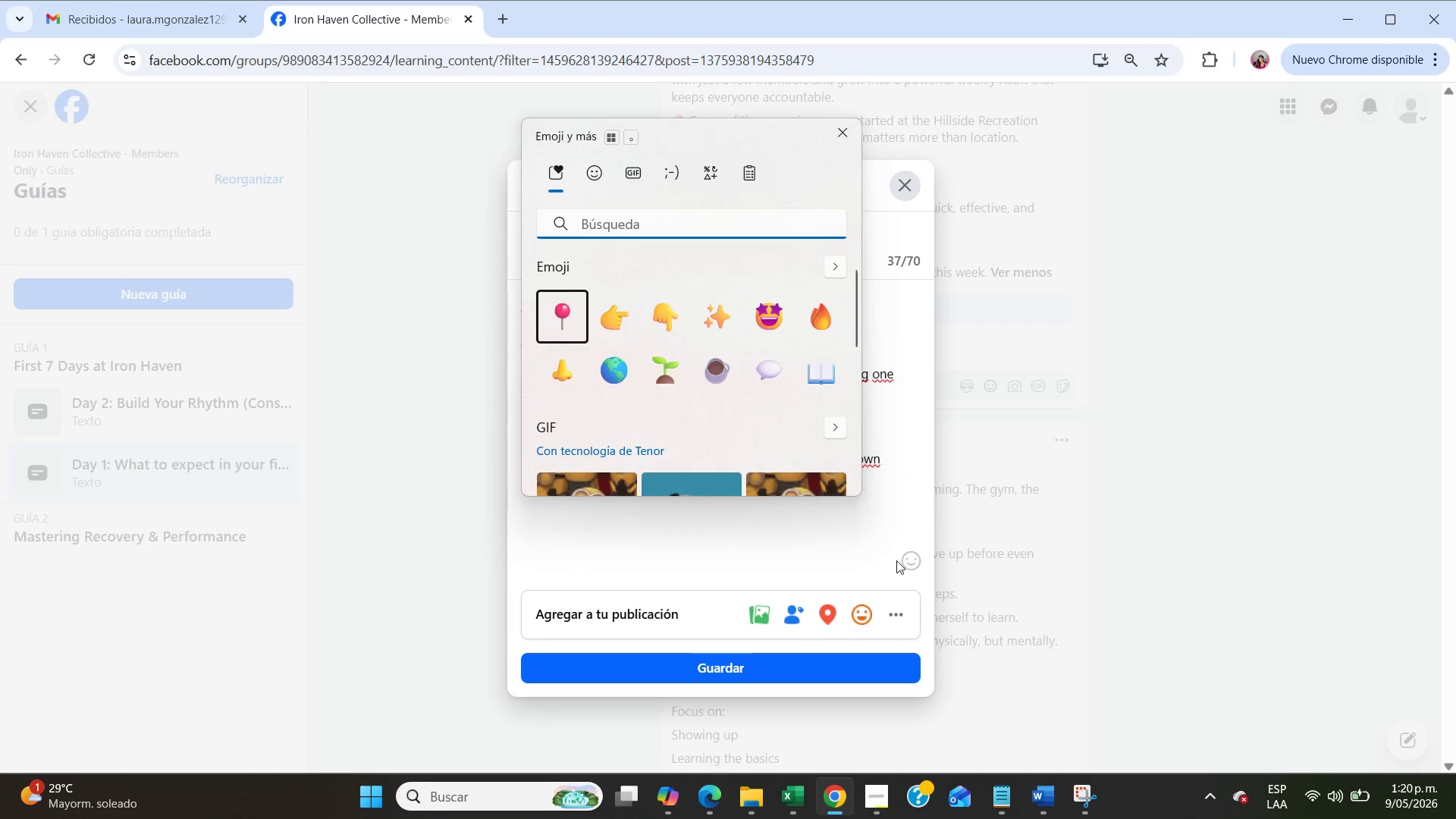 
double_click([904, 563])
 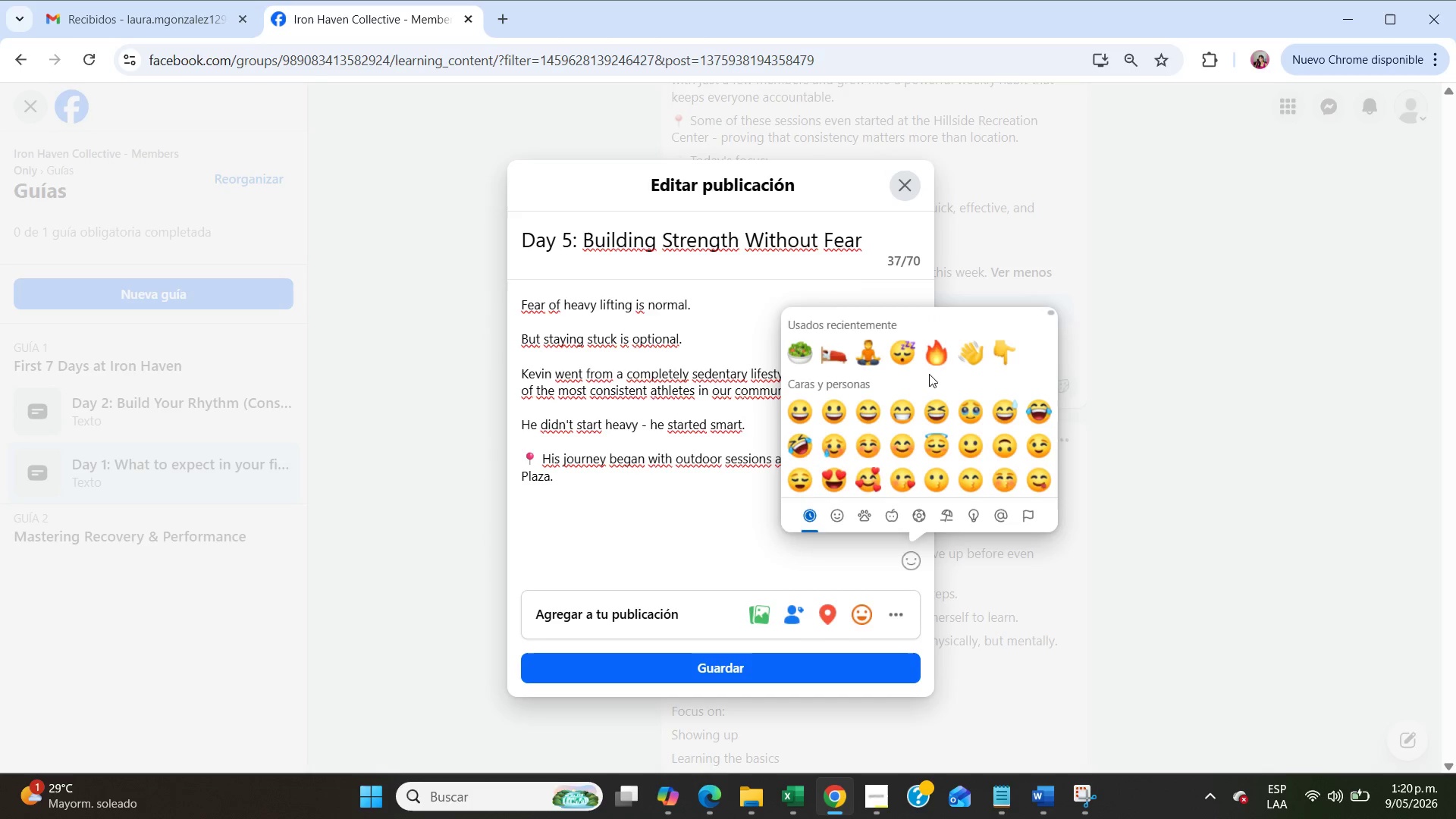 
scroll: coordinate [907, 426], scroll_direction: down, amount: 40.0
 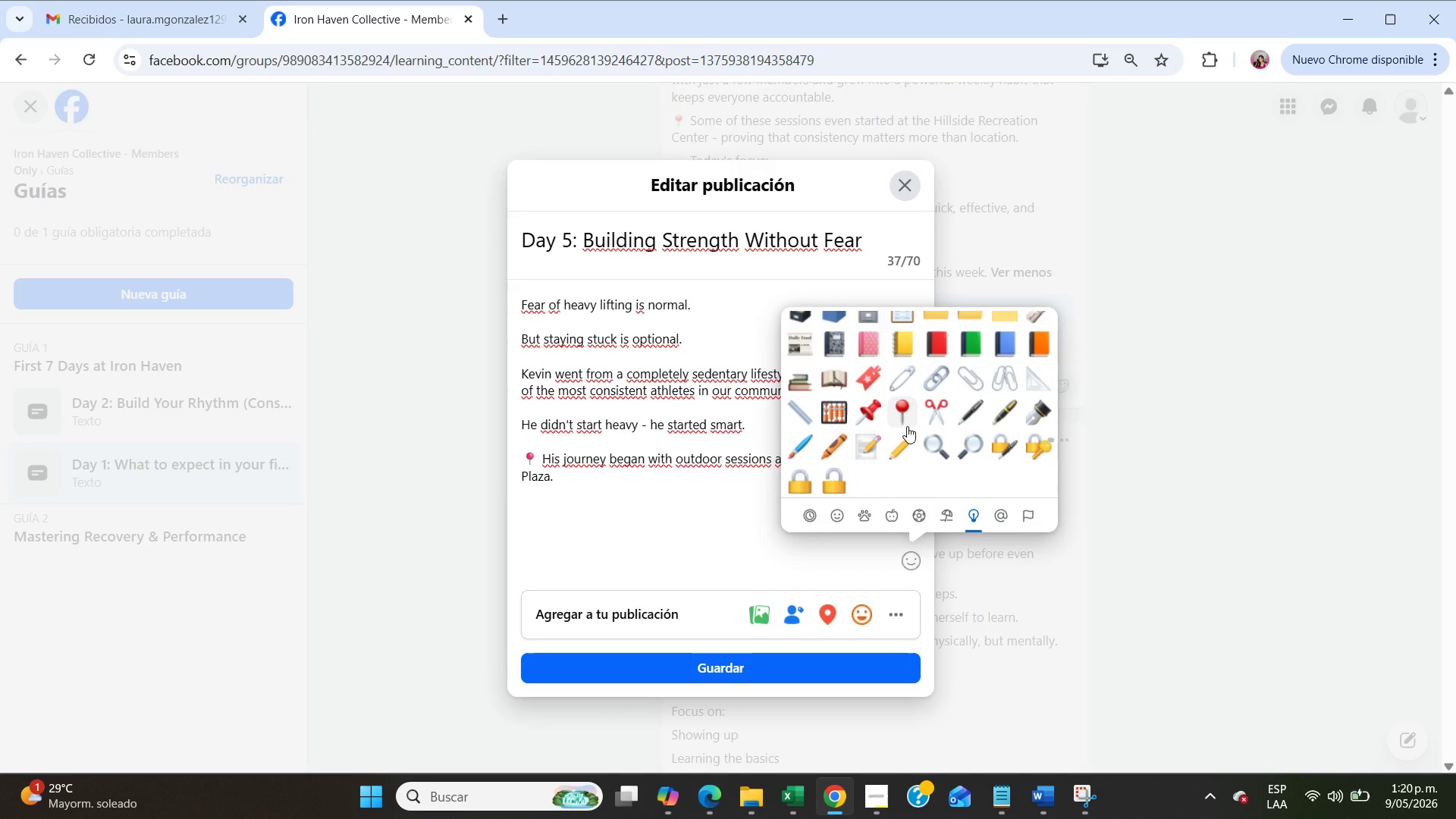 
scroll: coordinate [907, 426], scroll_direction: up, amount: 1.0
 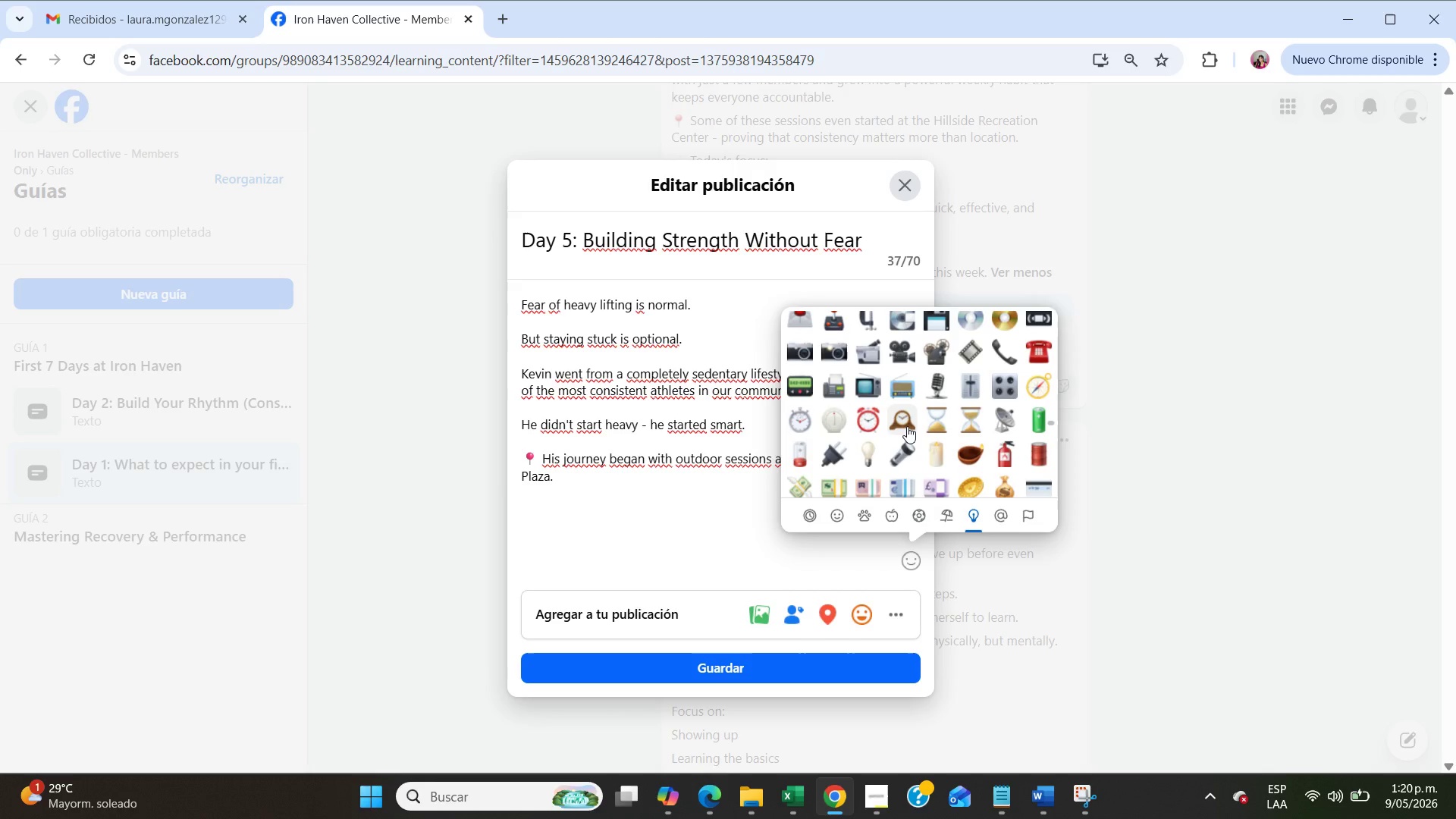 
left_click([871, 453])
 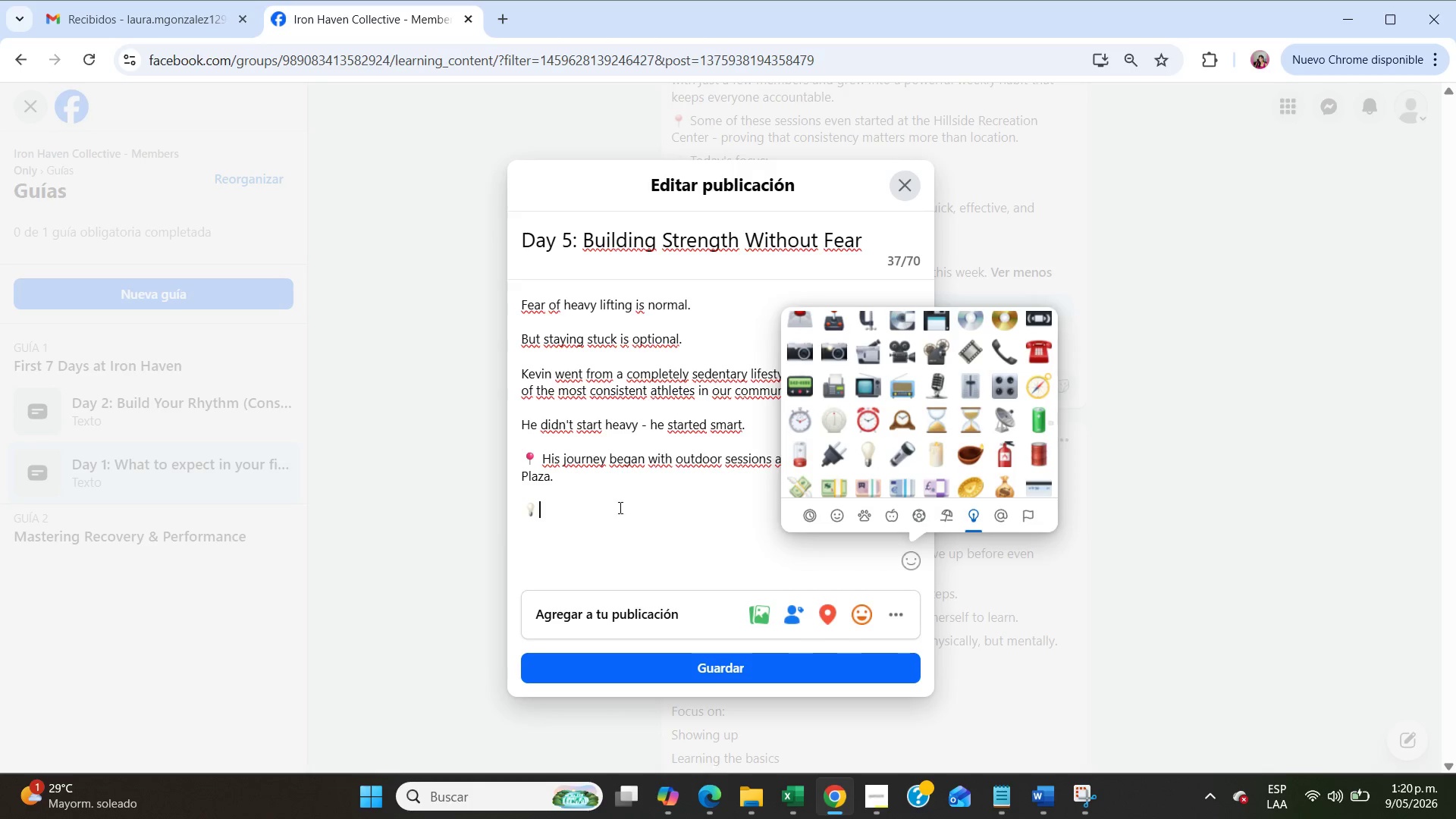 
left_click([603, 513])
 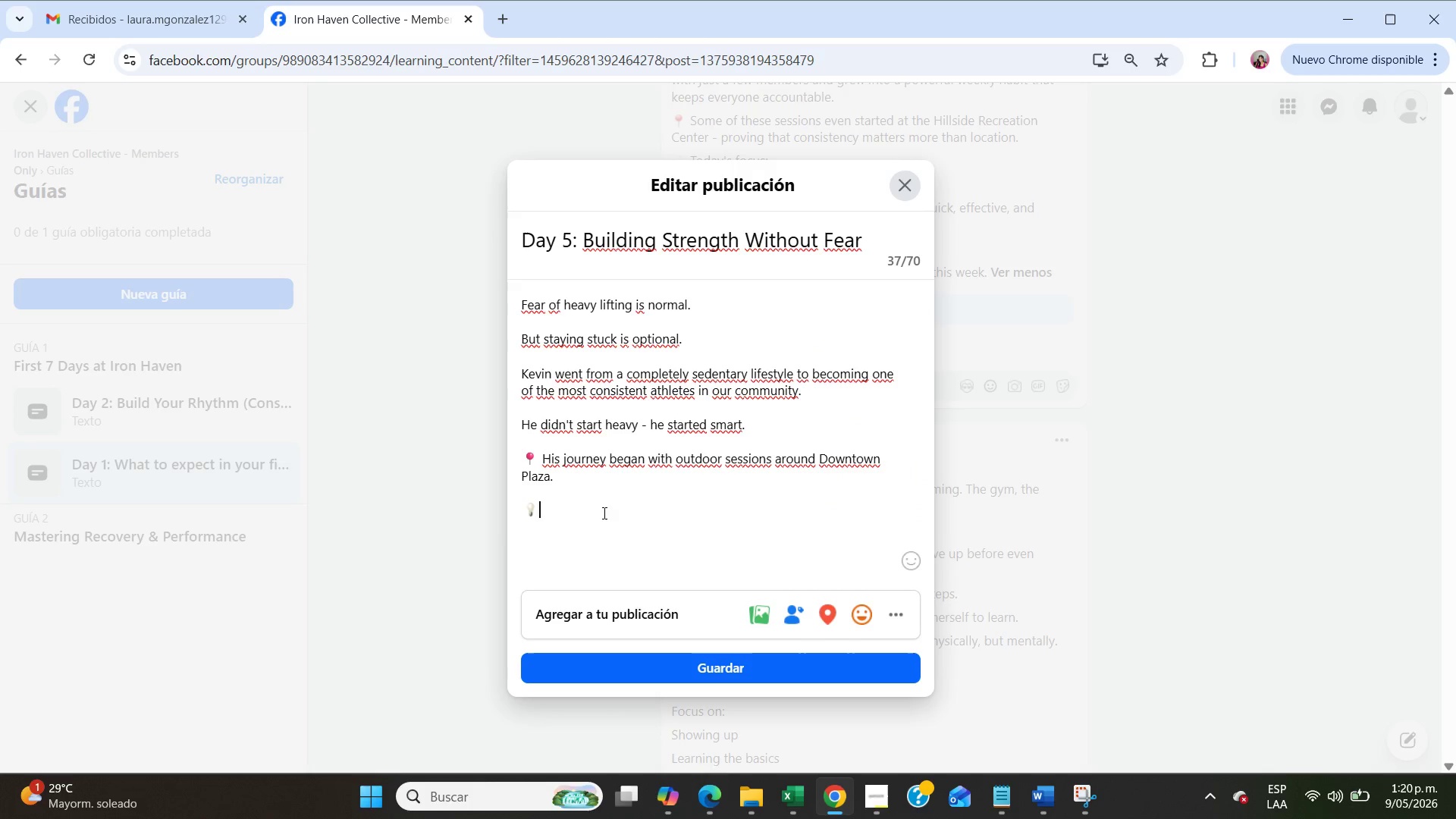 
type( Today[s focus)
 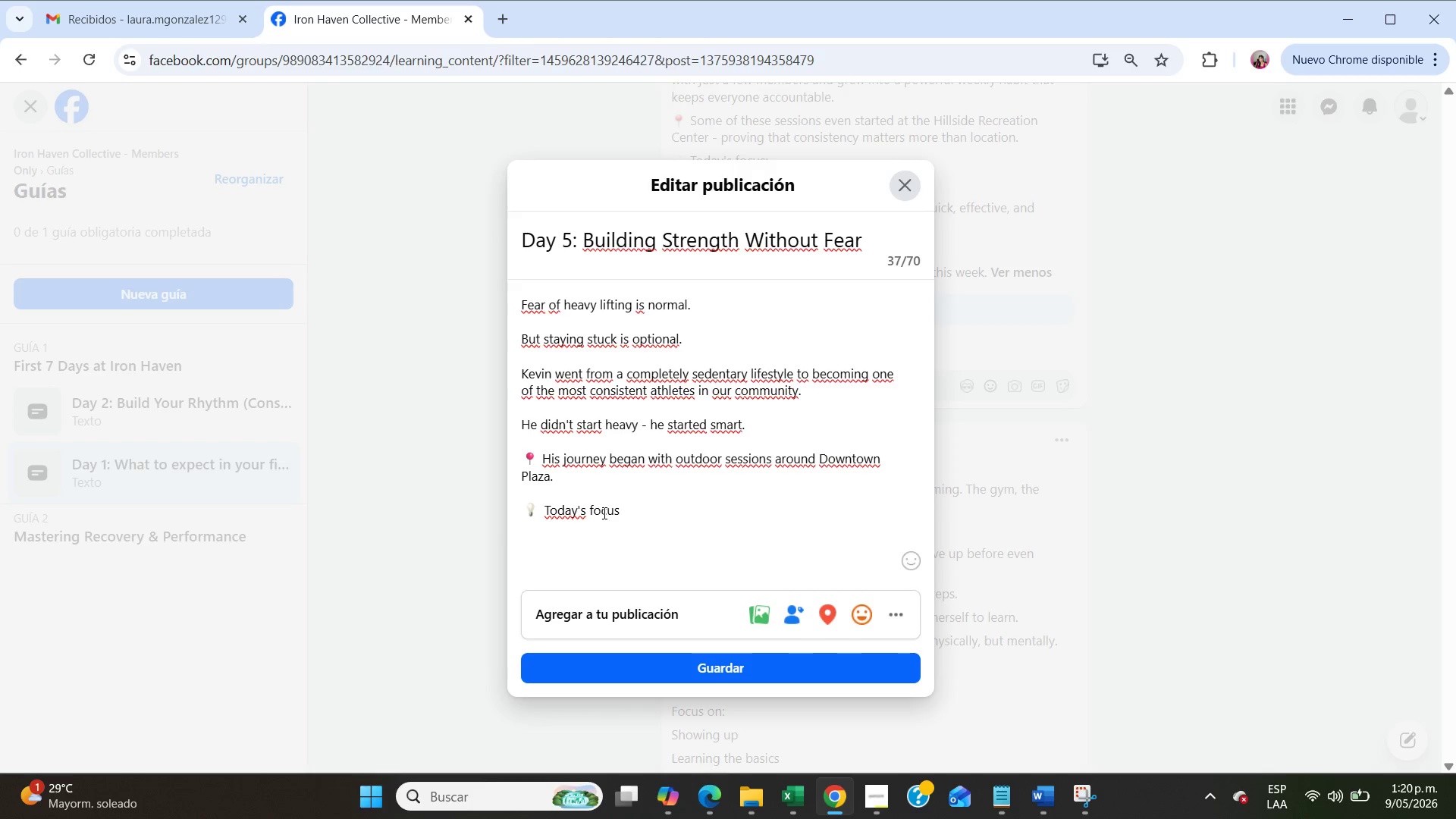 
wait(9.7)
 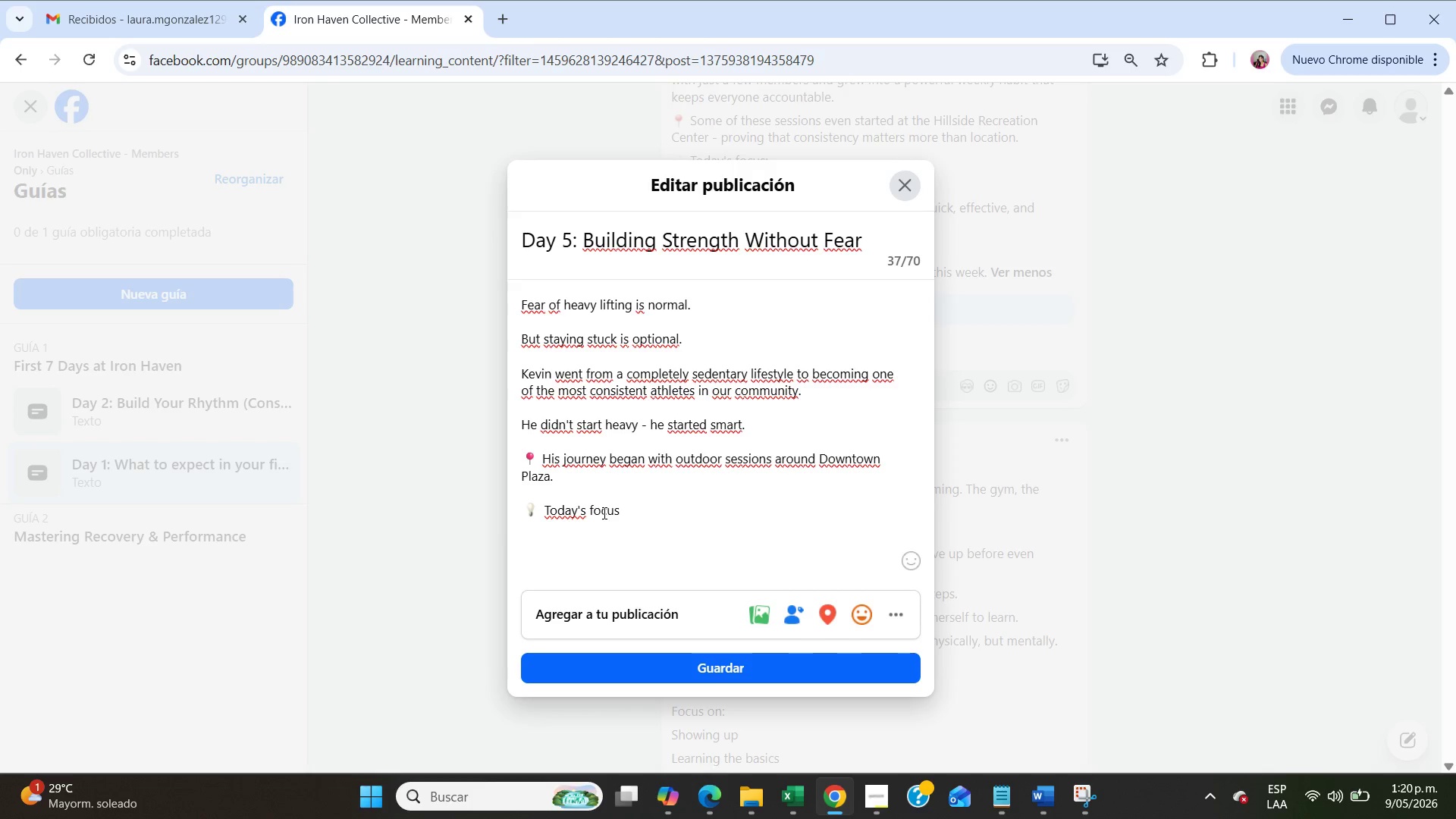 
left_click_drag(start_coordinate=[649, 529], to_coordinate=[486, 304])
 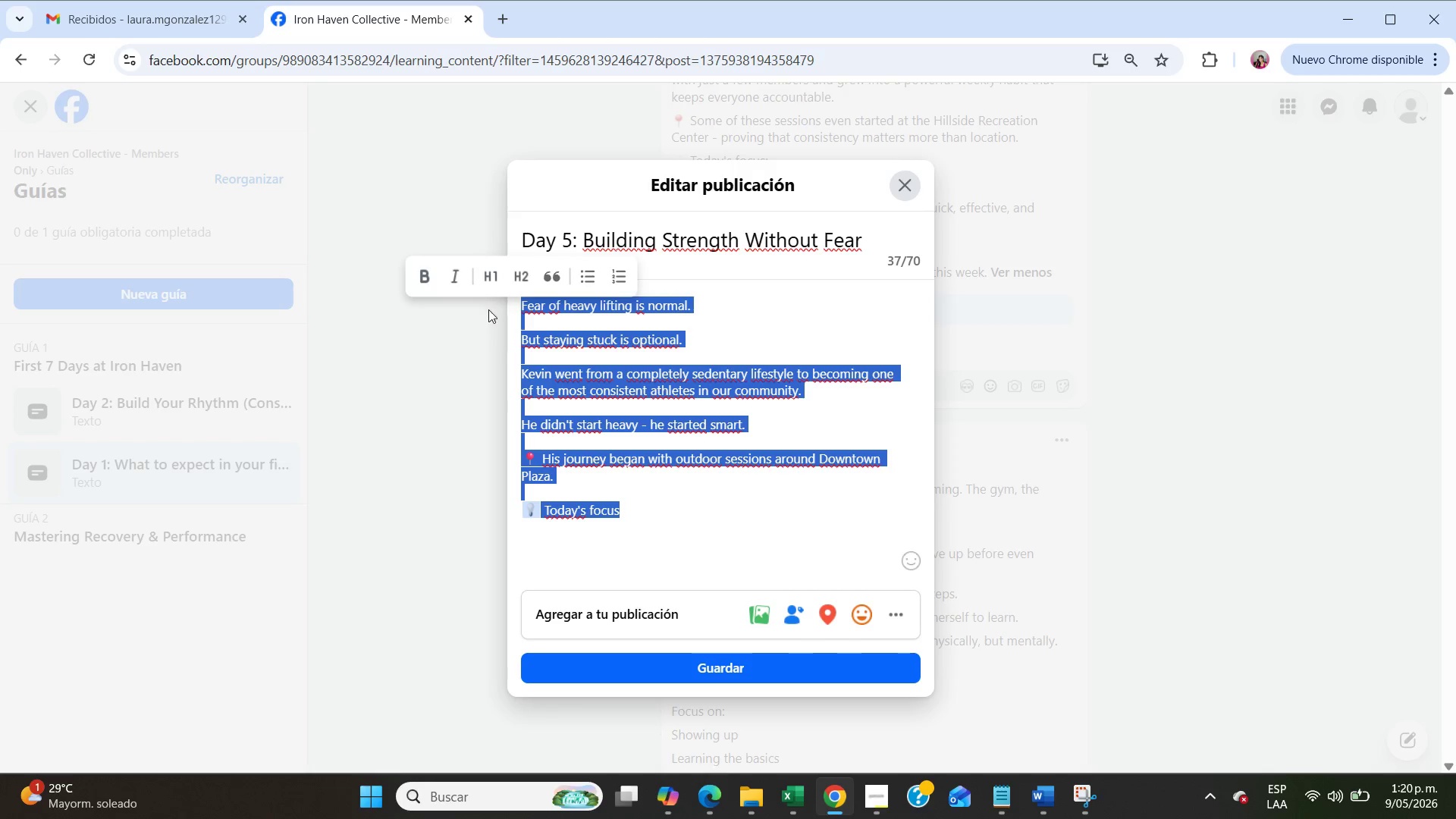 
key(Control+C)
 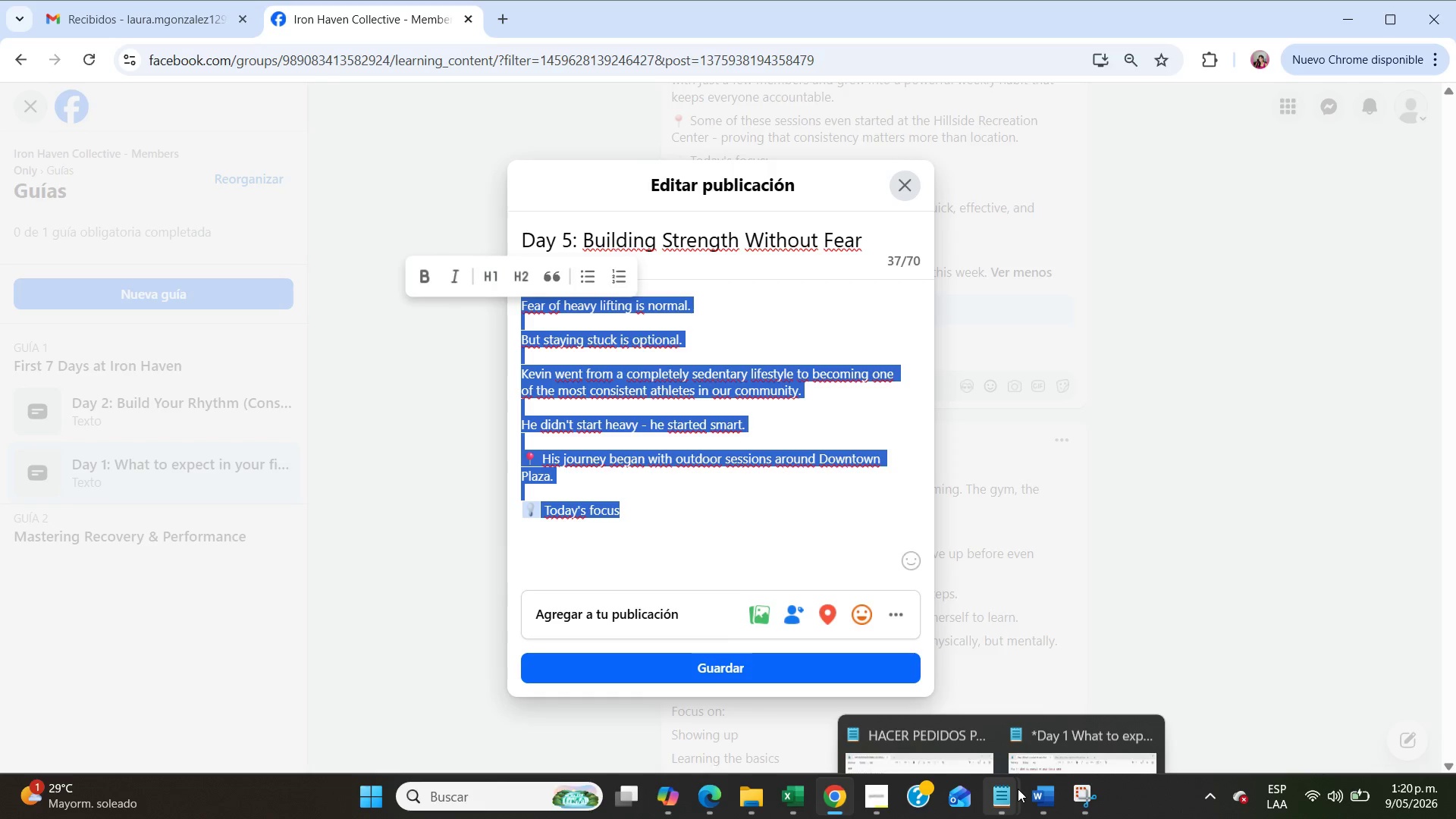 
left_click([1018, 789])
 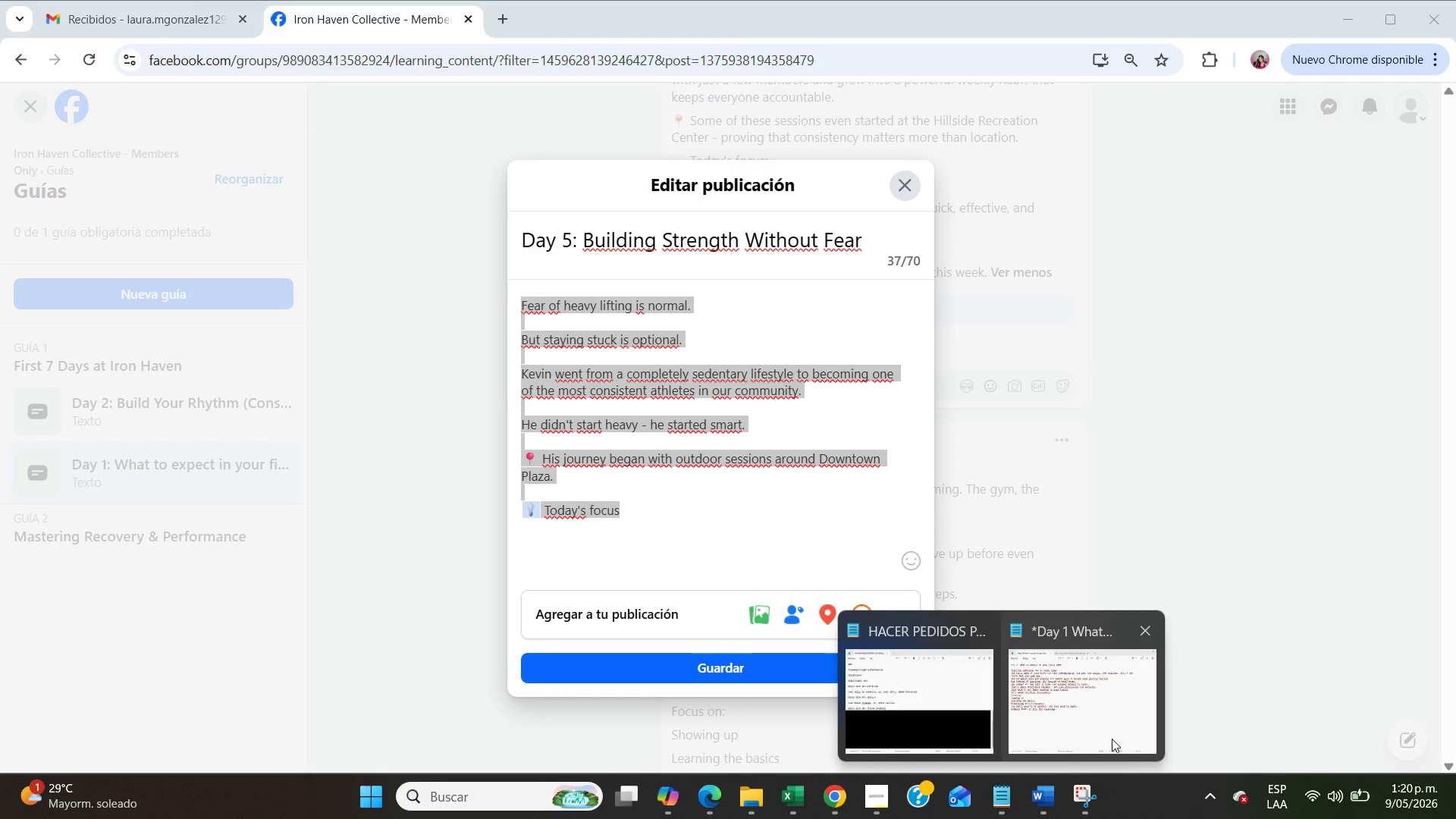 
left_click([1112, 739])
 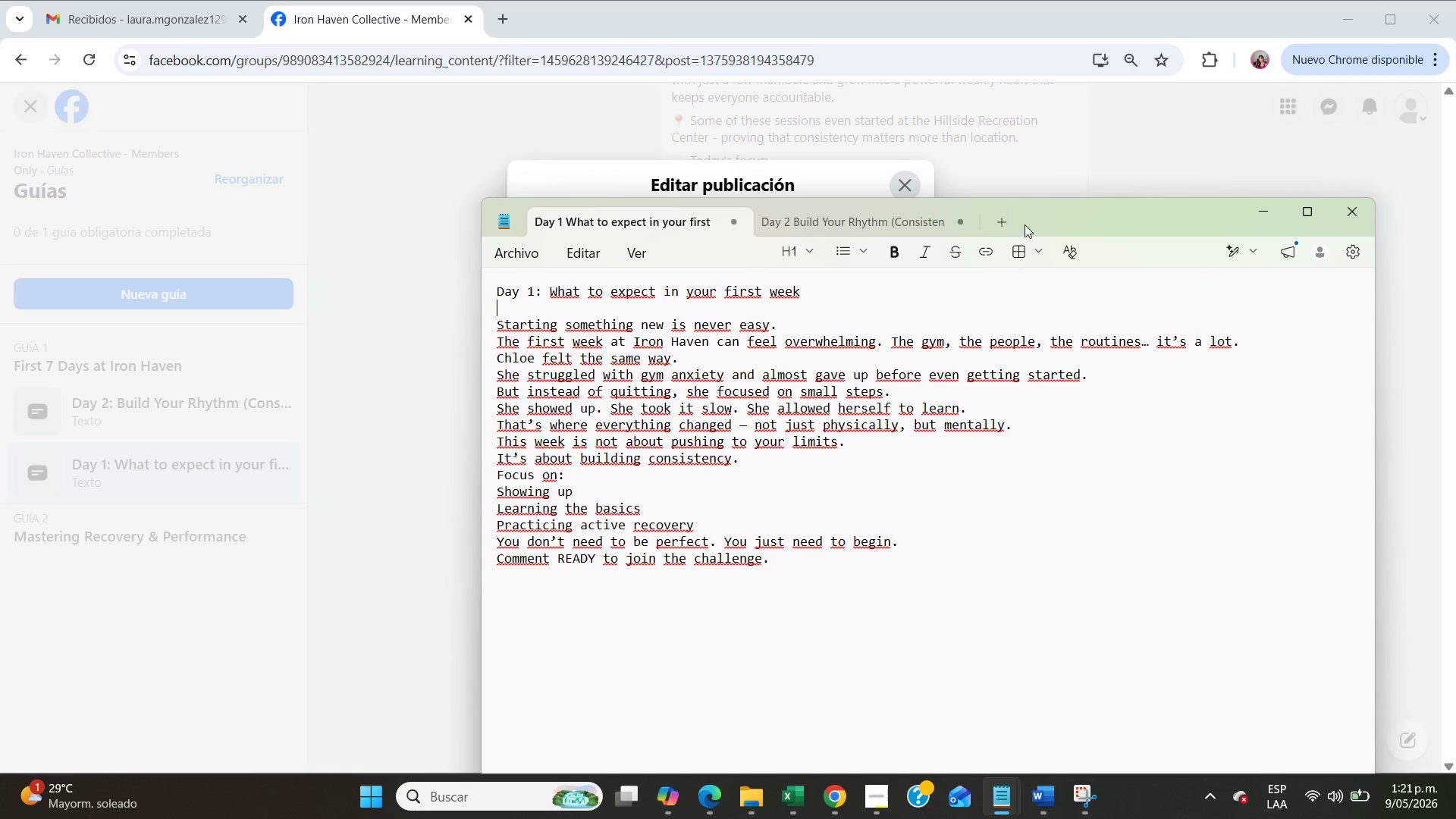 
left_click([1015, 222])
 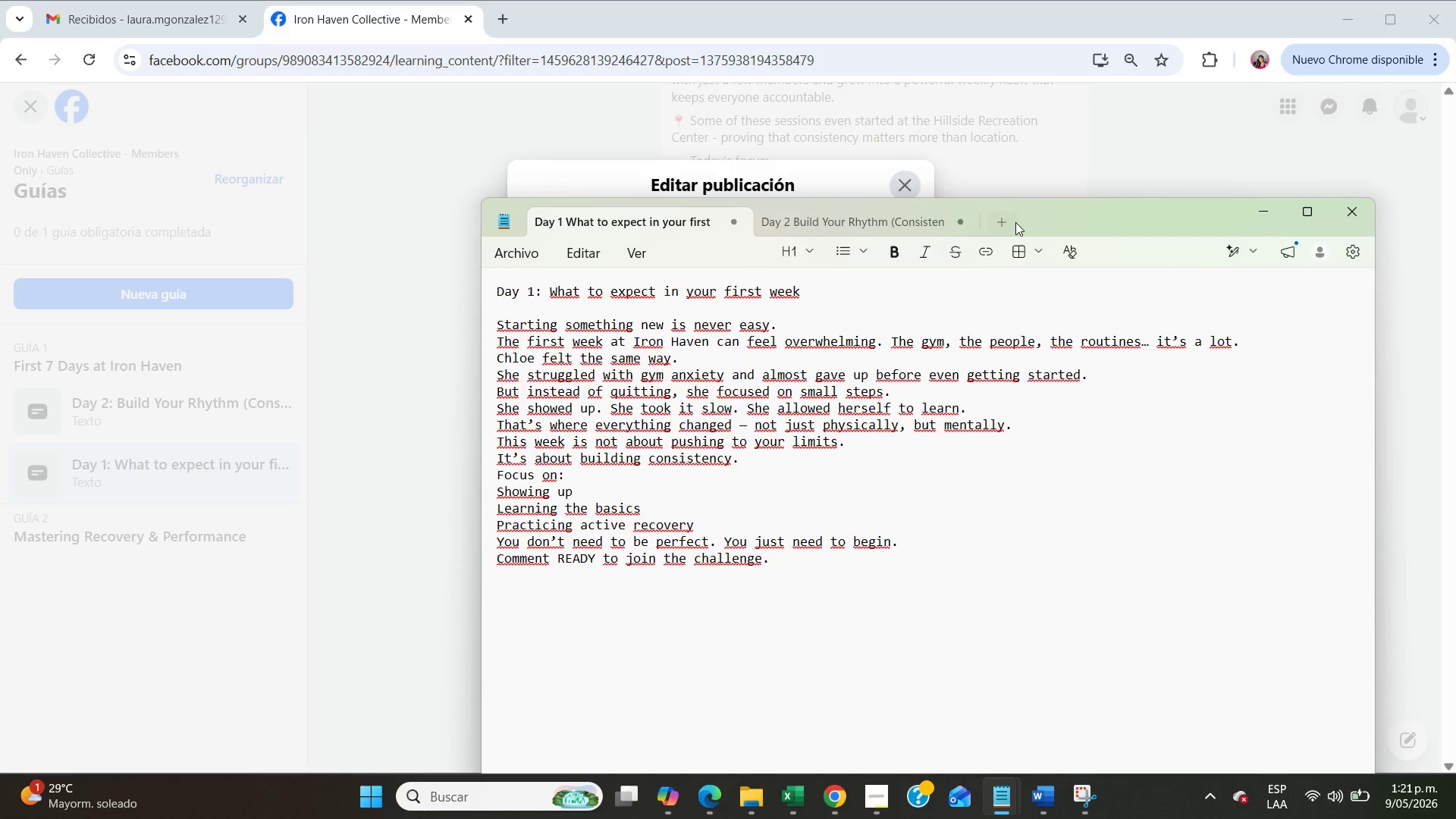 
key(Control+V)
 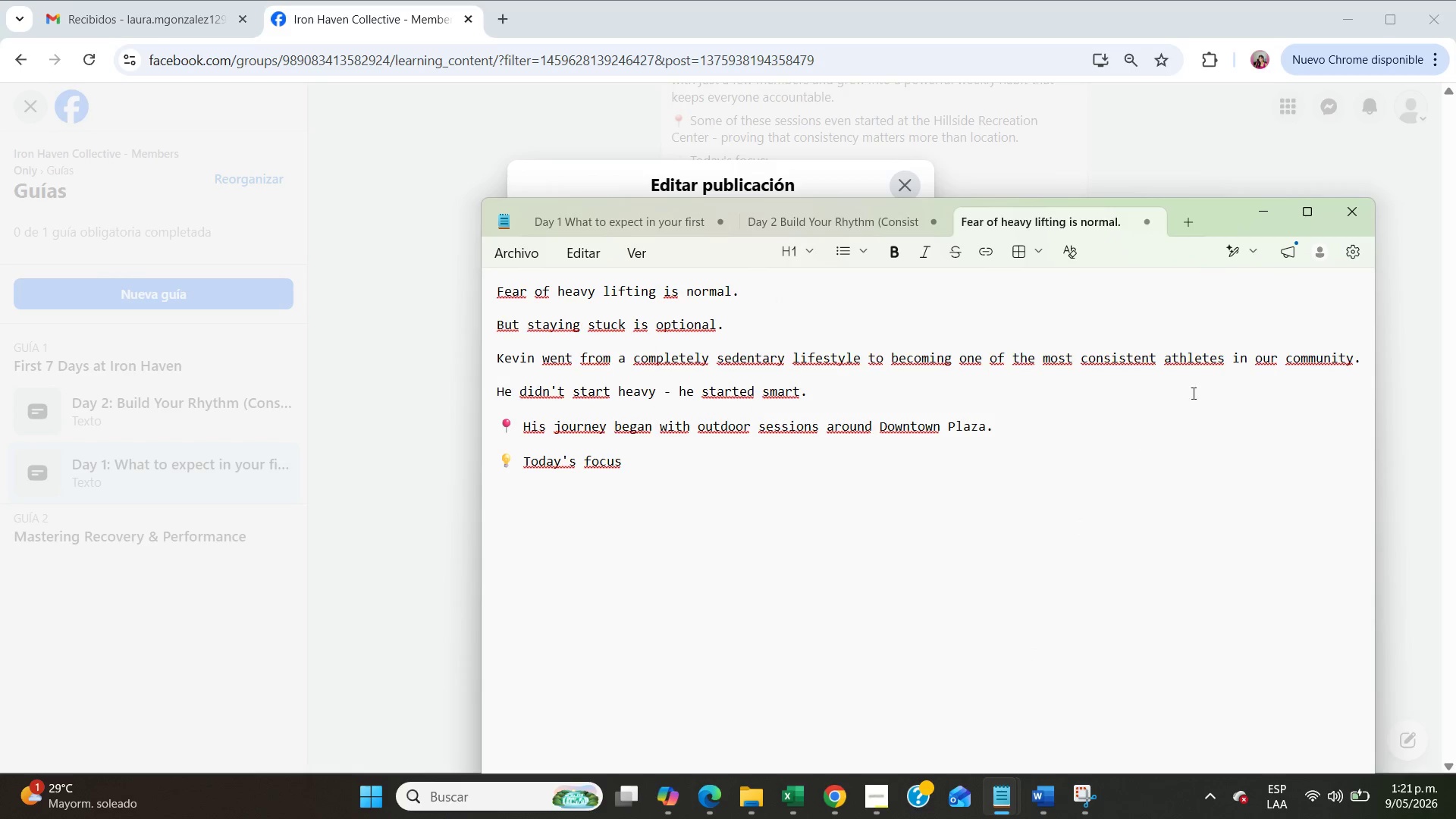 
left_click([1254, 217])
 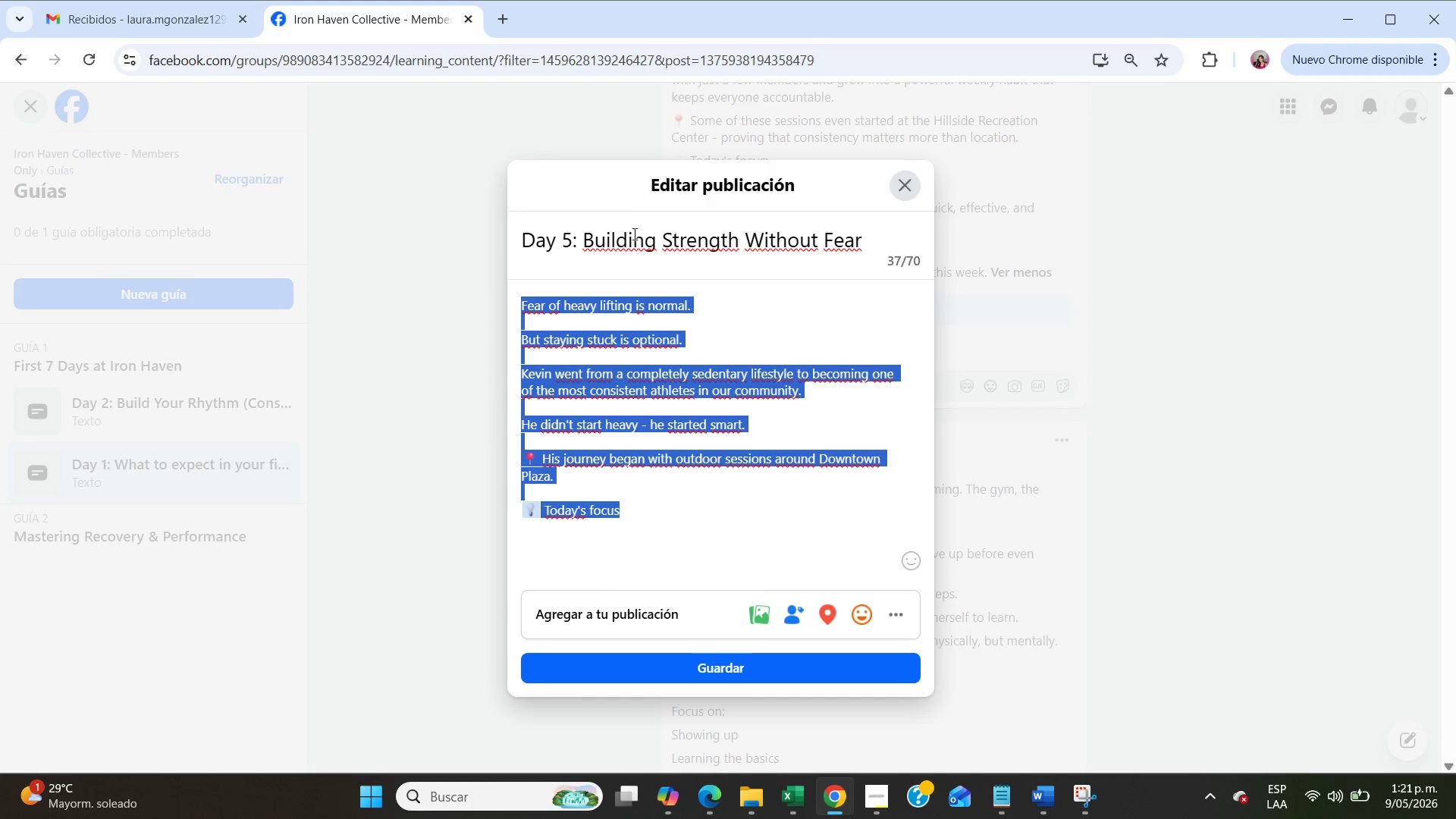 
double_click([633, 234])
 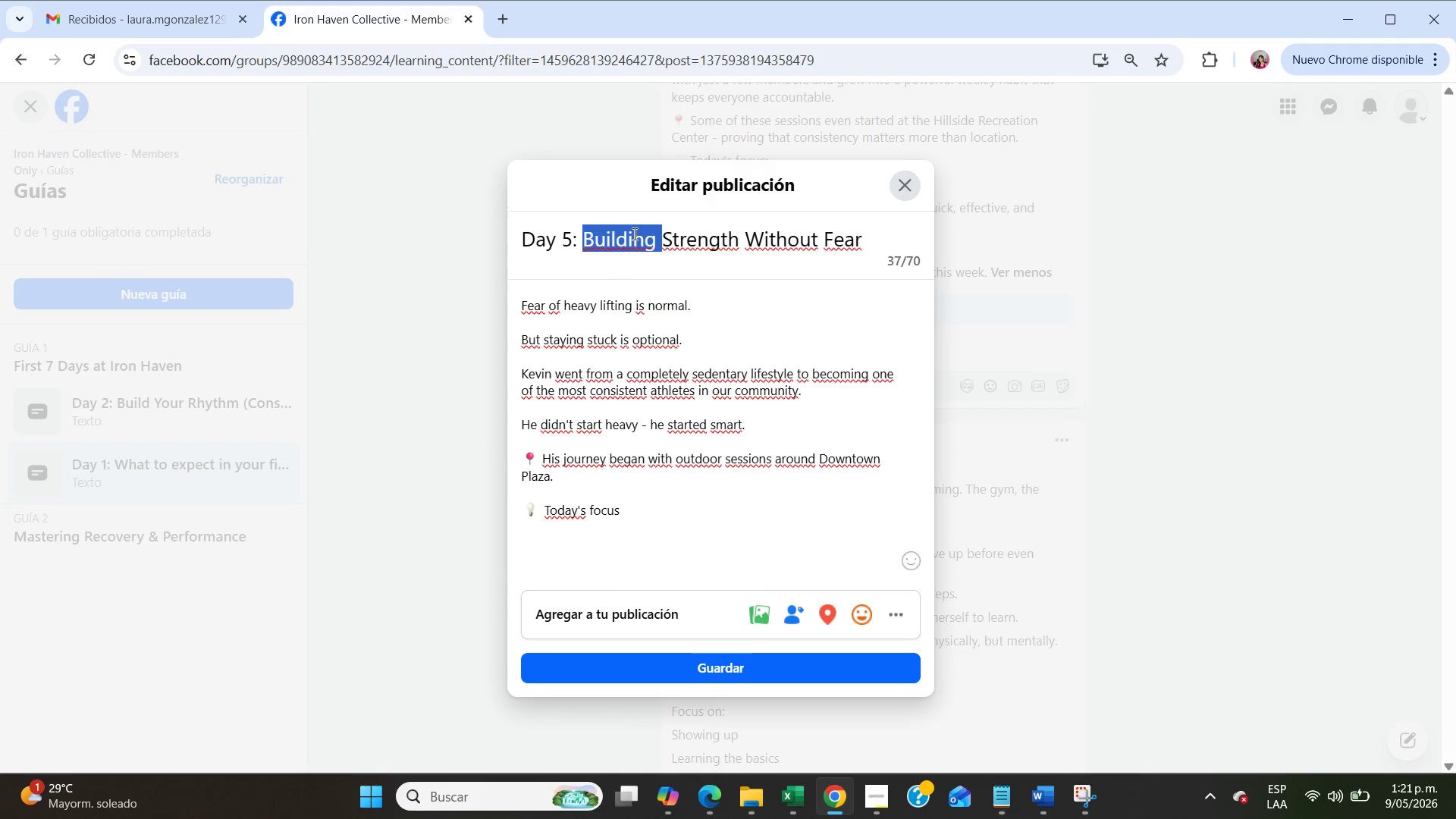 
triple_click([633, 234])
 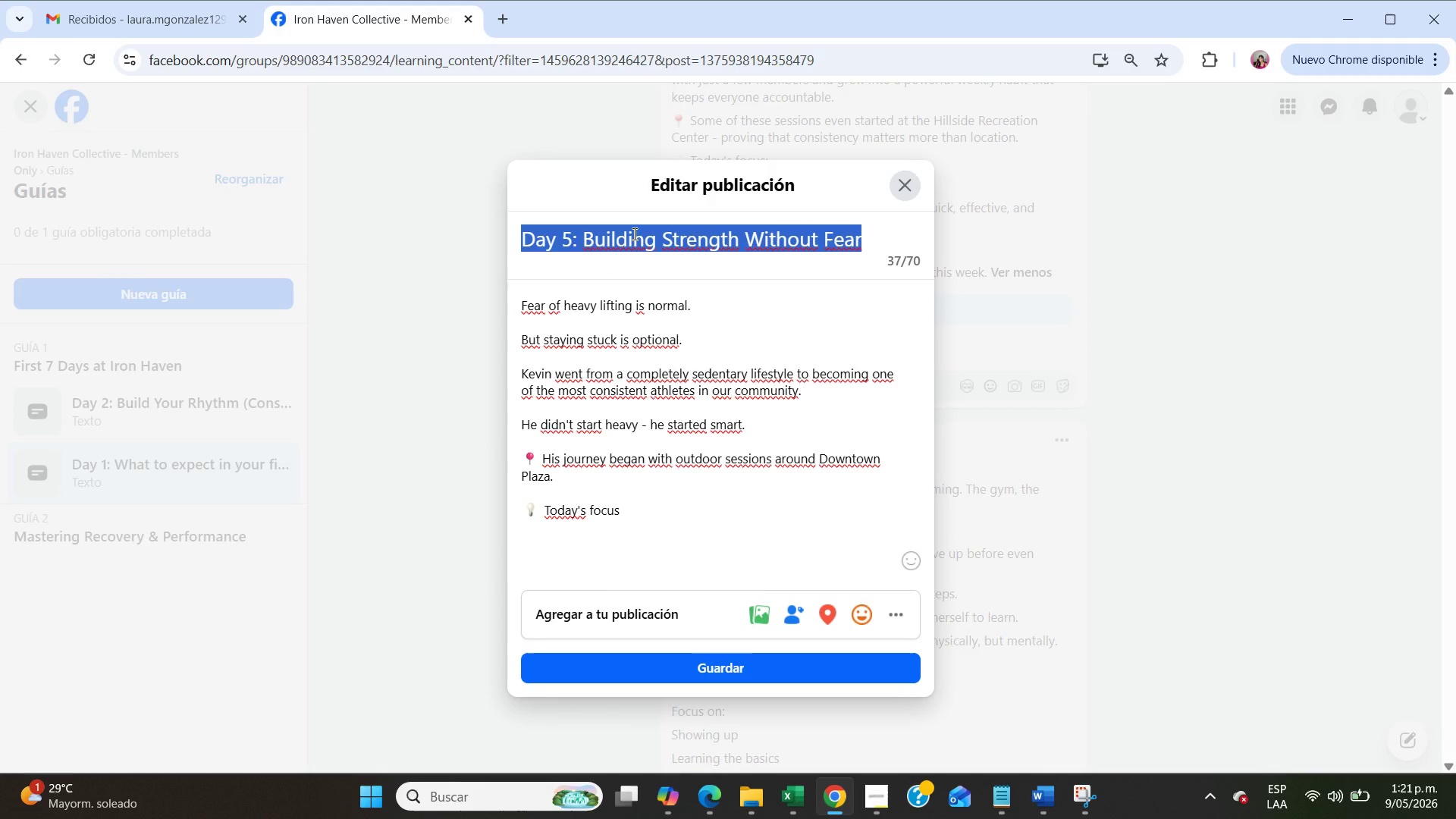 
key(Control+C)
 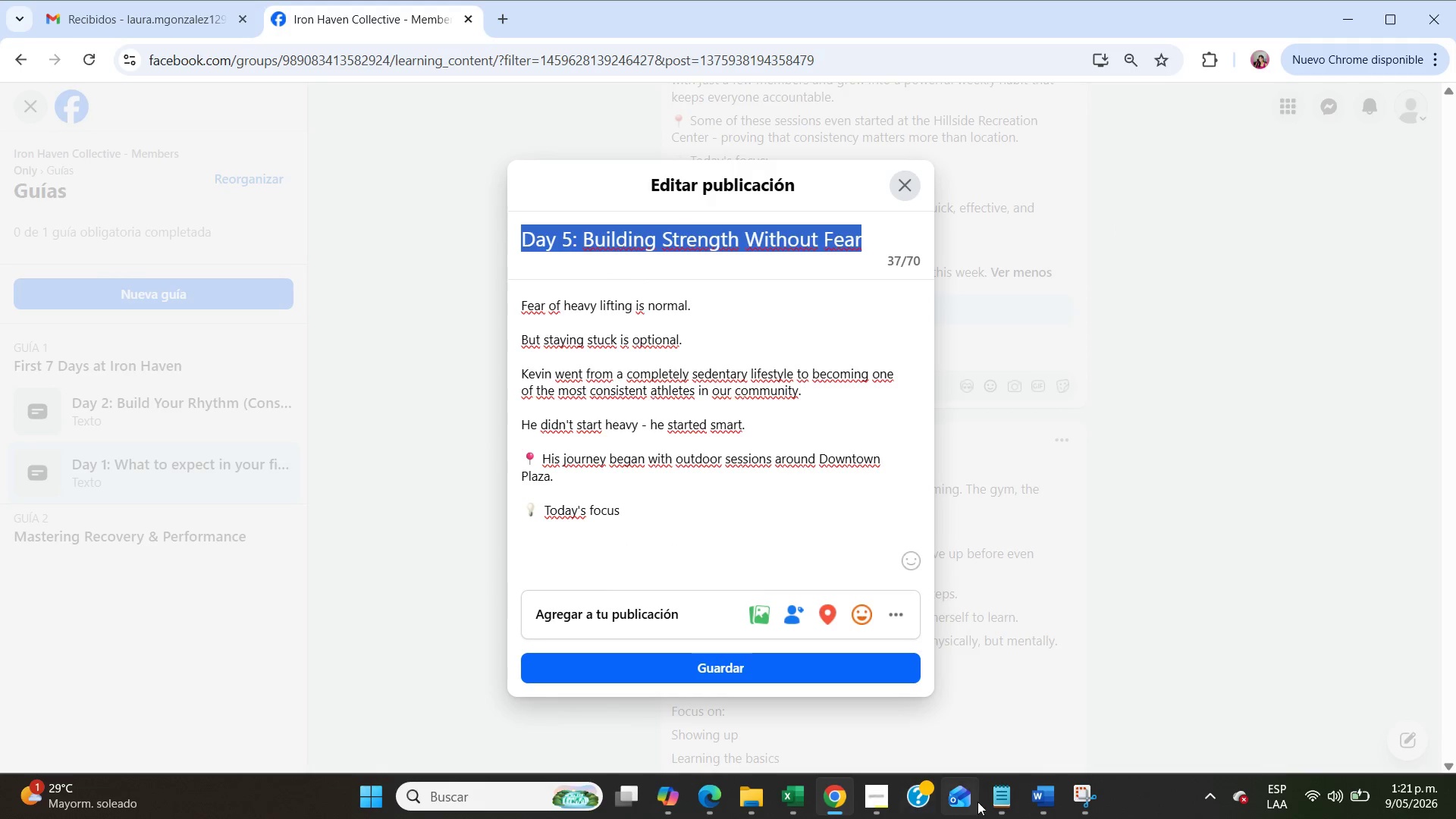 
left_click([998, 796])
 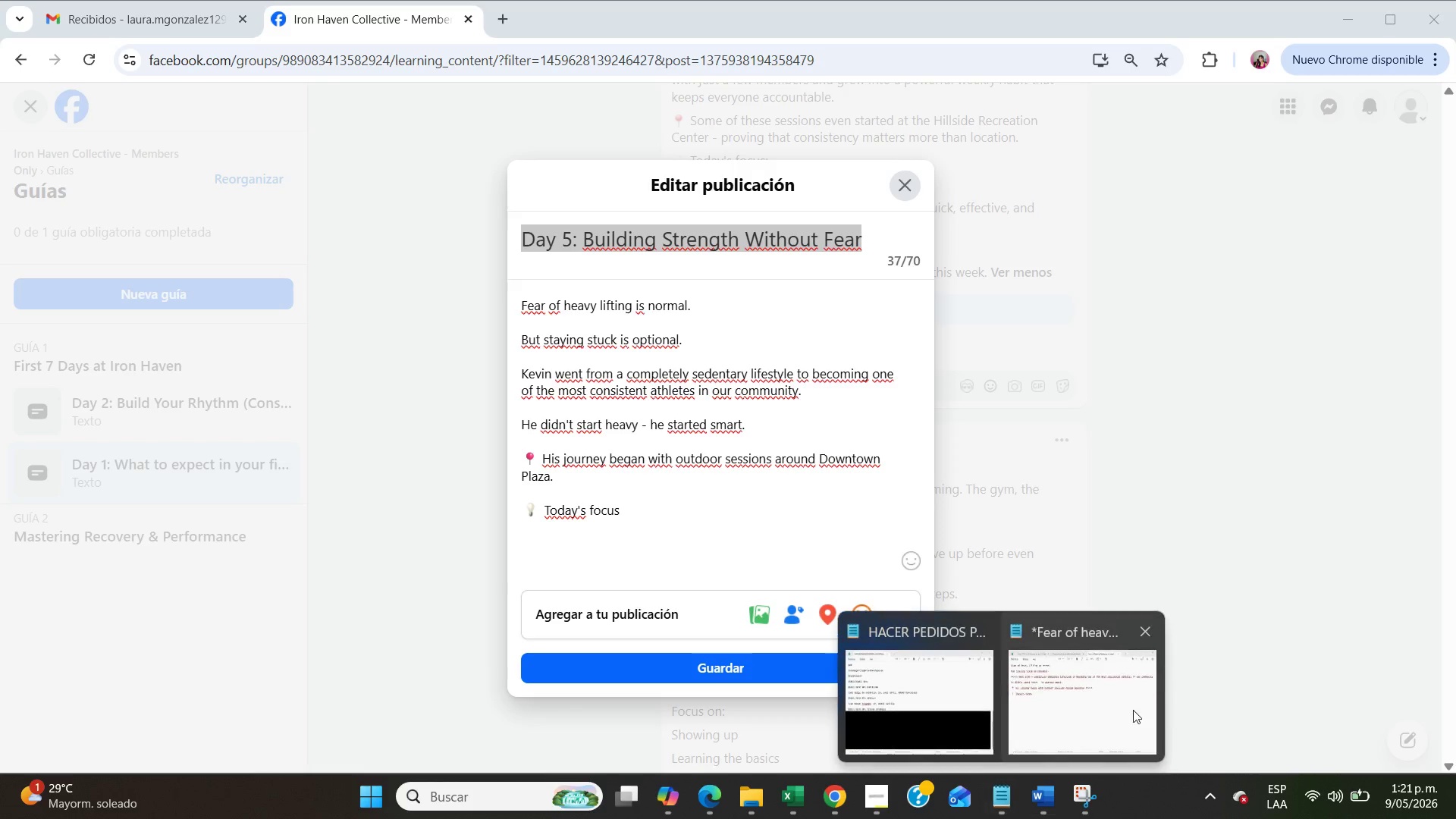 
left_click([1134, 708])
 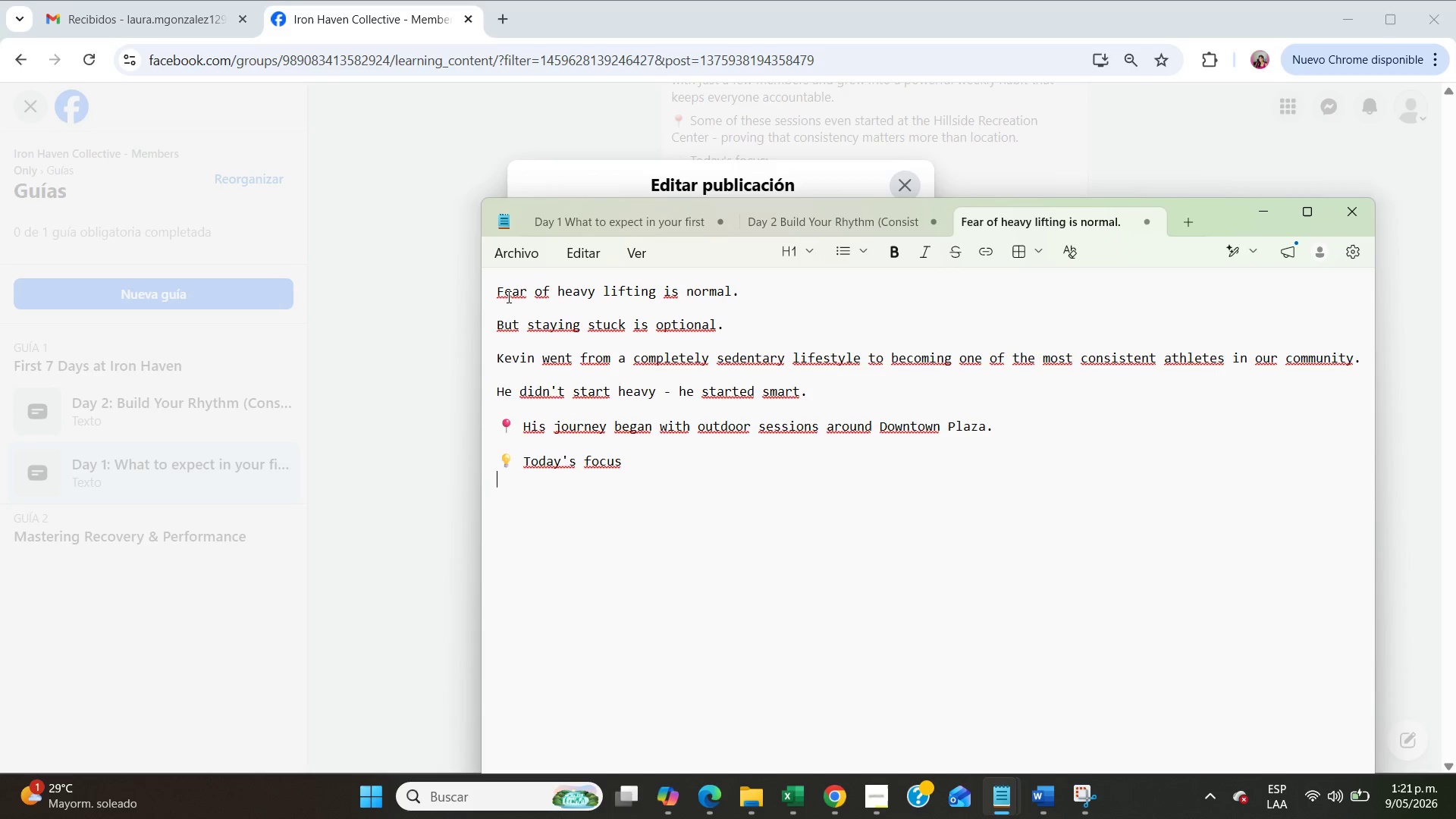 
left_click([496, 287])
 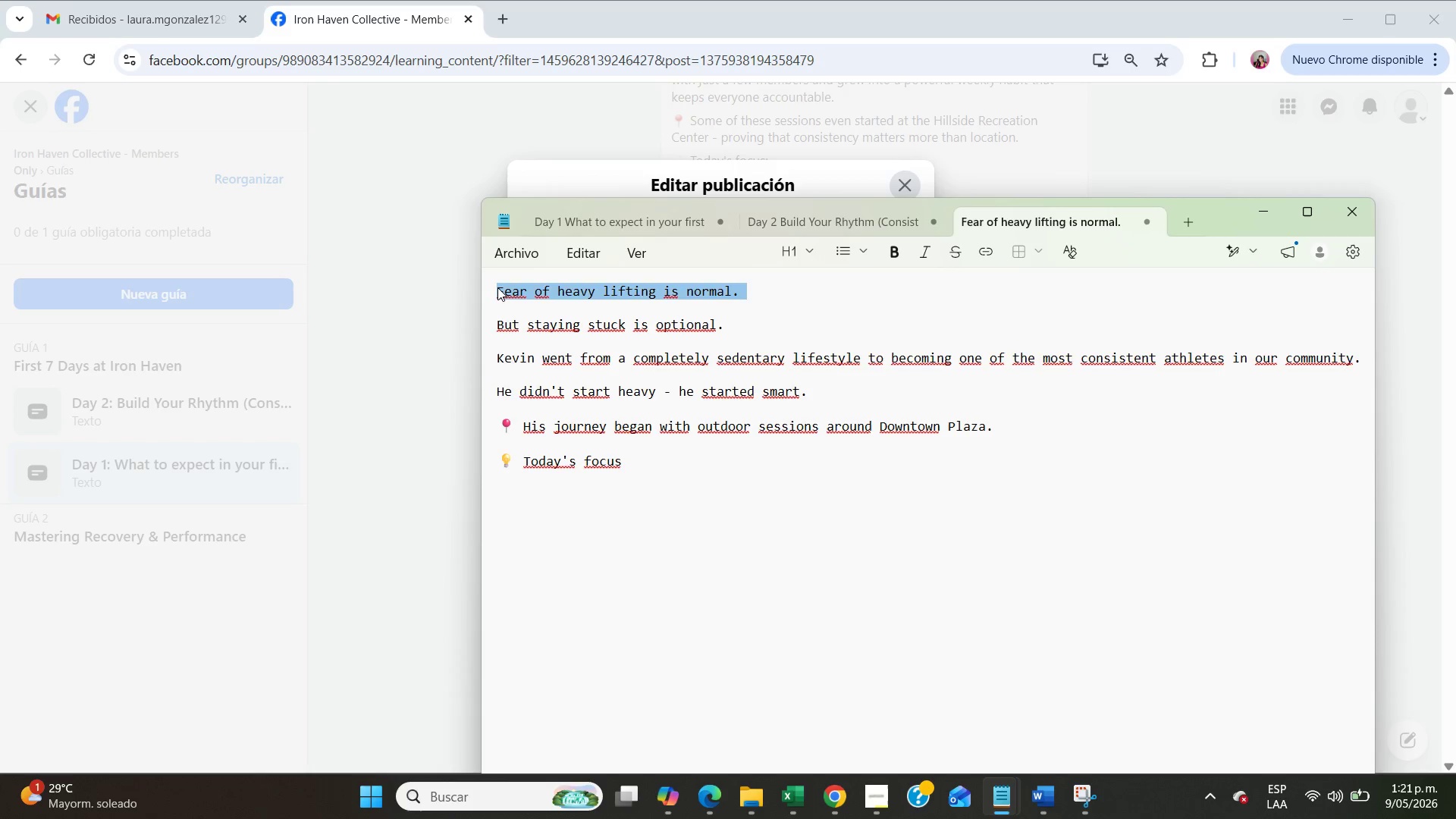 
left_click([497, 287])
 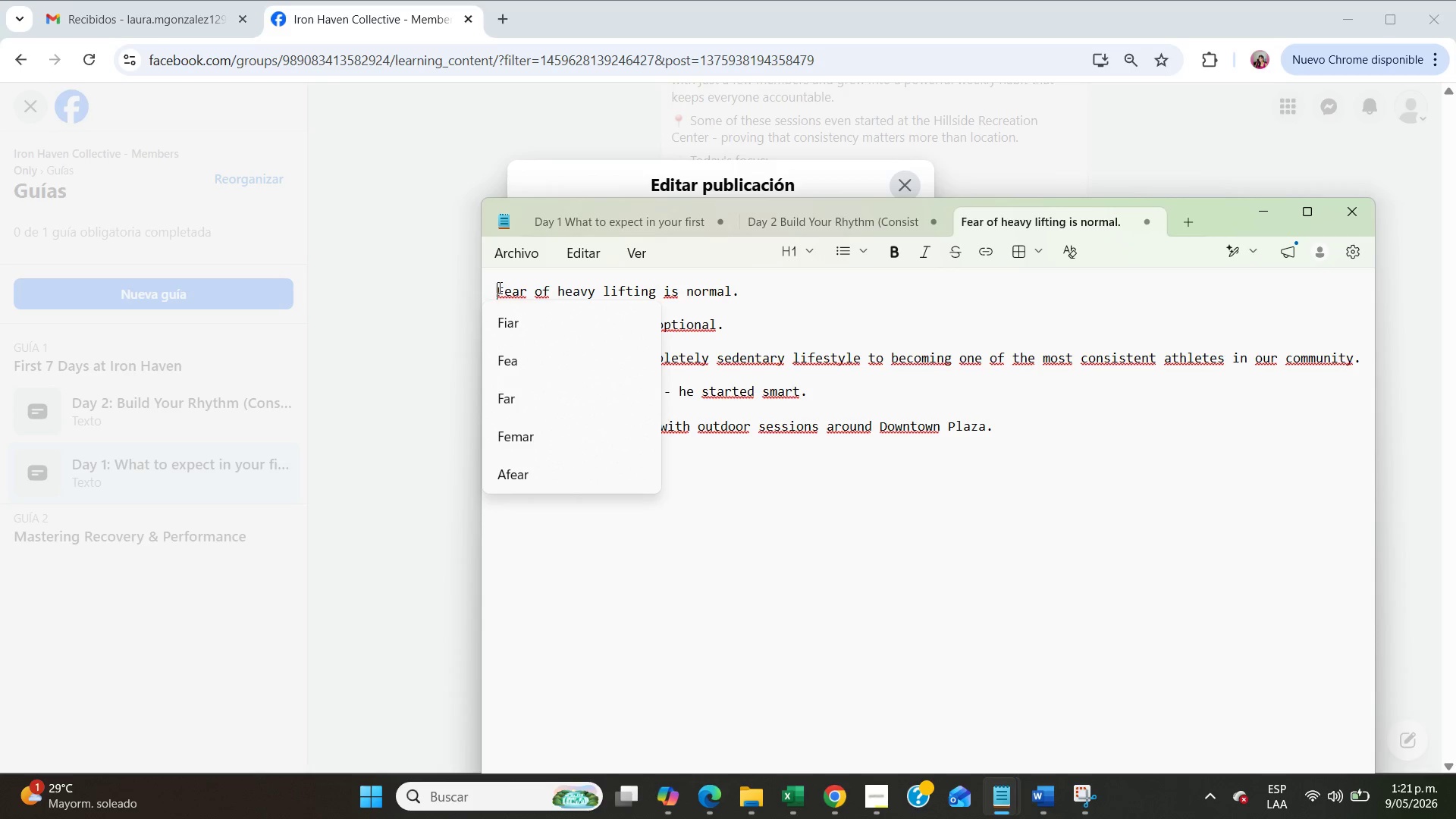 
key(NumpadEnter)
 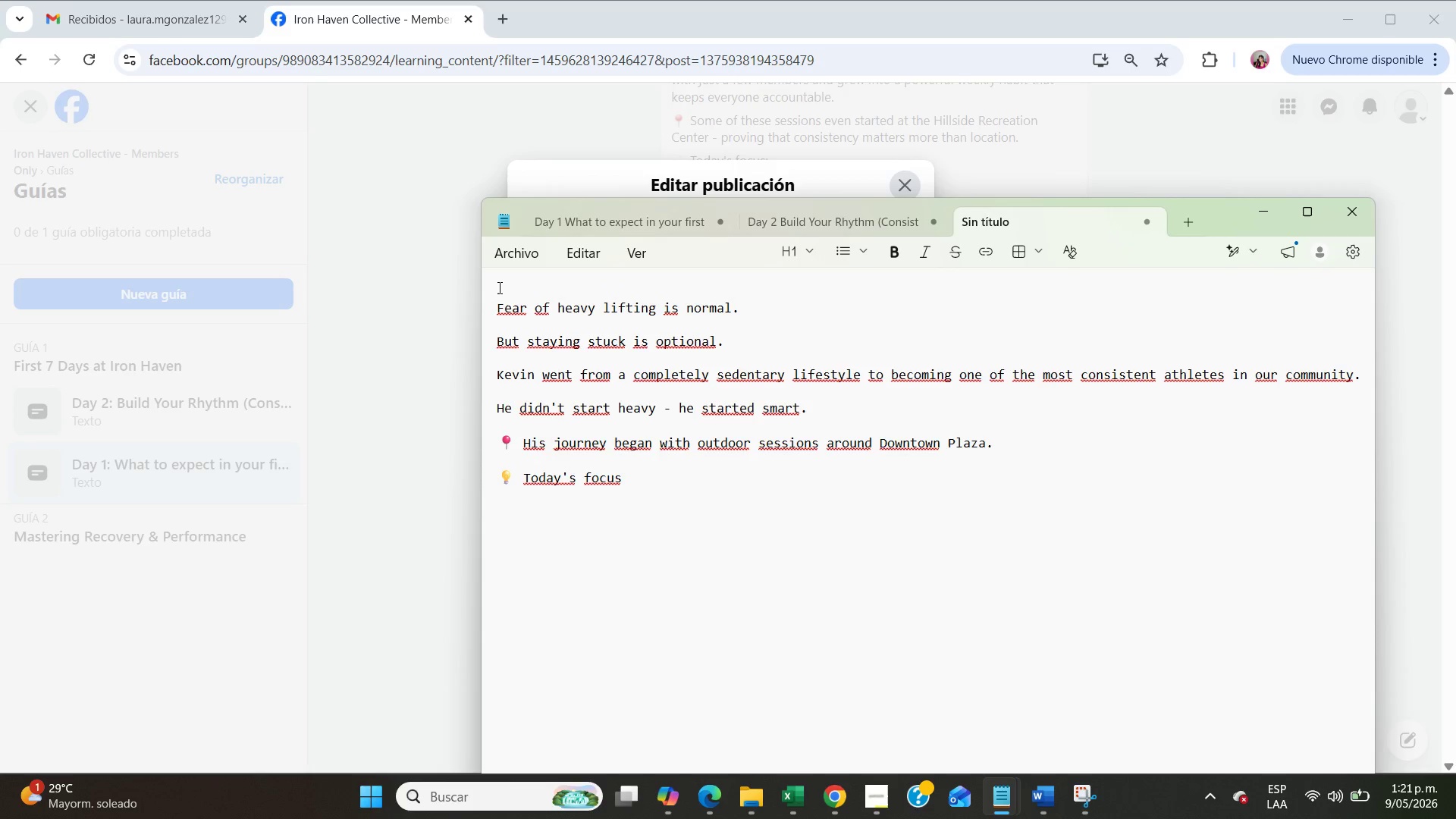 
key(ArrowUp)
 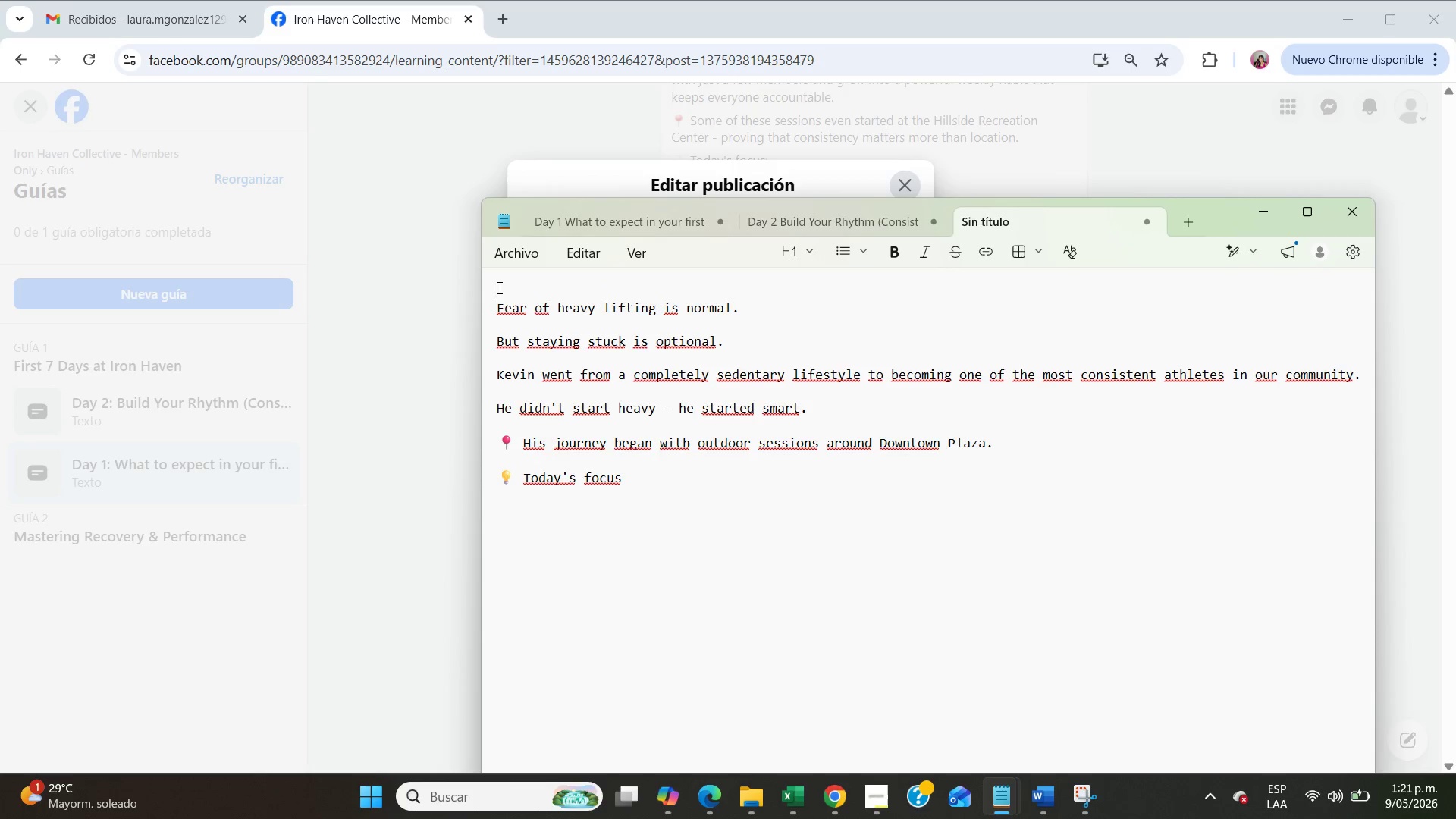 
key(Control+V)
 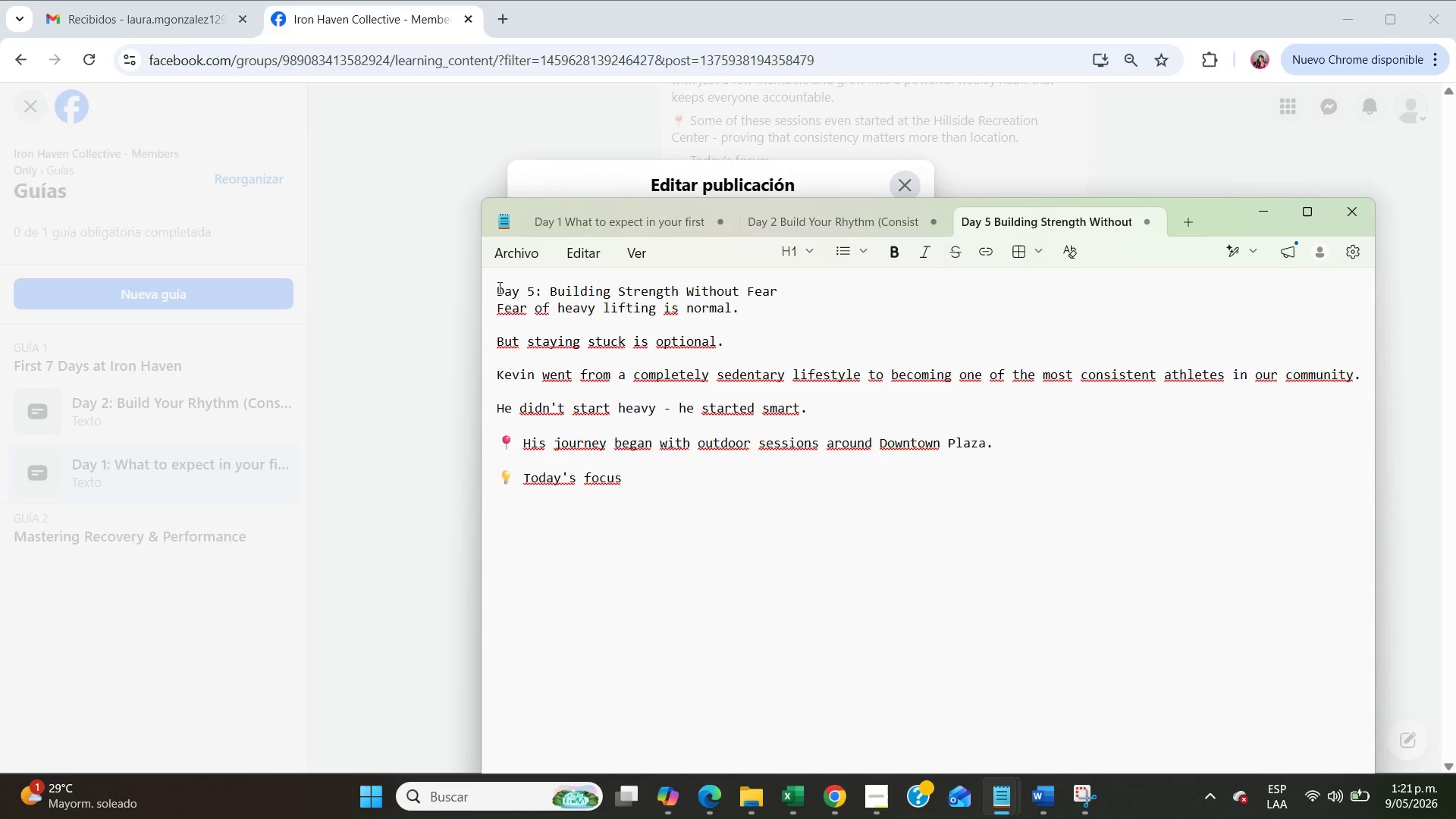 
key(NumpadEnter)
 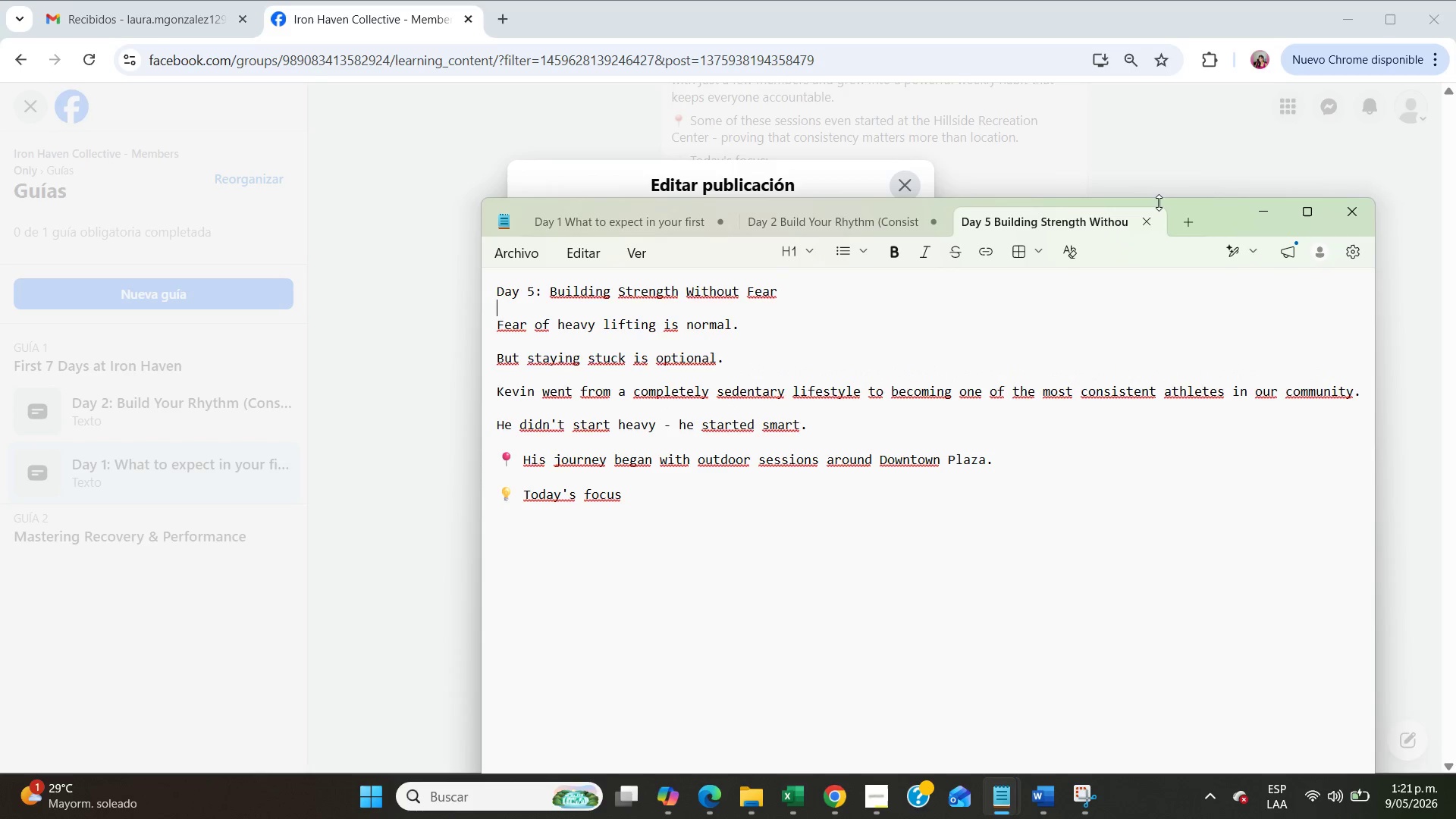 
left_click([1253, 220])
 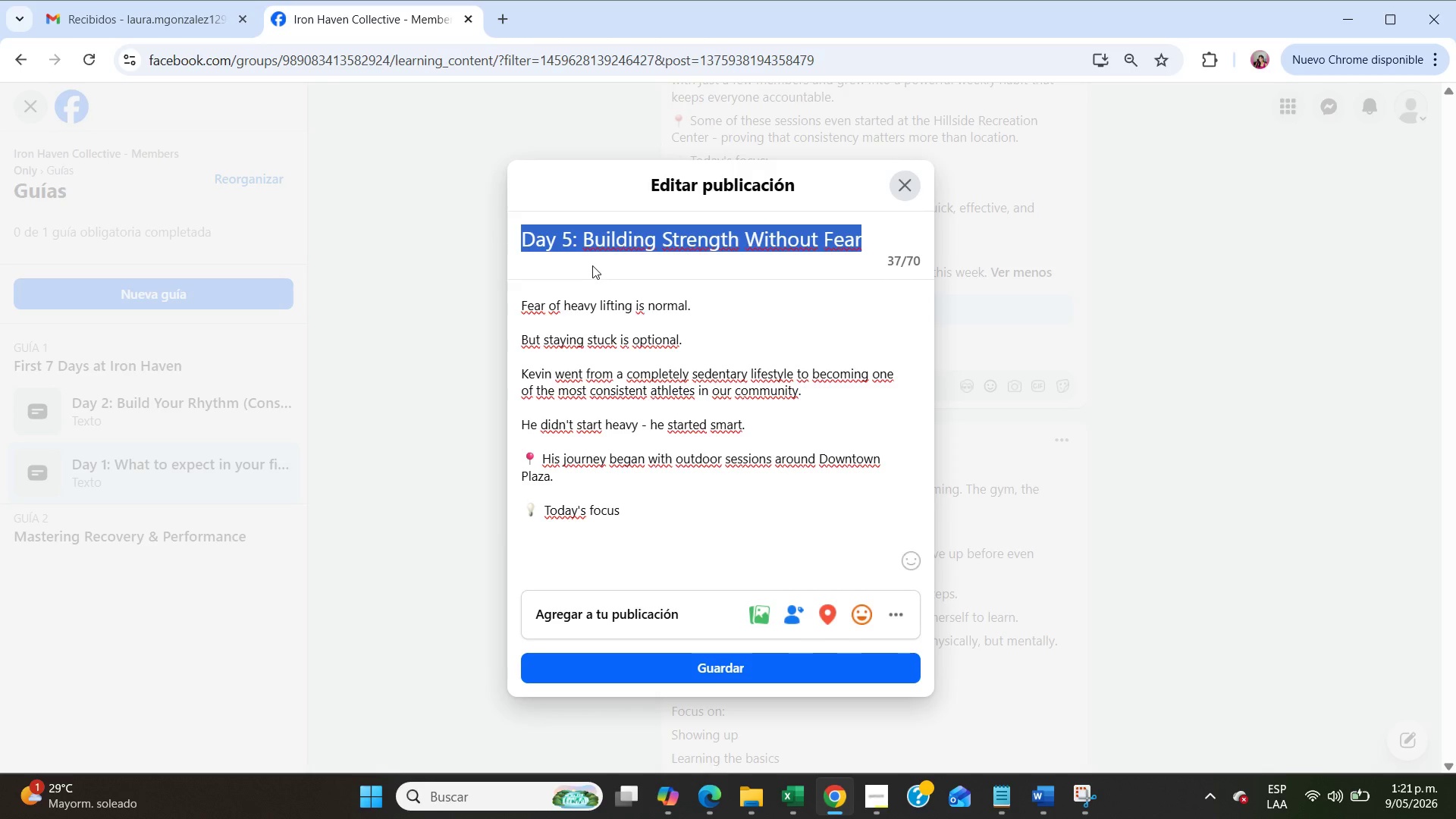 
double_click([569, 239])
 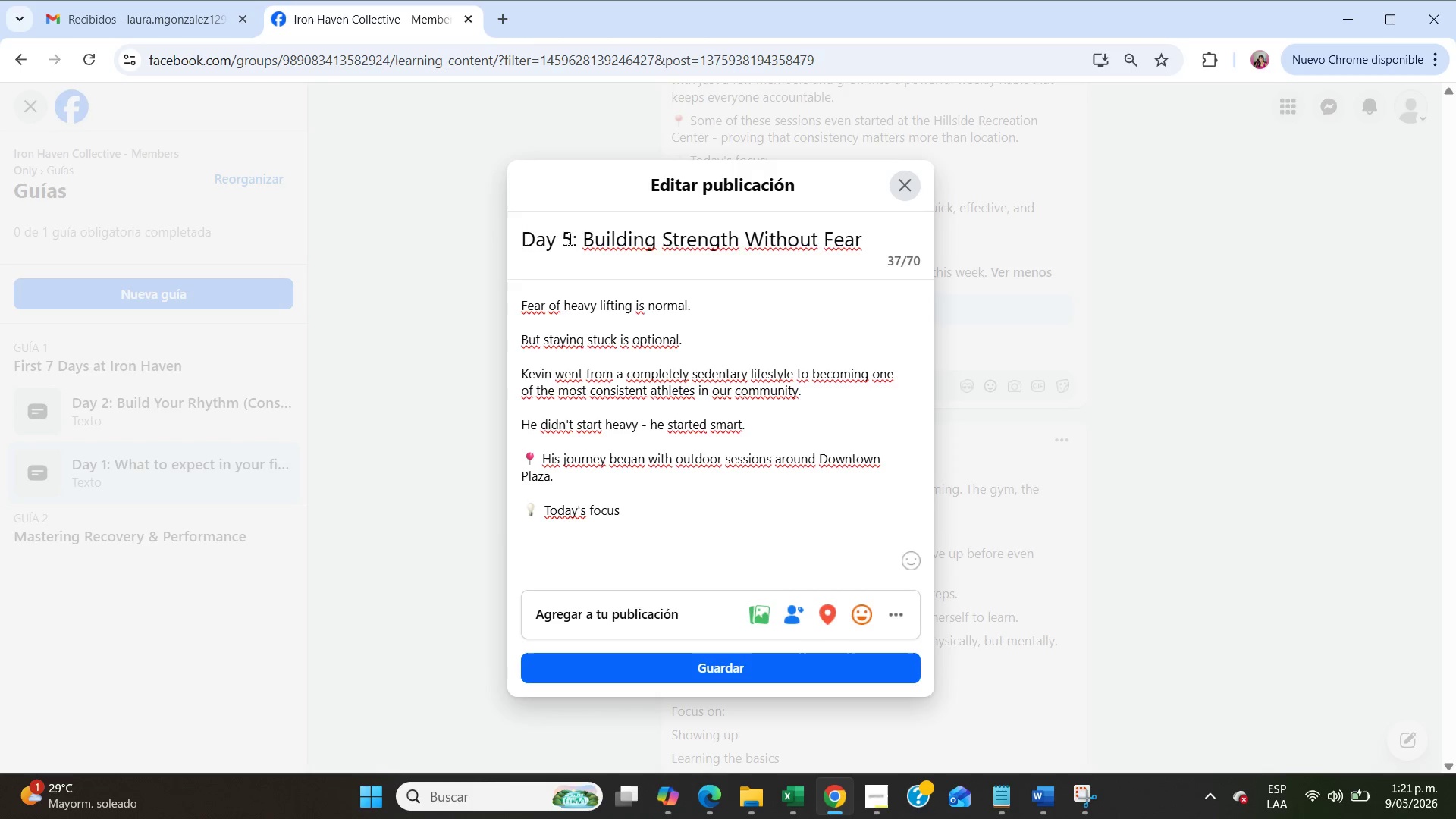 
key(Backspace)
 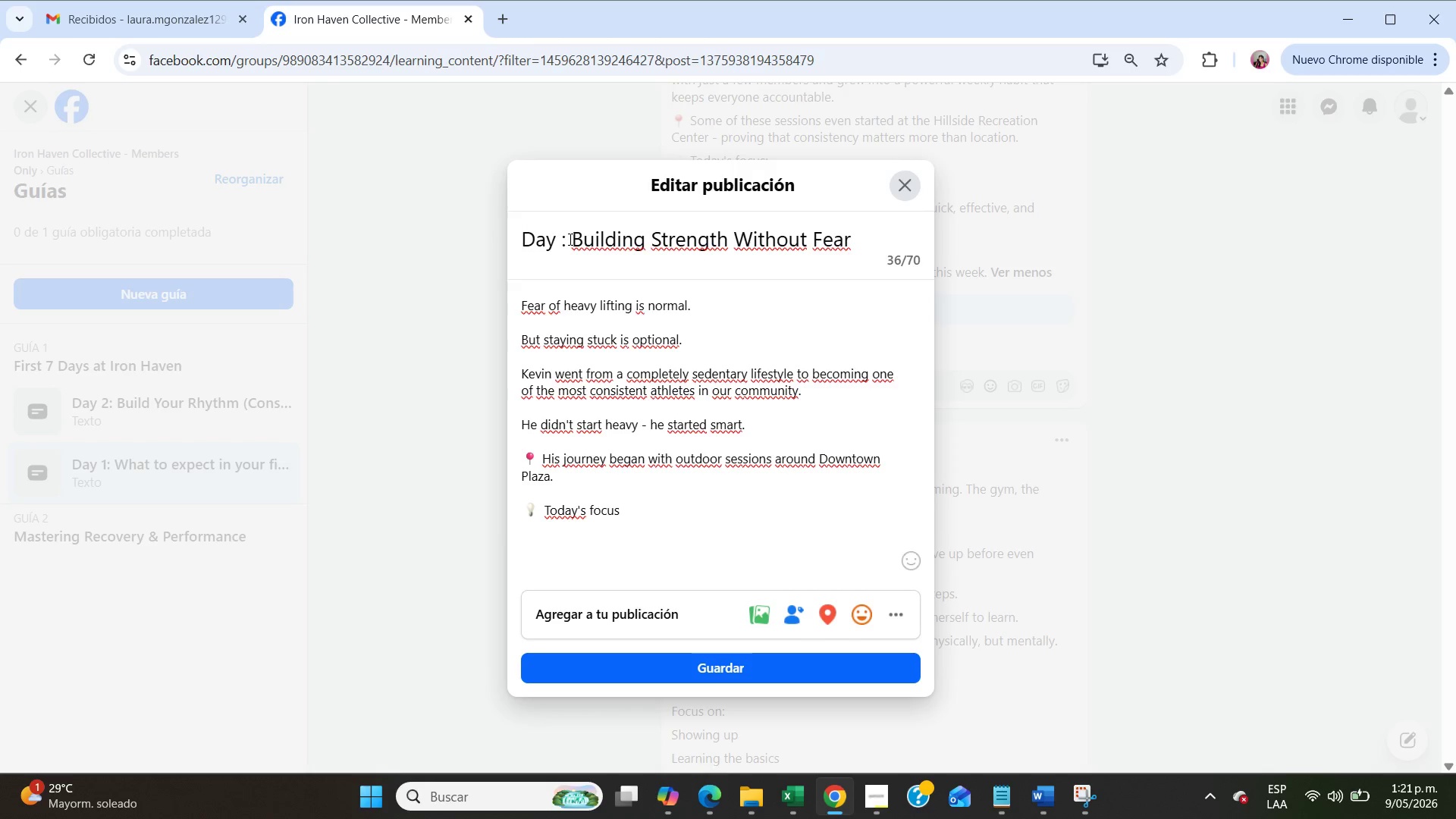 
key(Numpad7)
 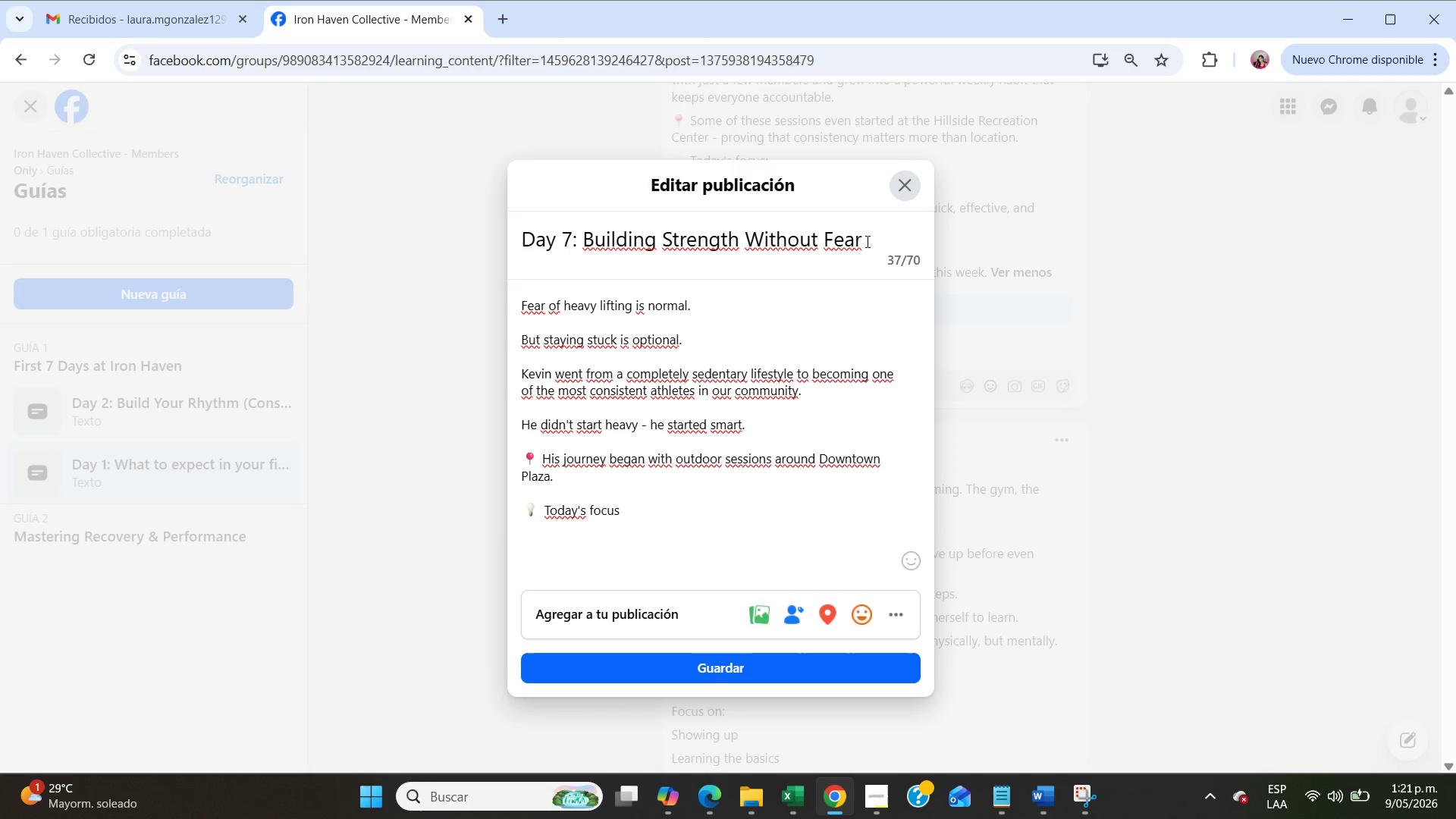 
left_click_drag(start_coordinate=[867, 241], to_coordinate=[582, 229])
 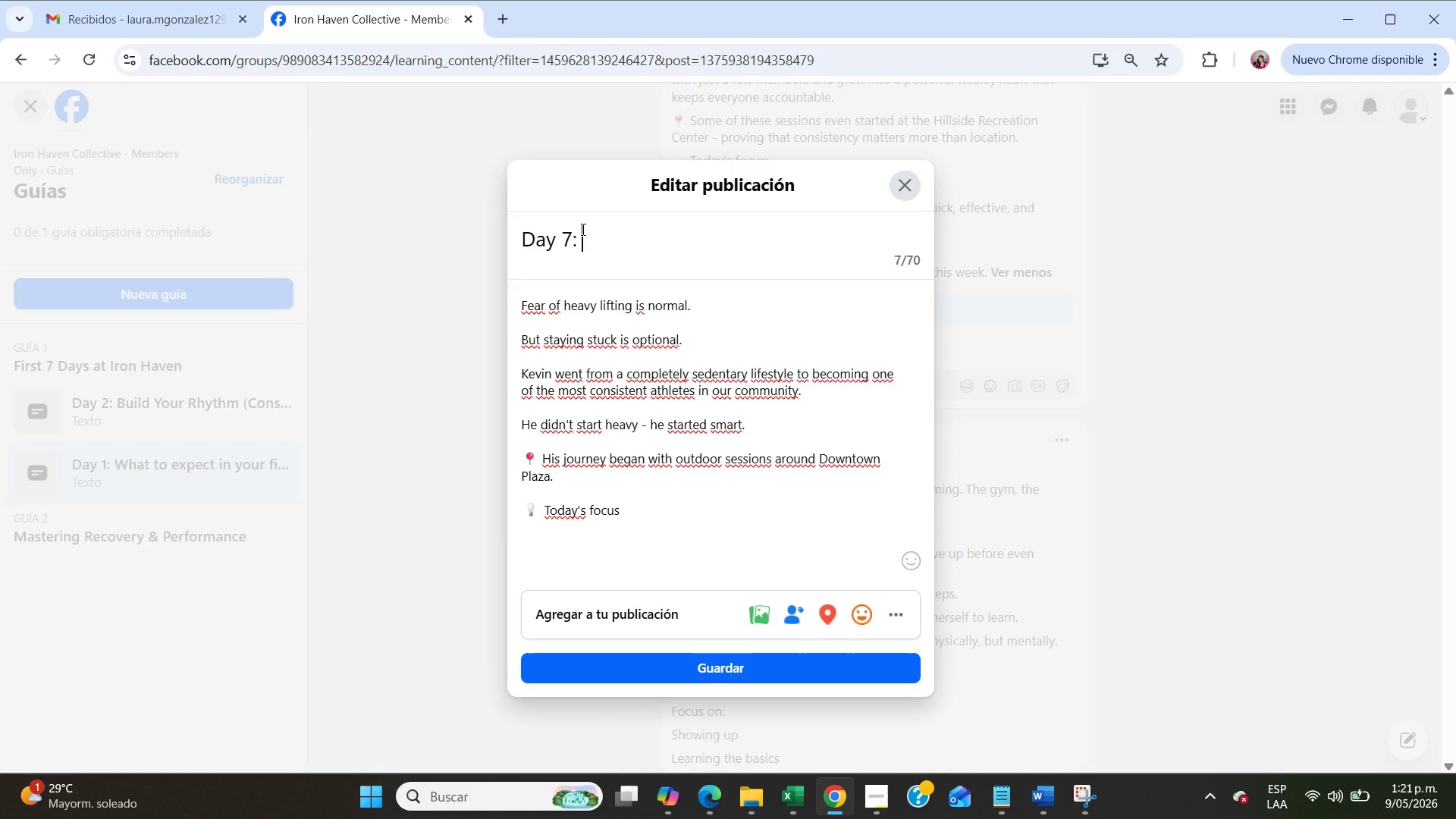 
key(Backspace)
key(Backspace)
type( Long-Term Progress ^ Mobility)
 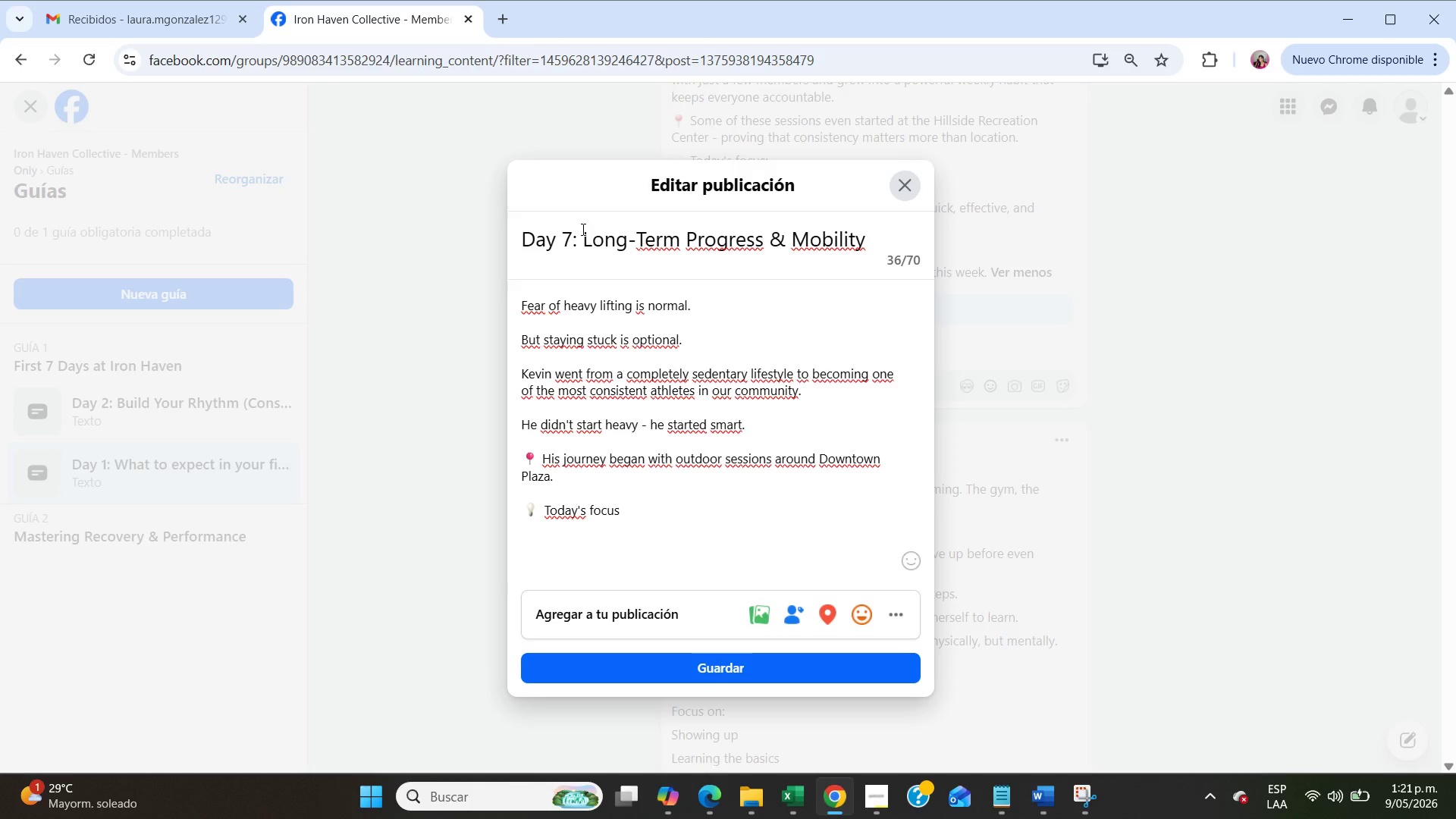 
wait(8.91)
 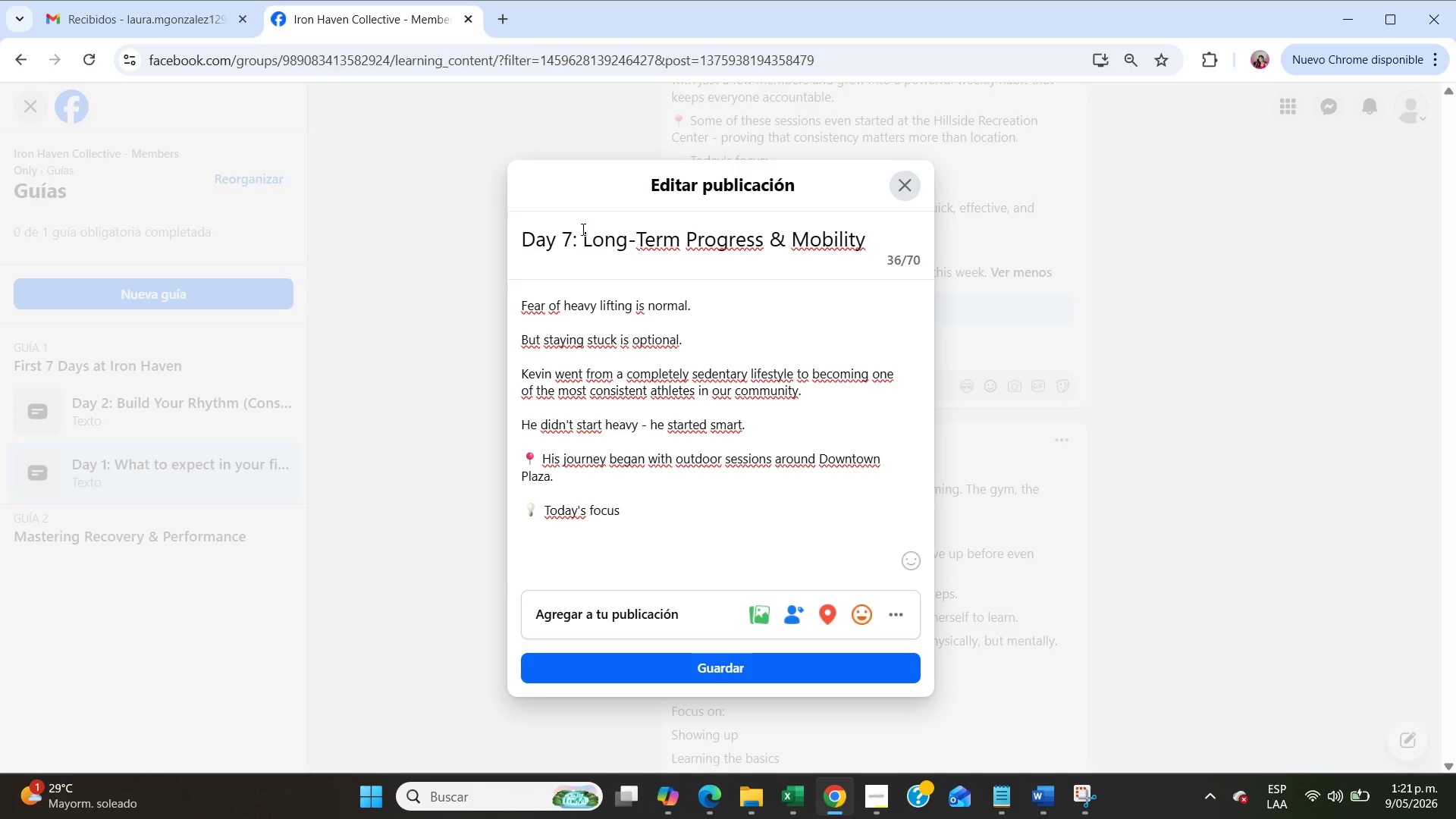 
left_click_drag(start_coordinate=[628, 511], to_coordinate=[529, 310])
 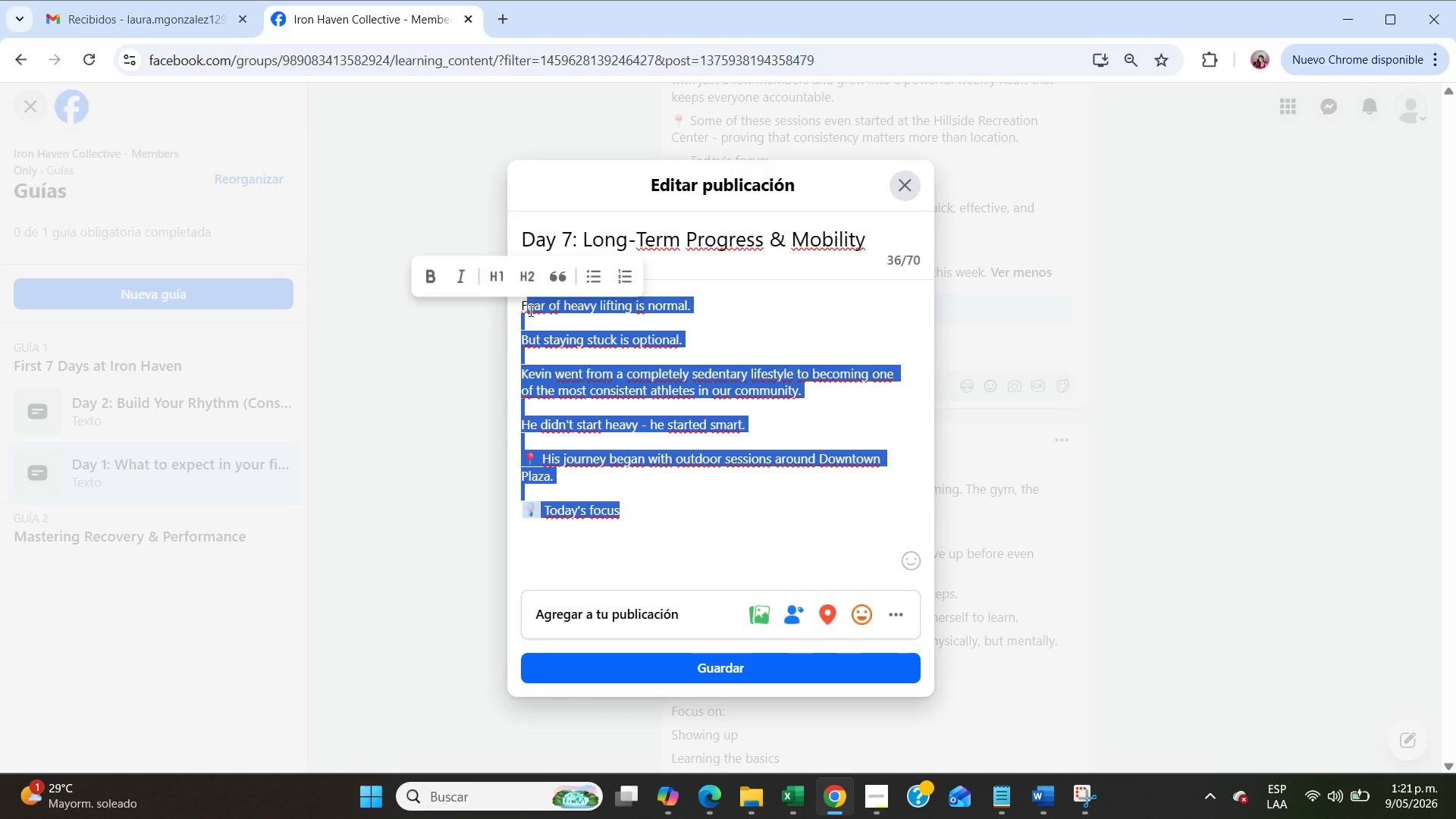 
type(itness isn[t about quick results - it[s about longevity.)
 